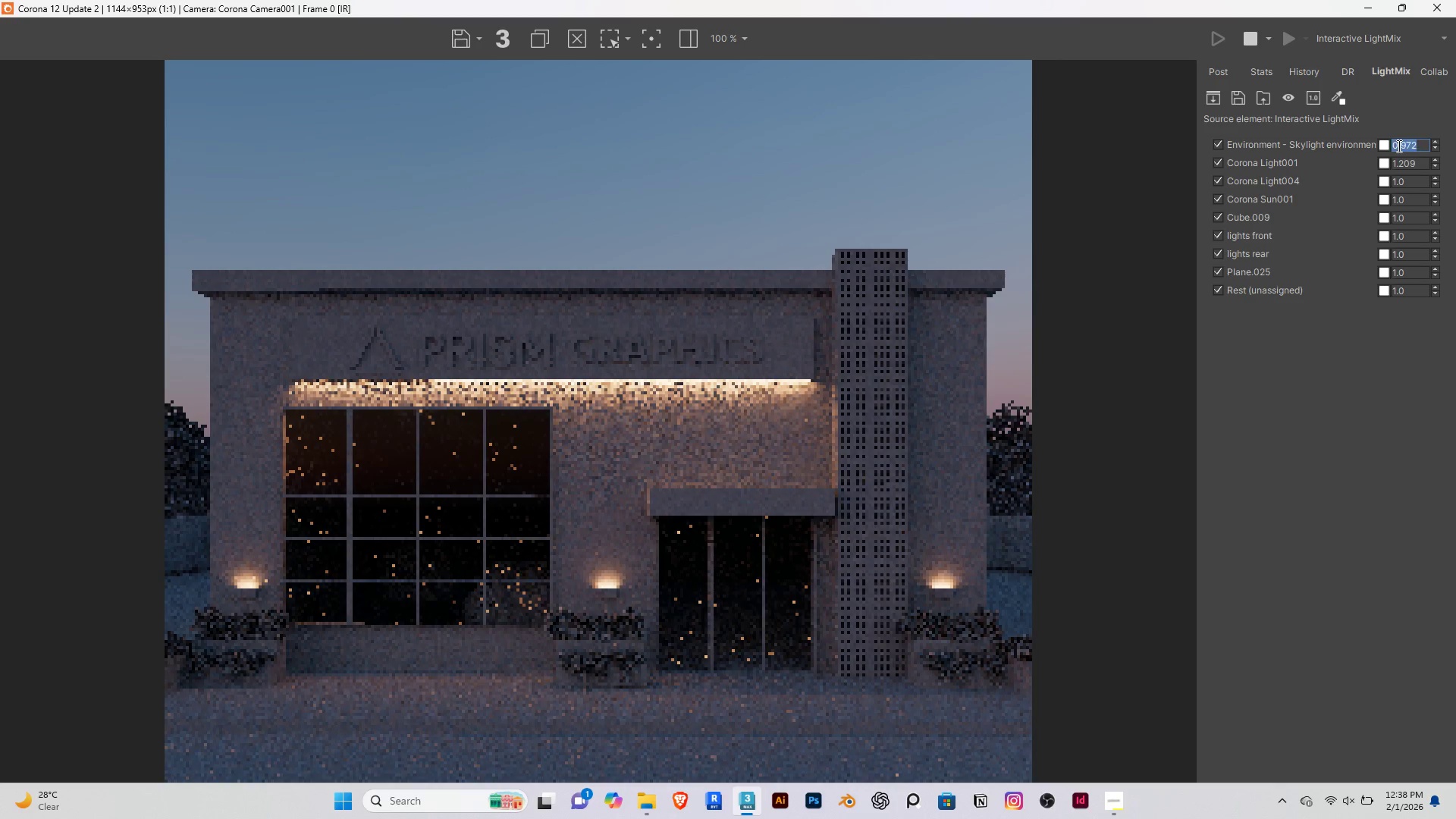 
triple_click([1398, 146])
 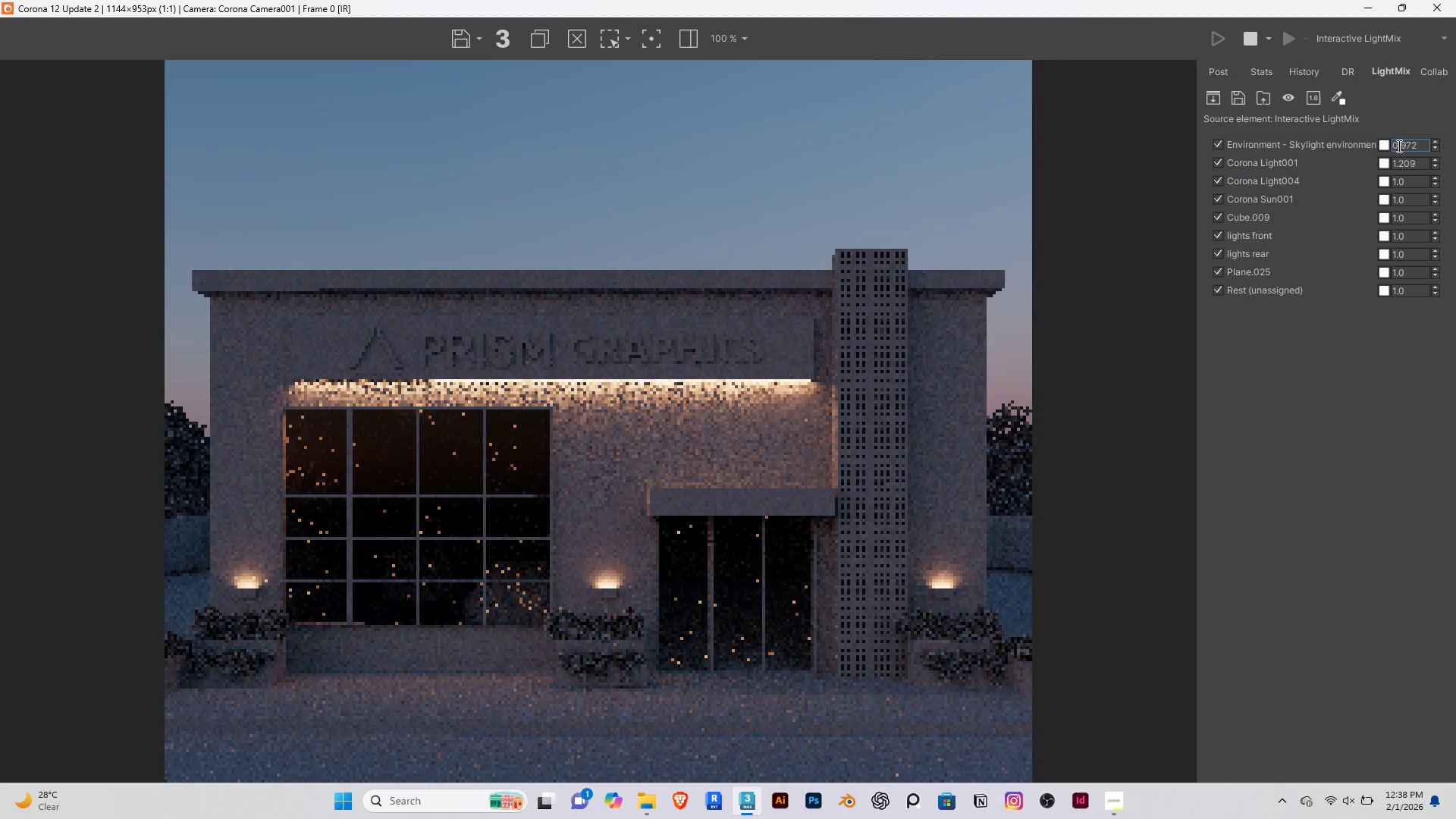 
double_click([1398, 146])
 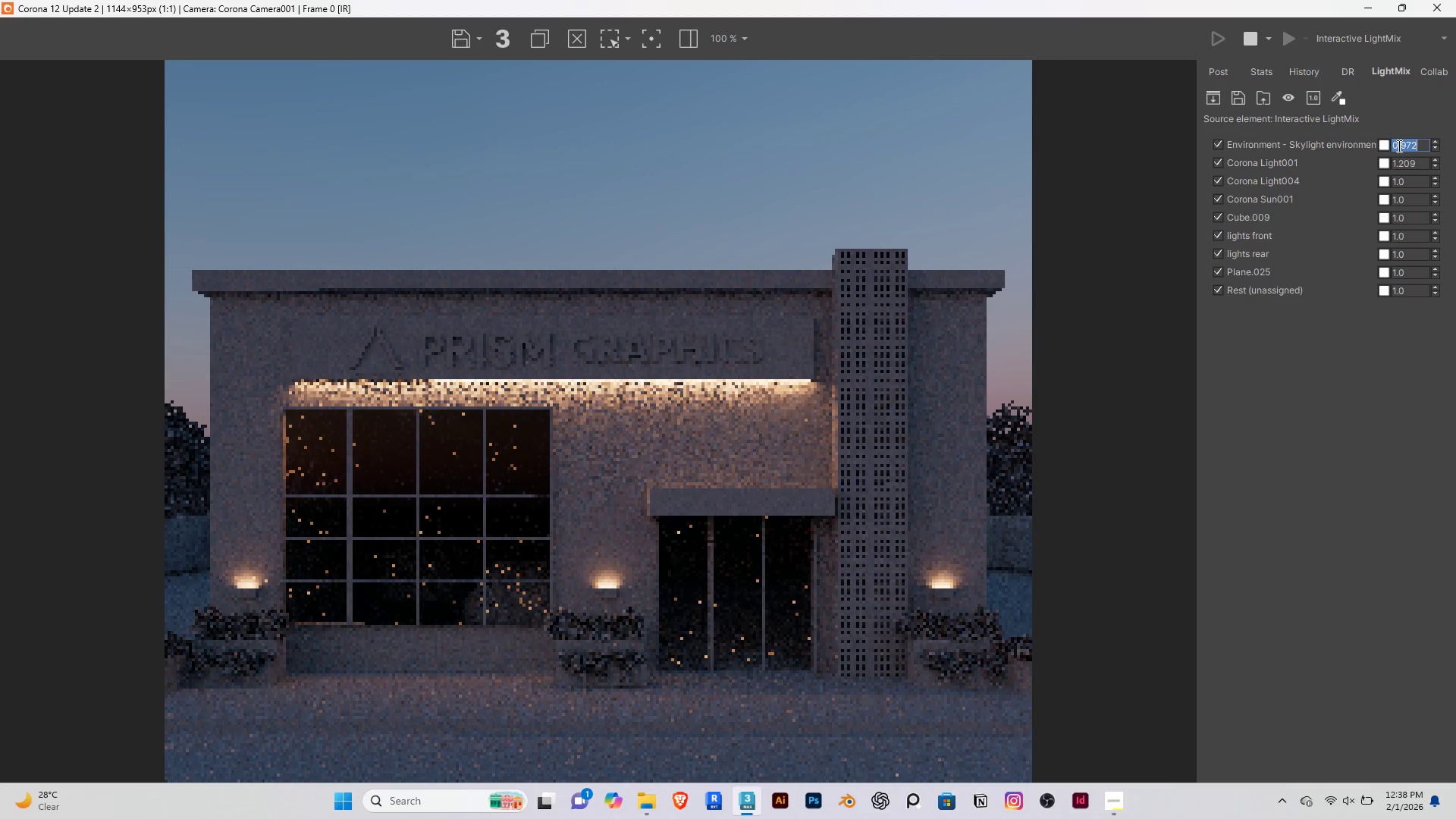 
key(1)
 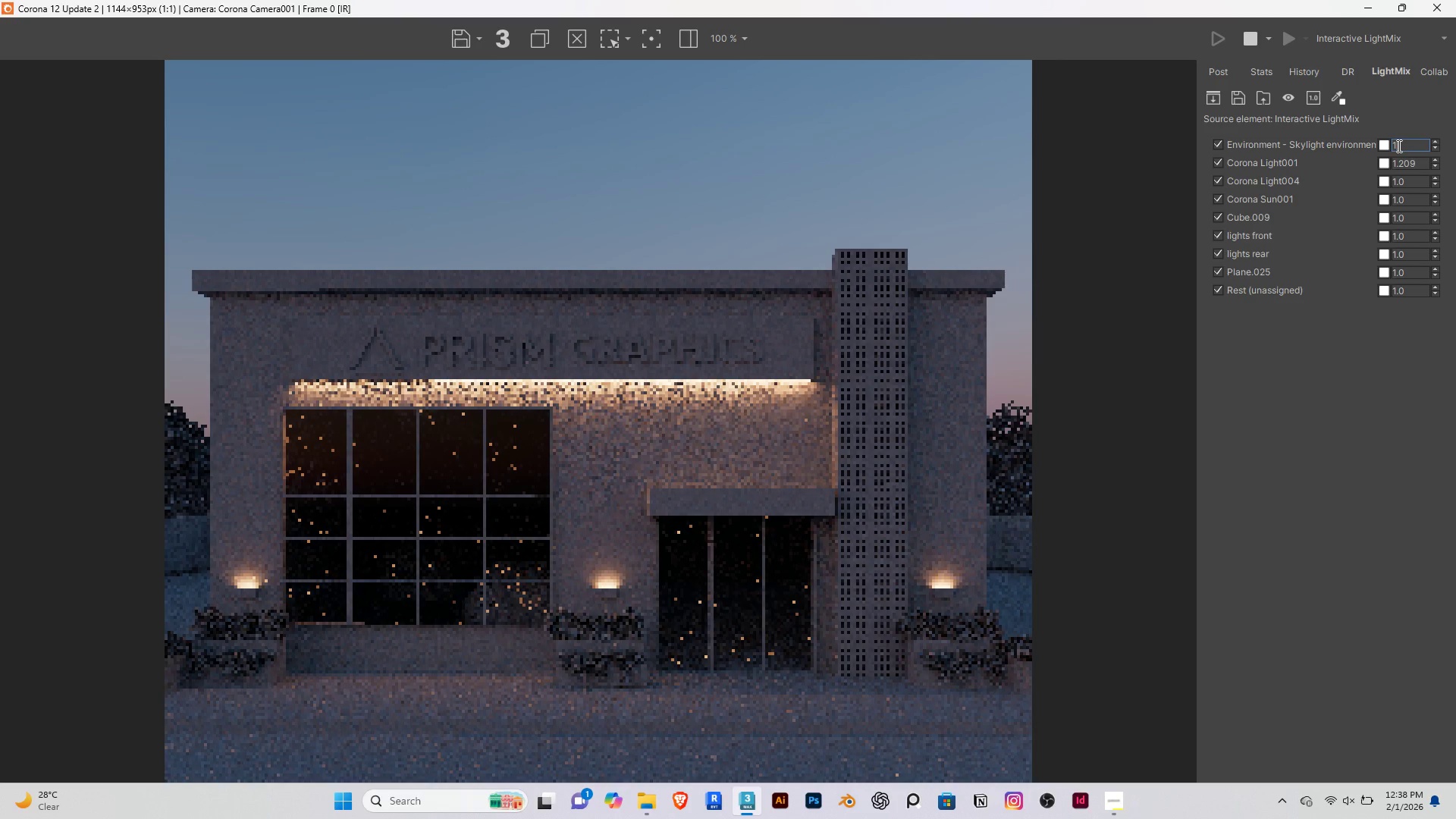 
key(Enter)
 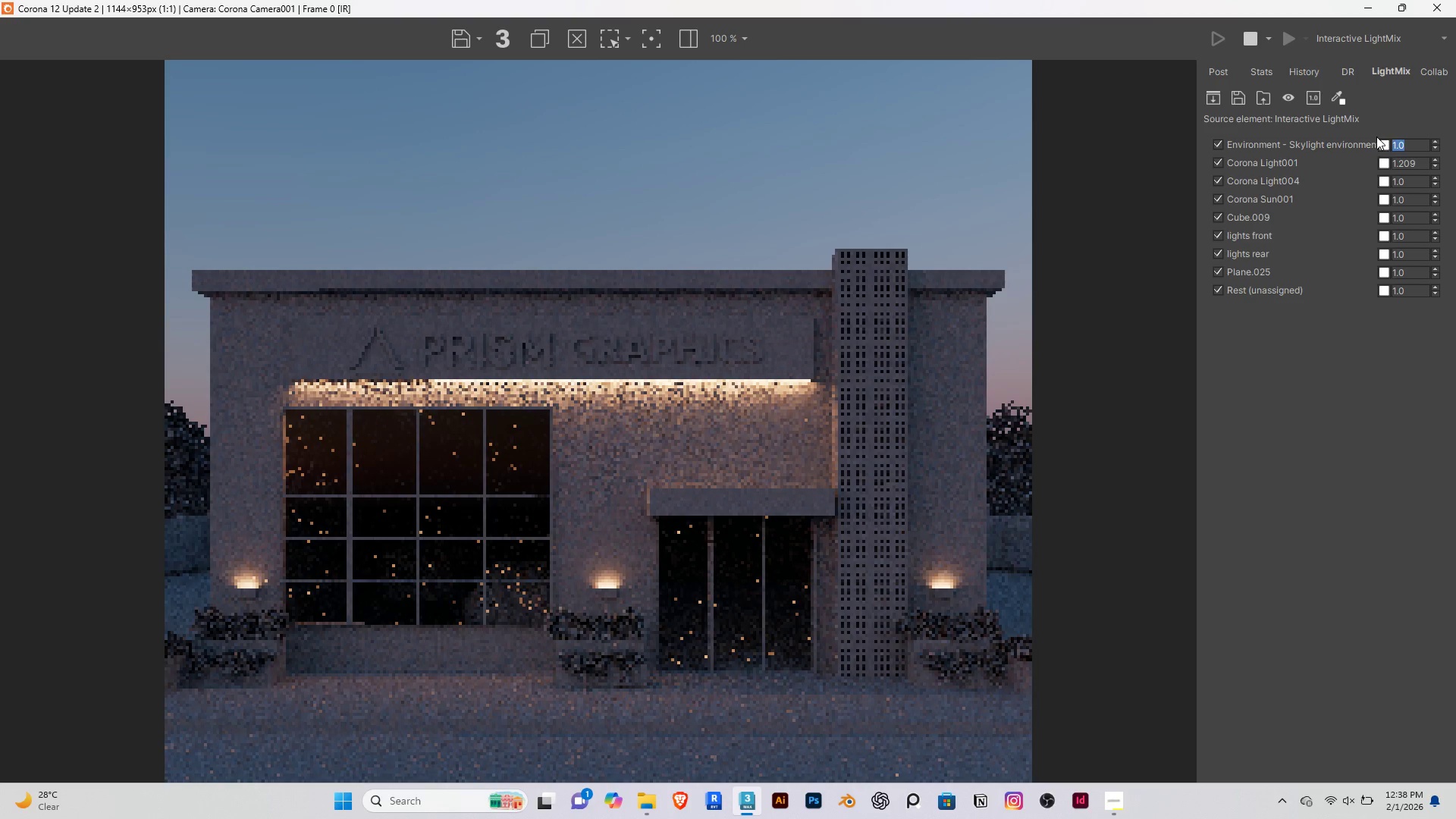 
left_click([1382, 143])
 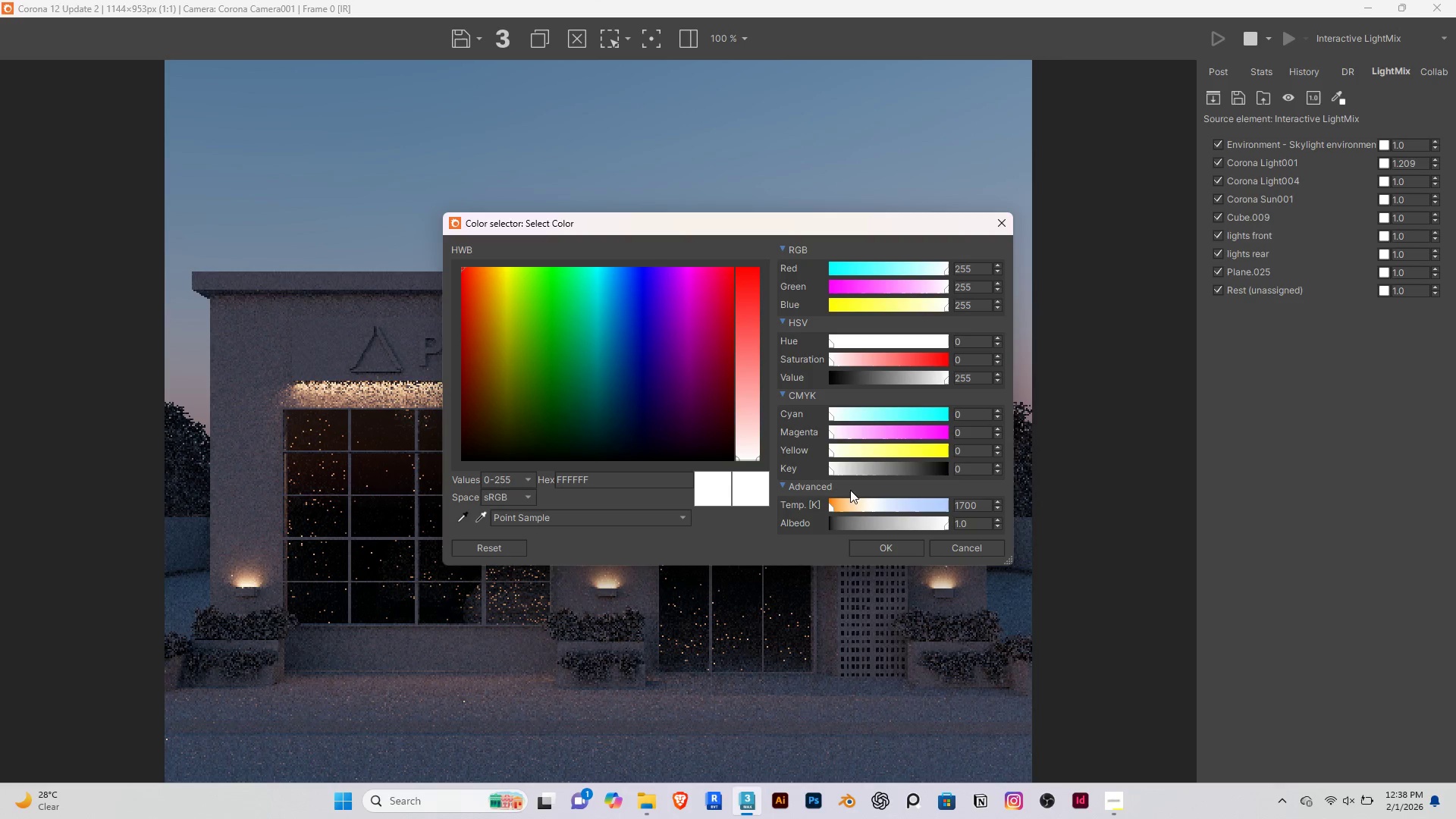 
left_click([855, 504])
 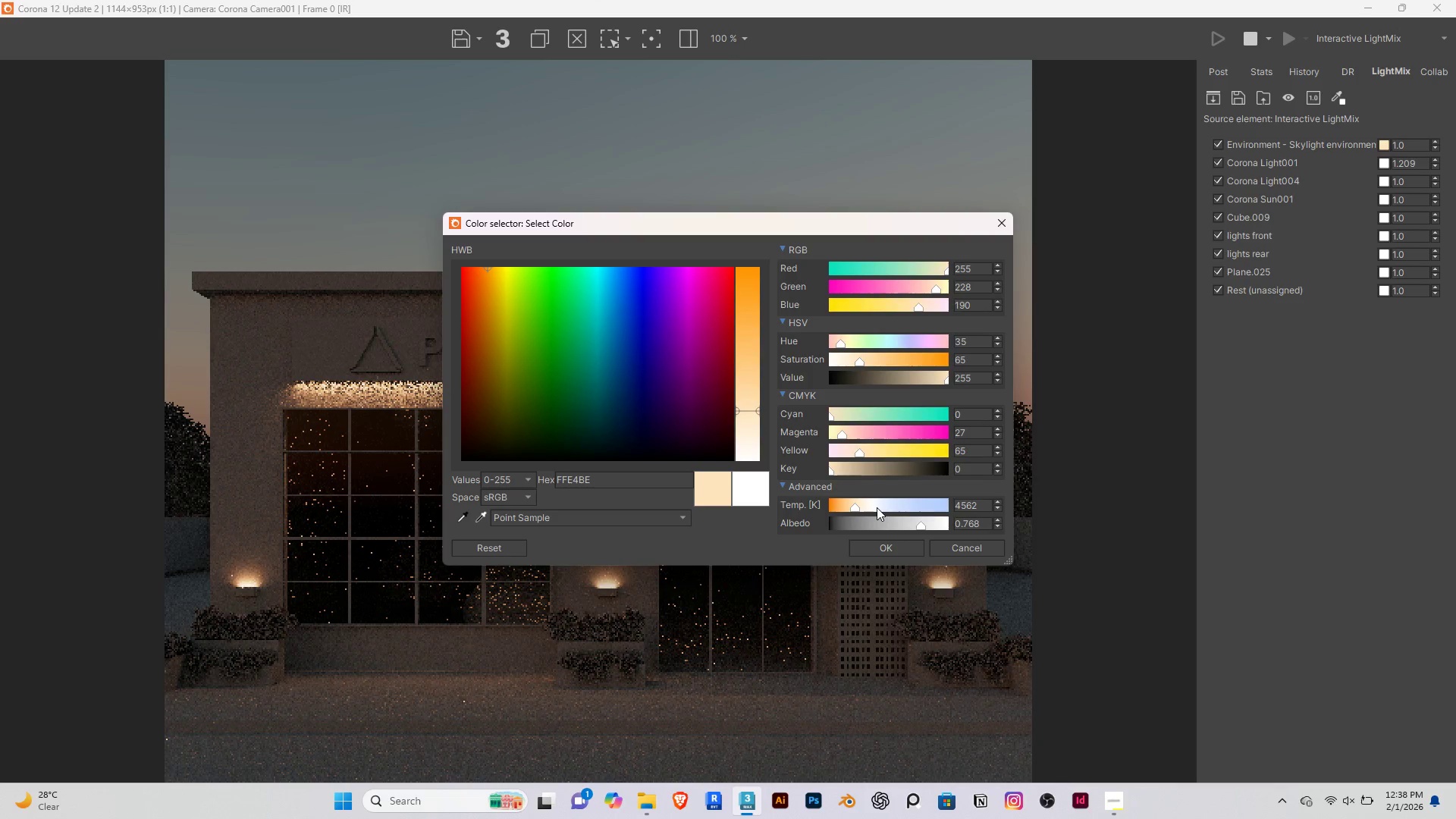 
left_click([877, 507])
 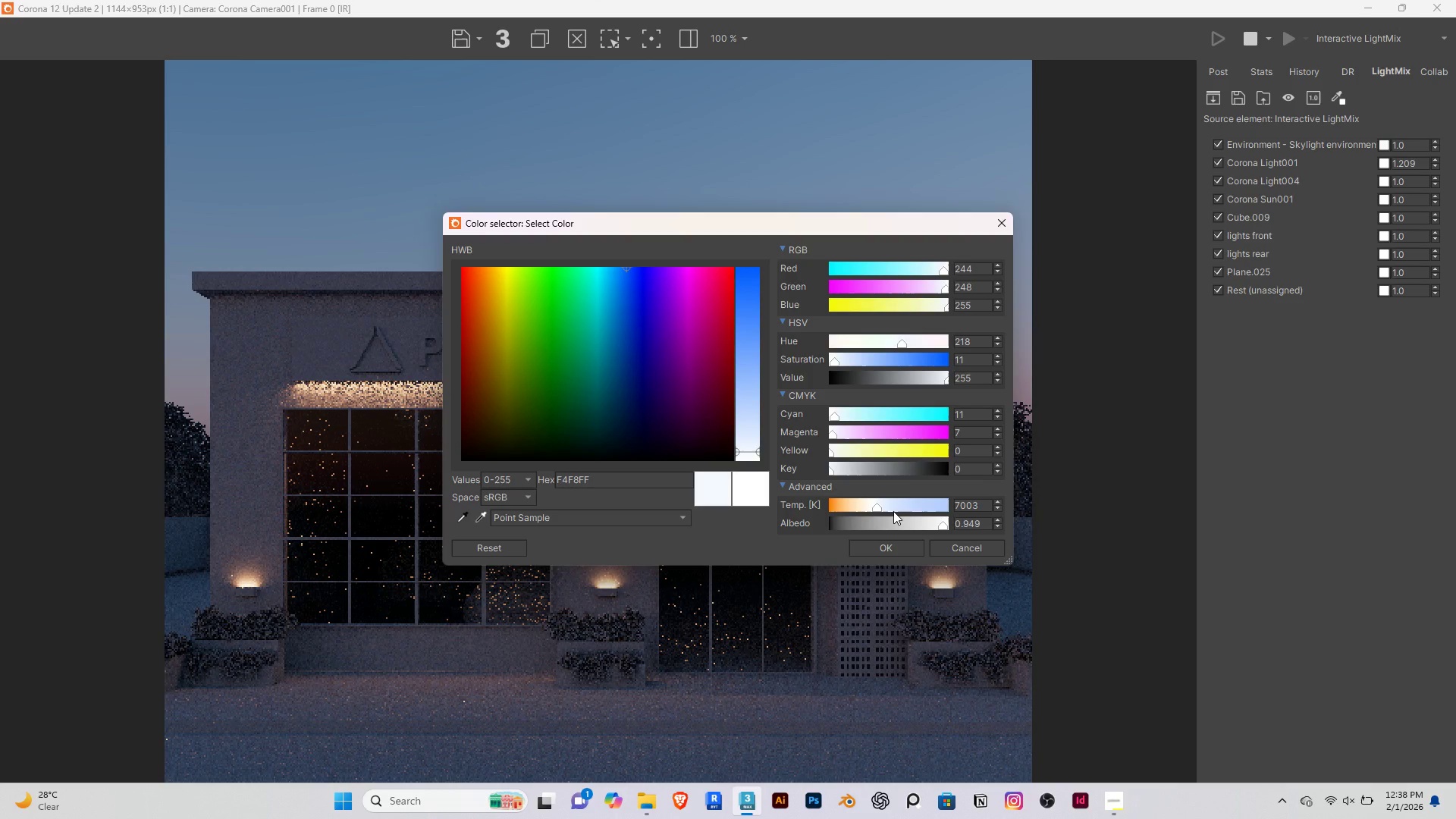 
left_click([893, 511])
 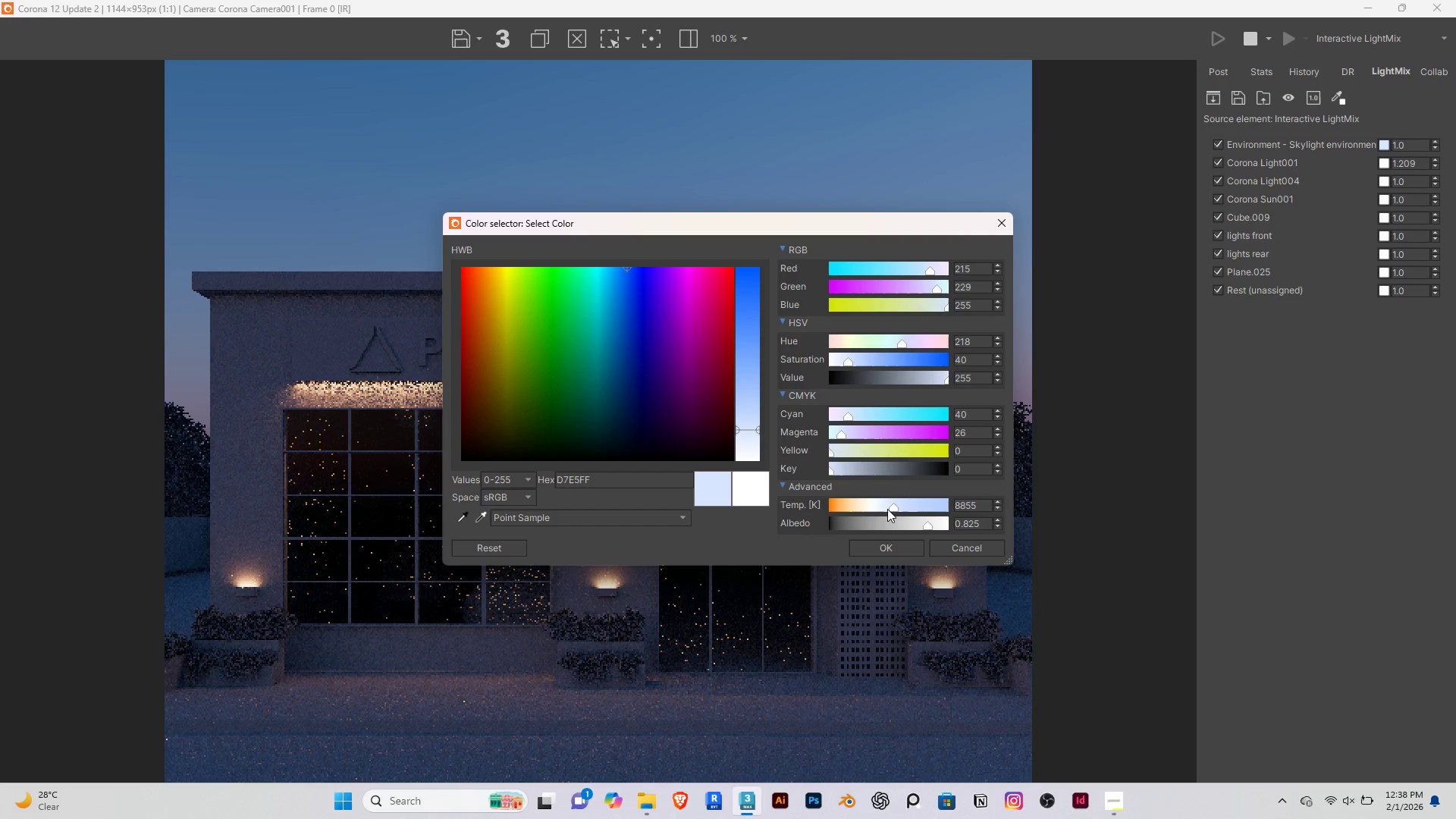 
wait(7.98)
 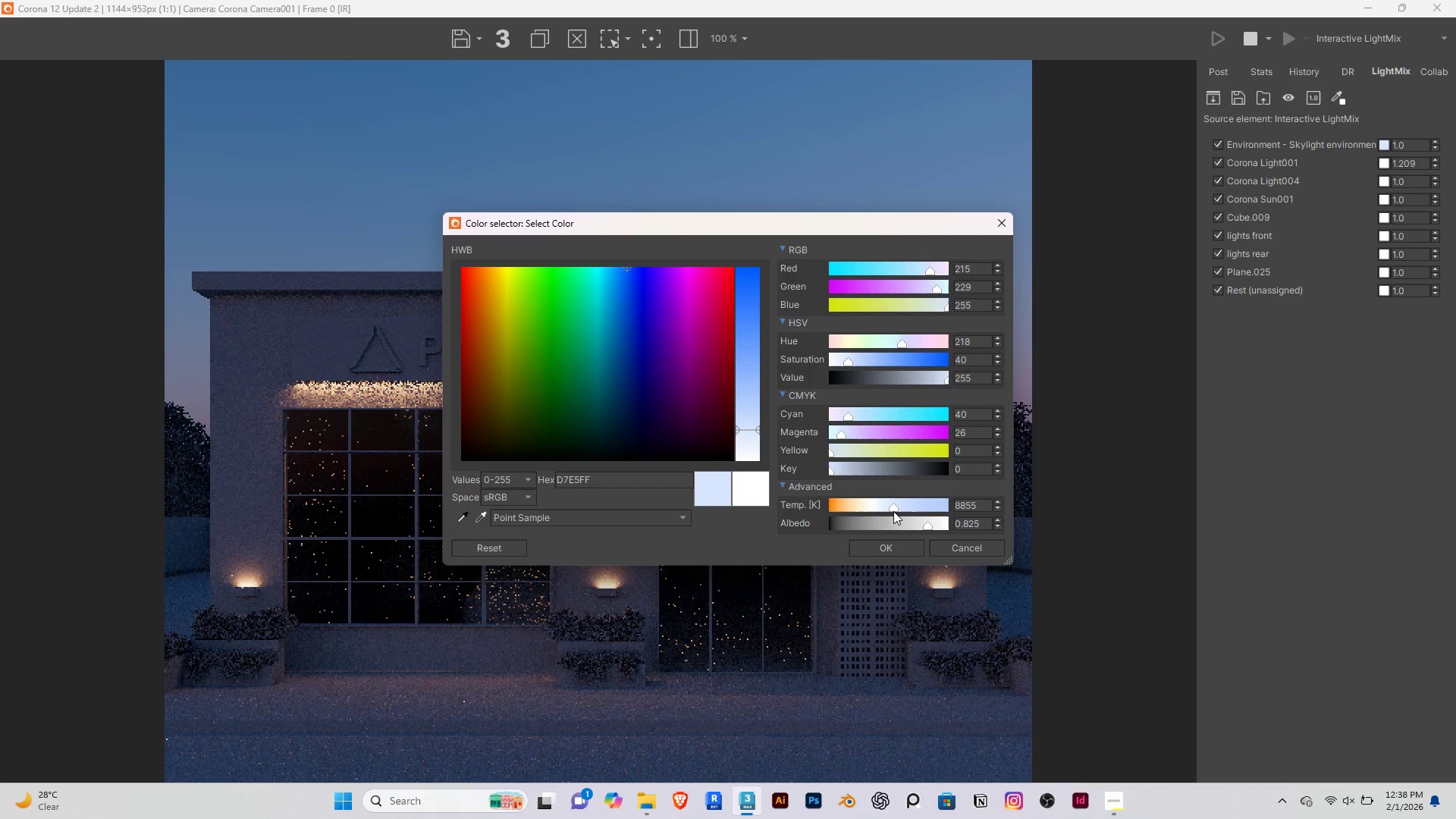 
left_click([1241, 403])
 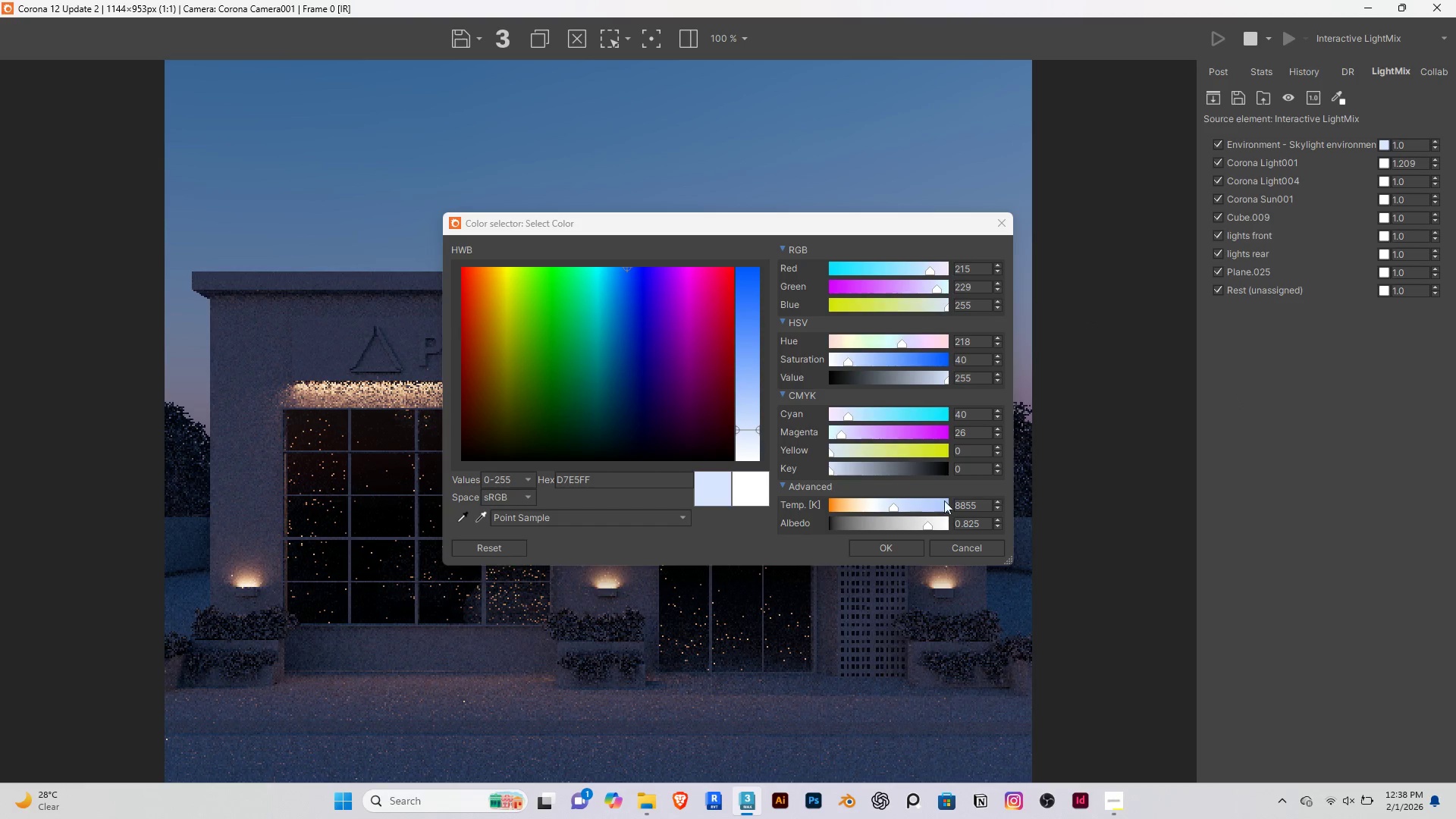 
left_click([891, 541])
 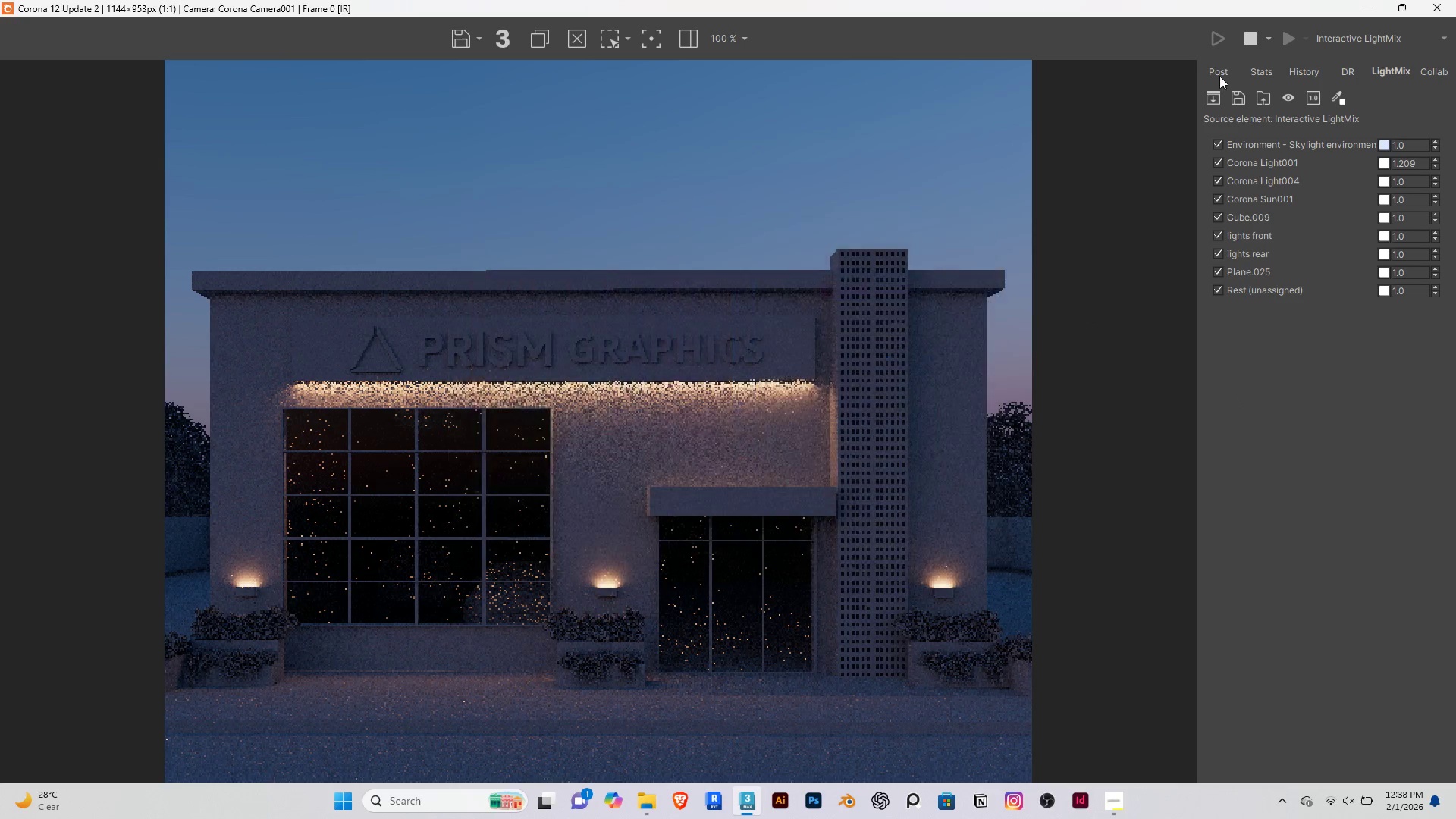 
left_click([1219, 76])
 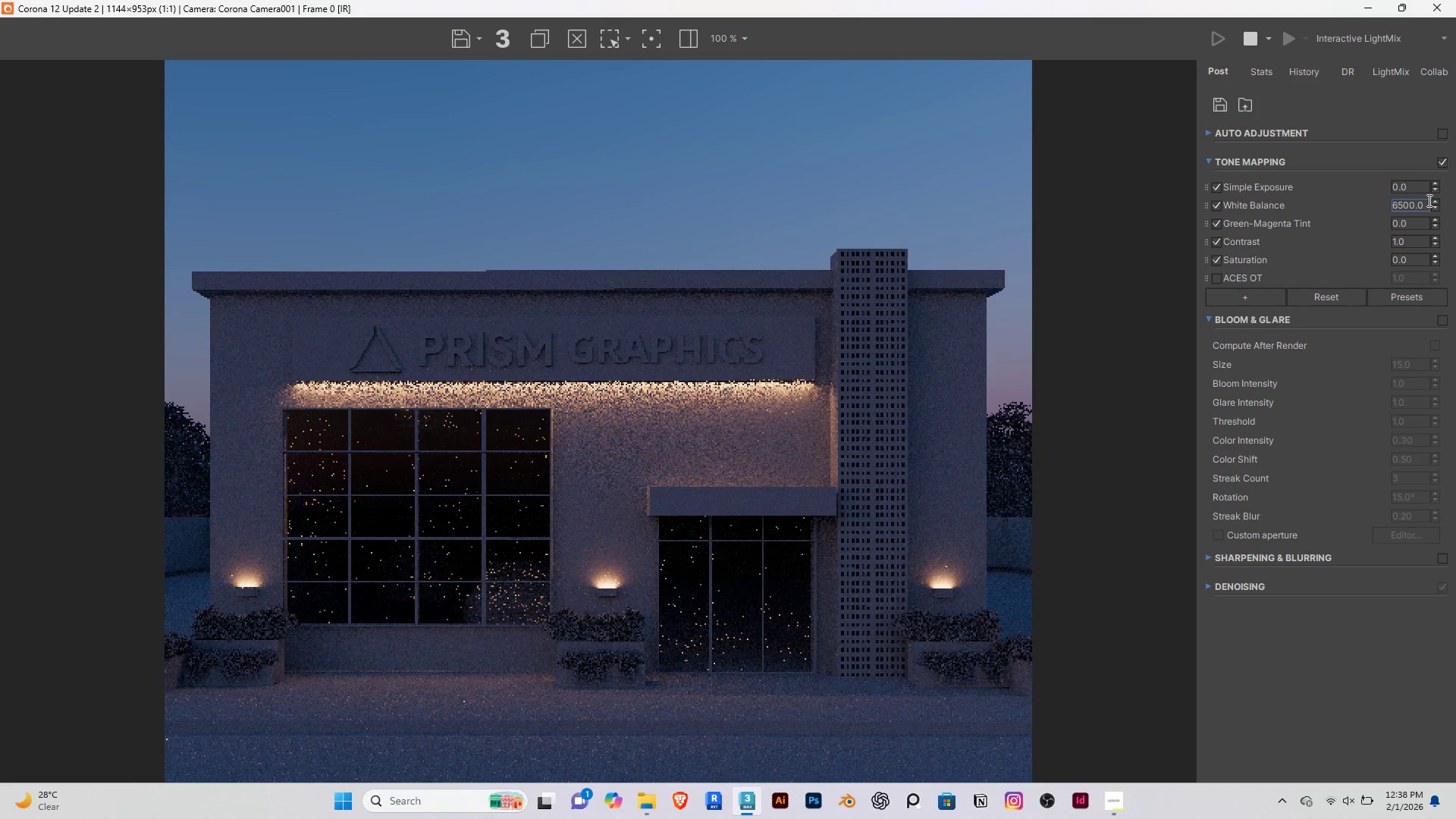 
left_click_drag(start_coordinate=[1435, 202], to_coordinate=[1437, 182])
 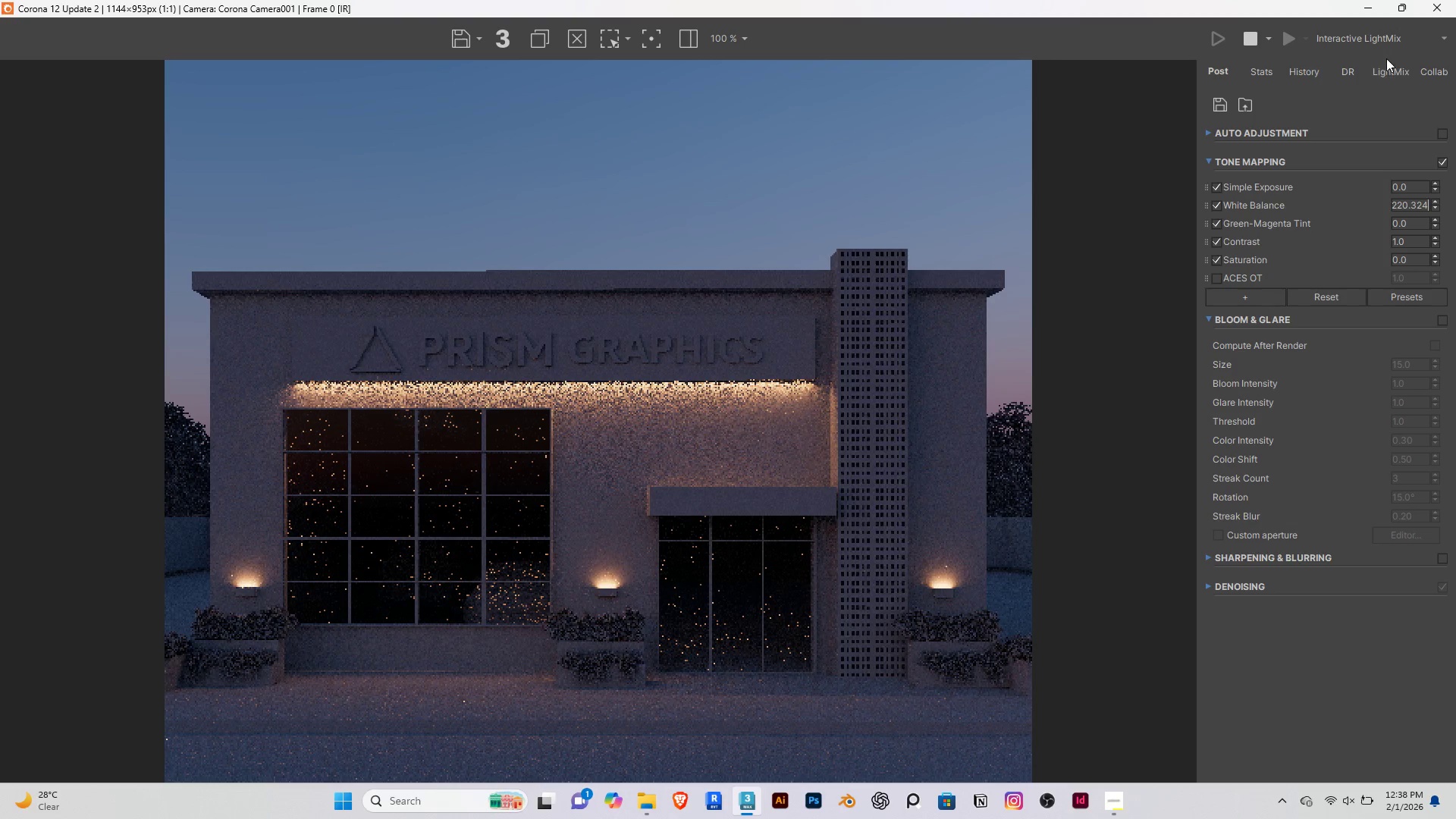 
double_click([1385, 64])
 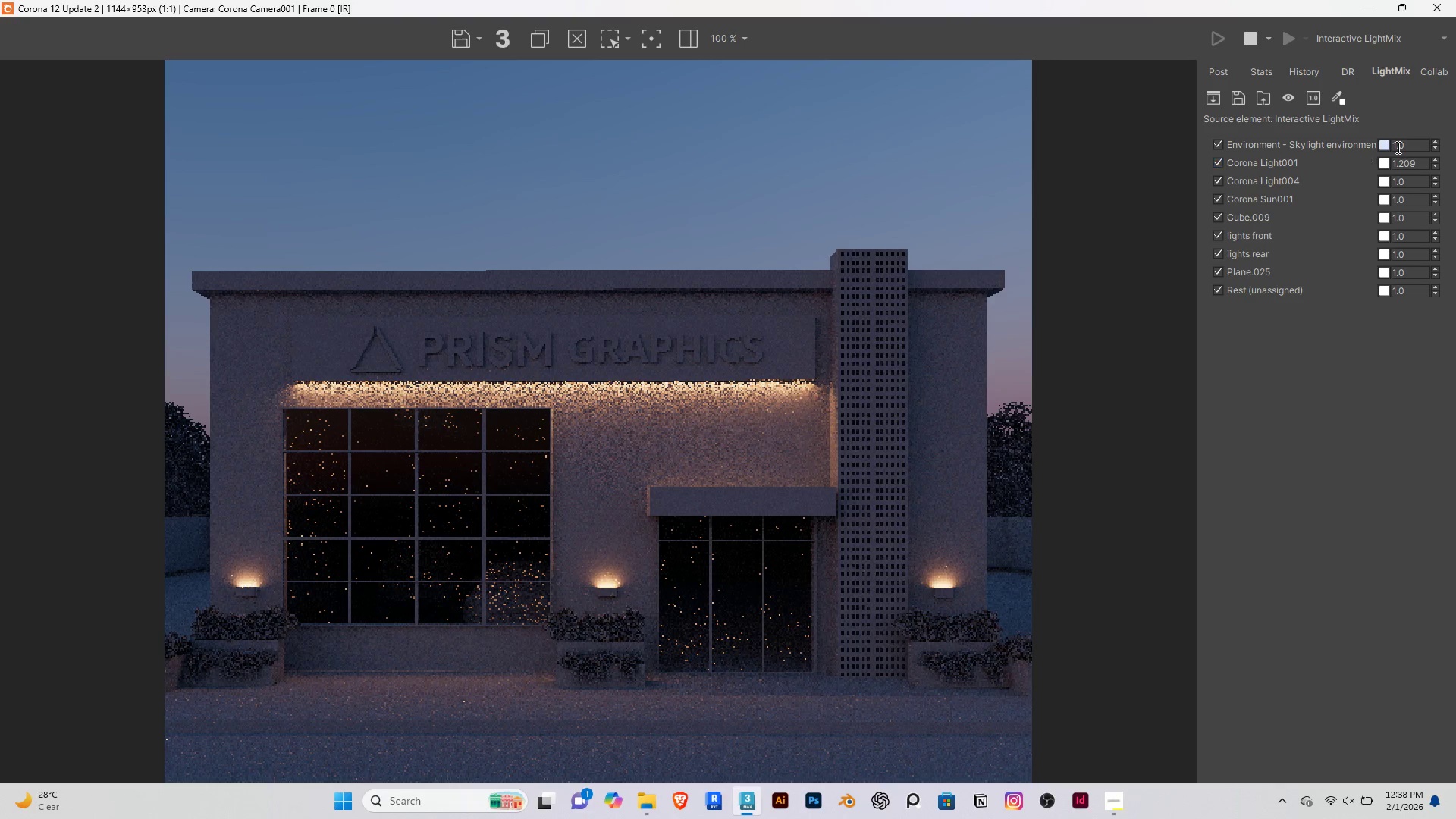 
left_click_drag(start_coordinate=[1436, 143], to_coordinate=[1440, 119])
 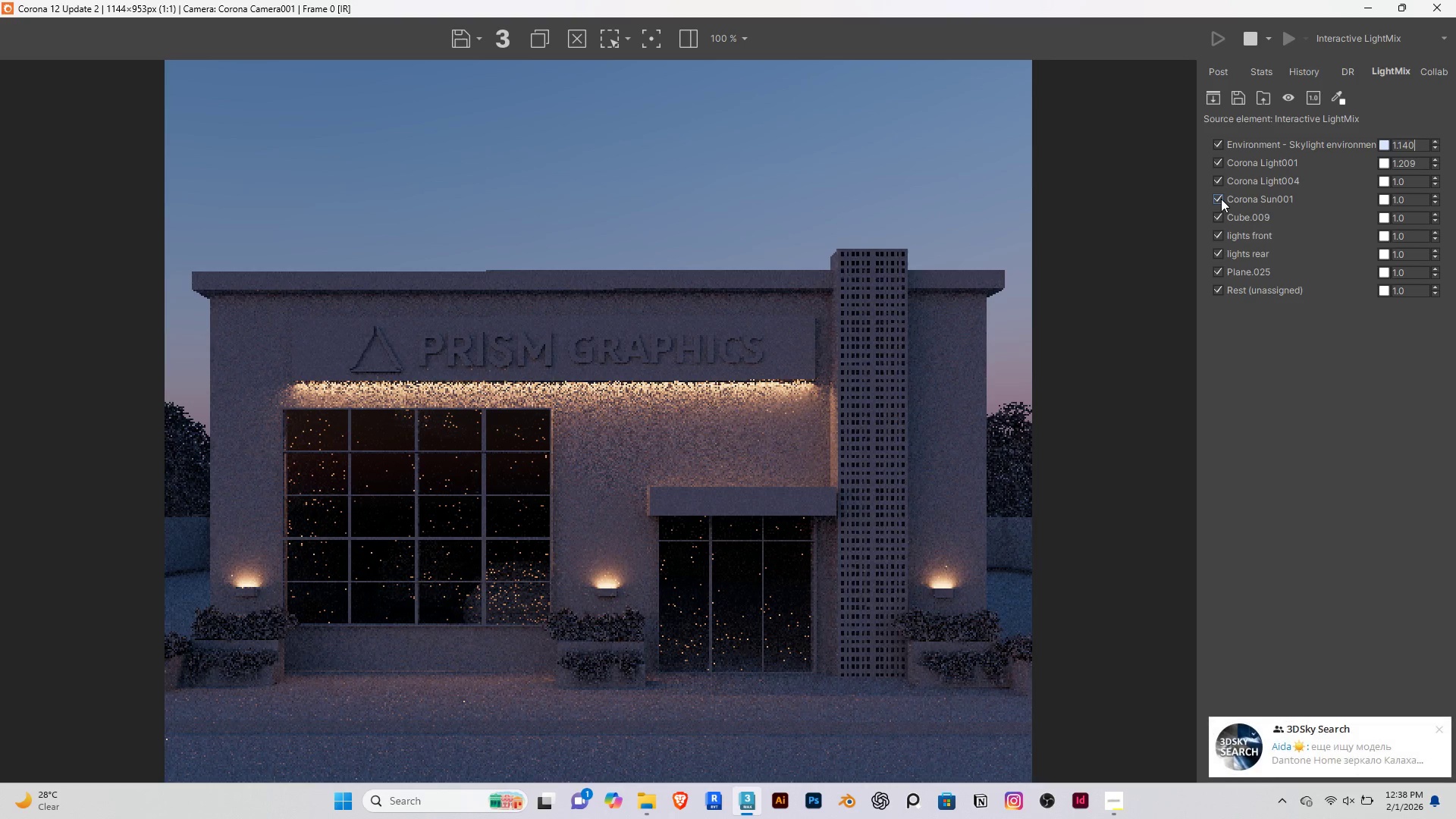 
left_click([1221, 199])
 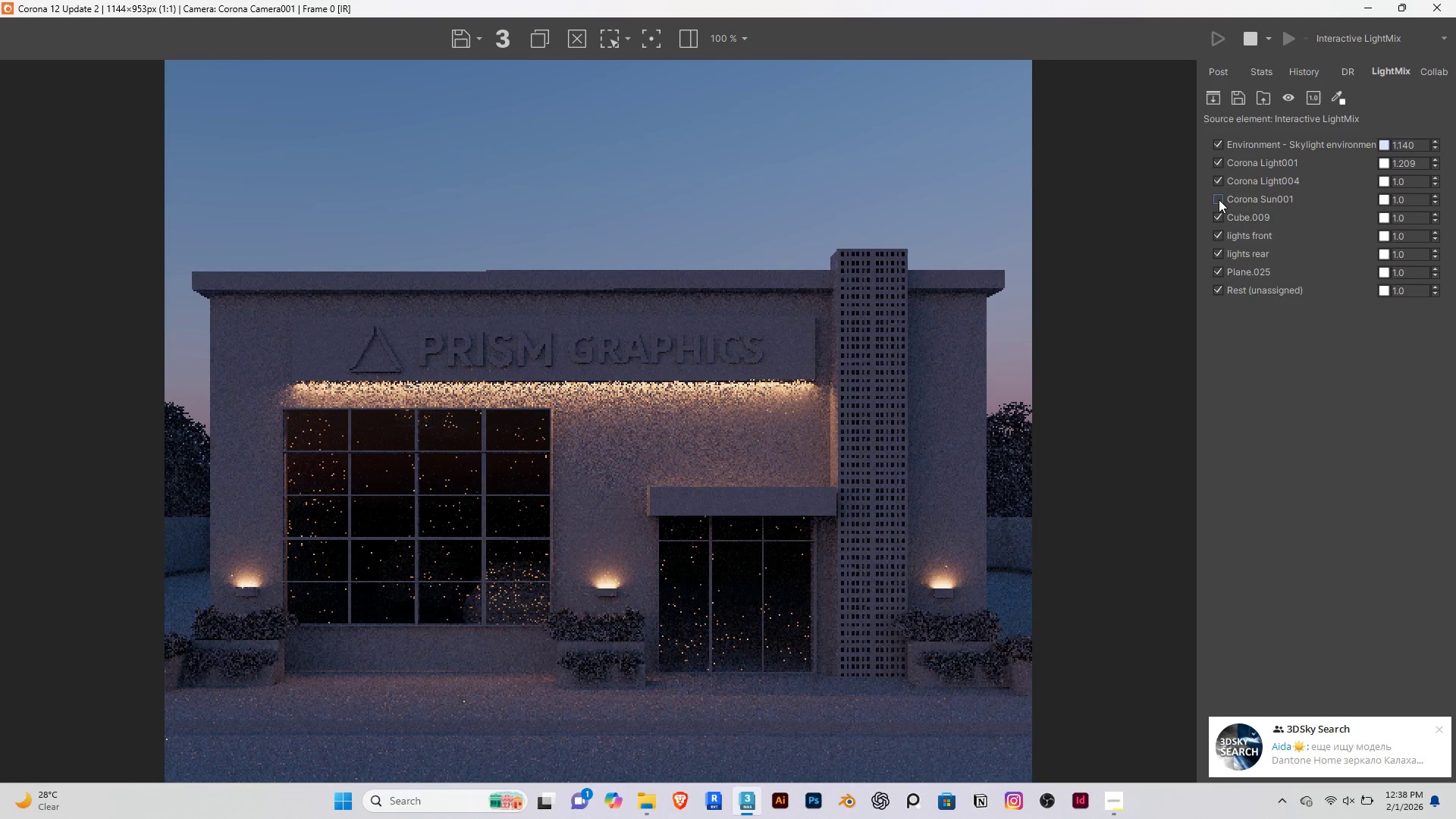 
left_click([1218, 199])
 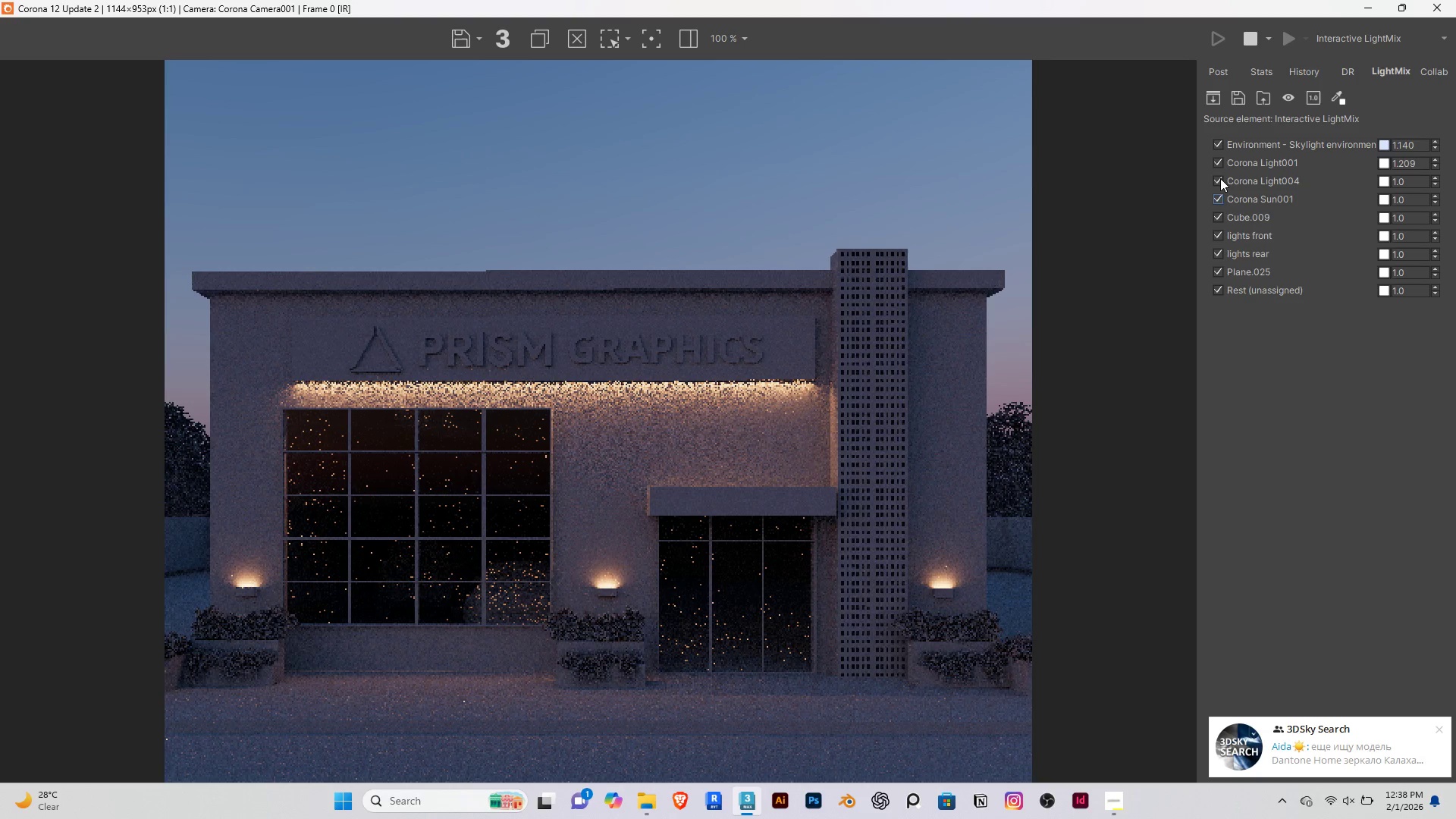 
left_click([1220, 178])
 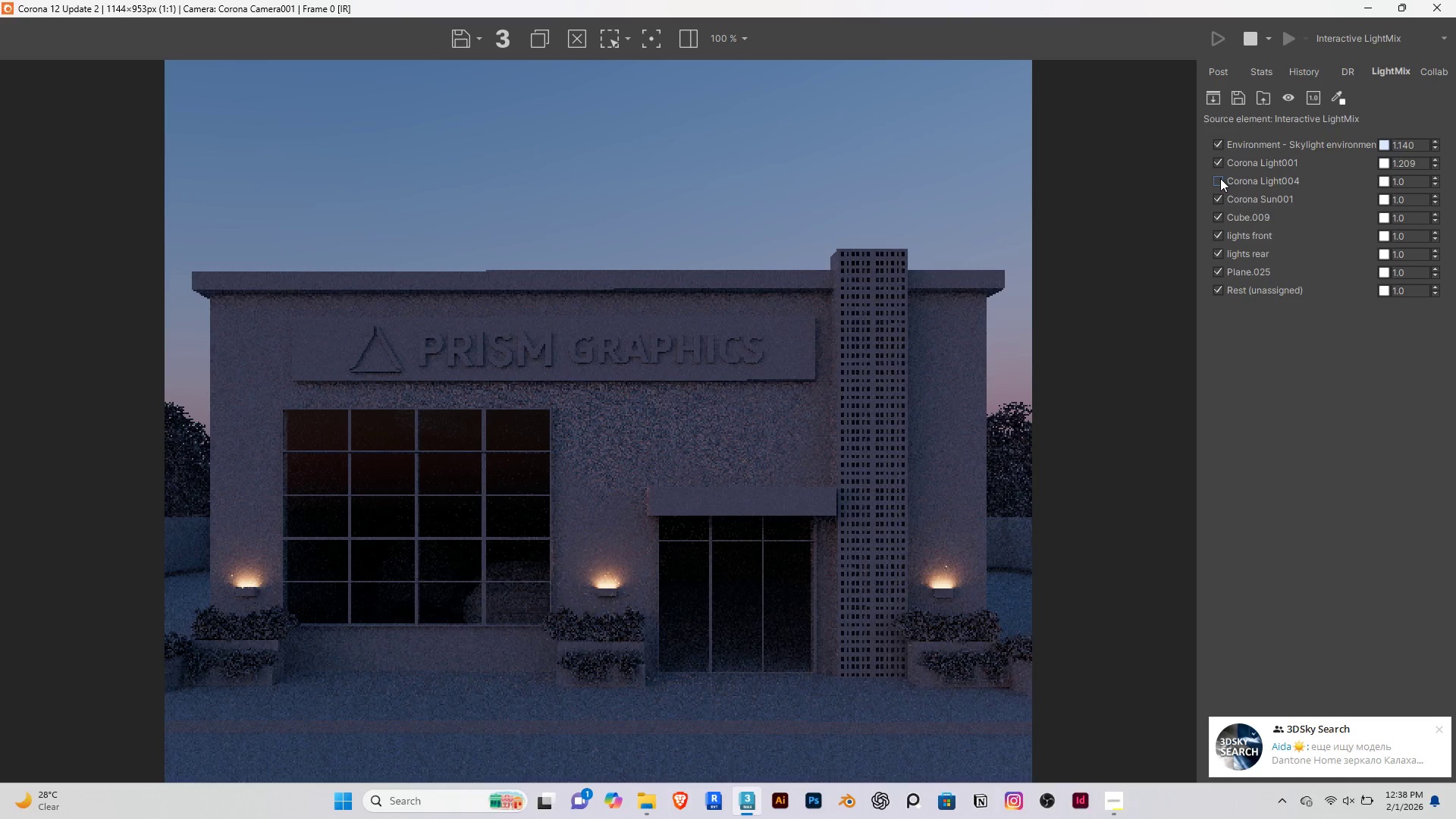 
left_click([1220, 178])
 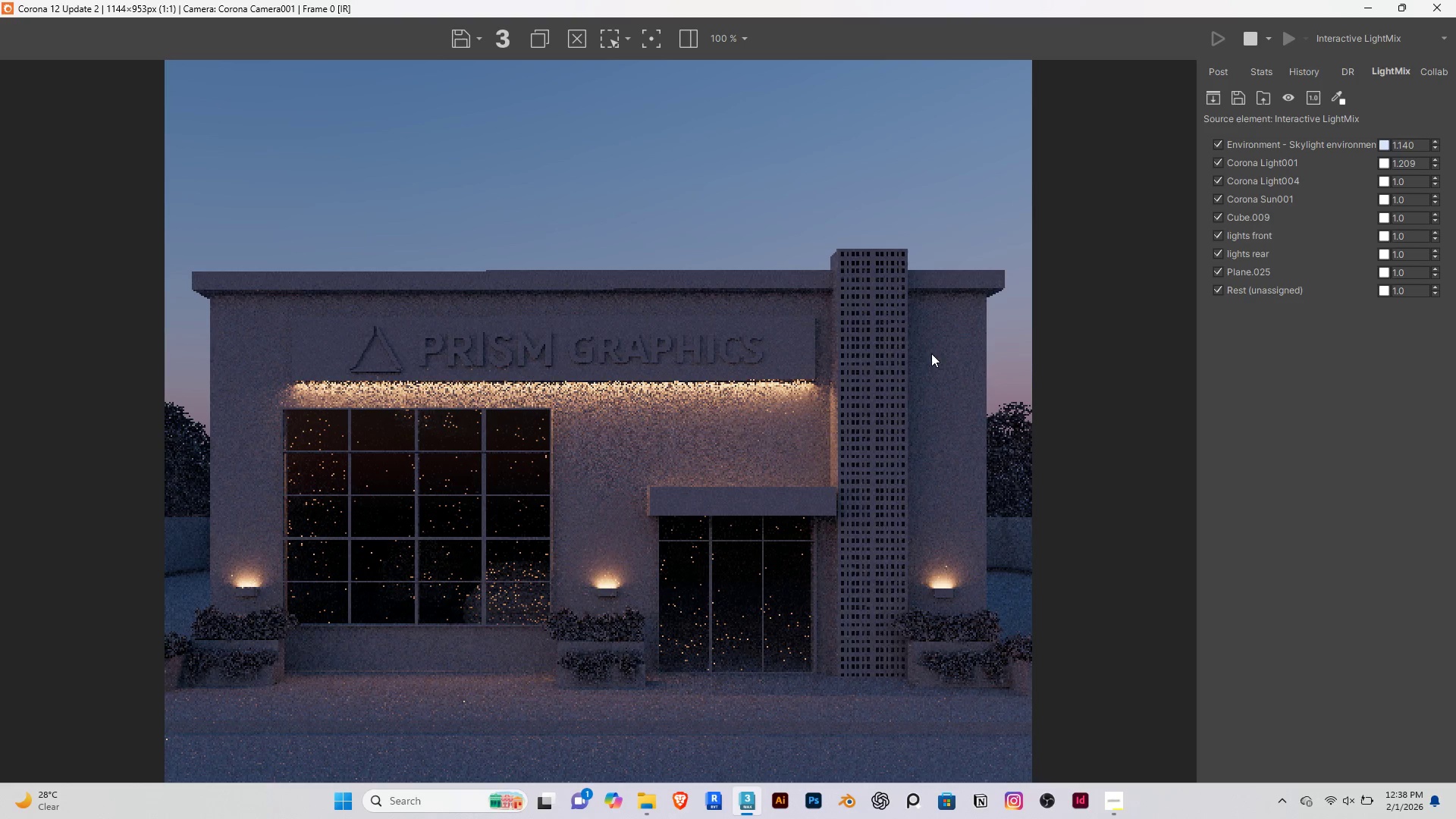 
wait(6.17)
 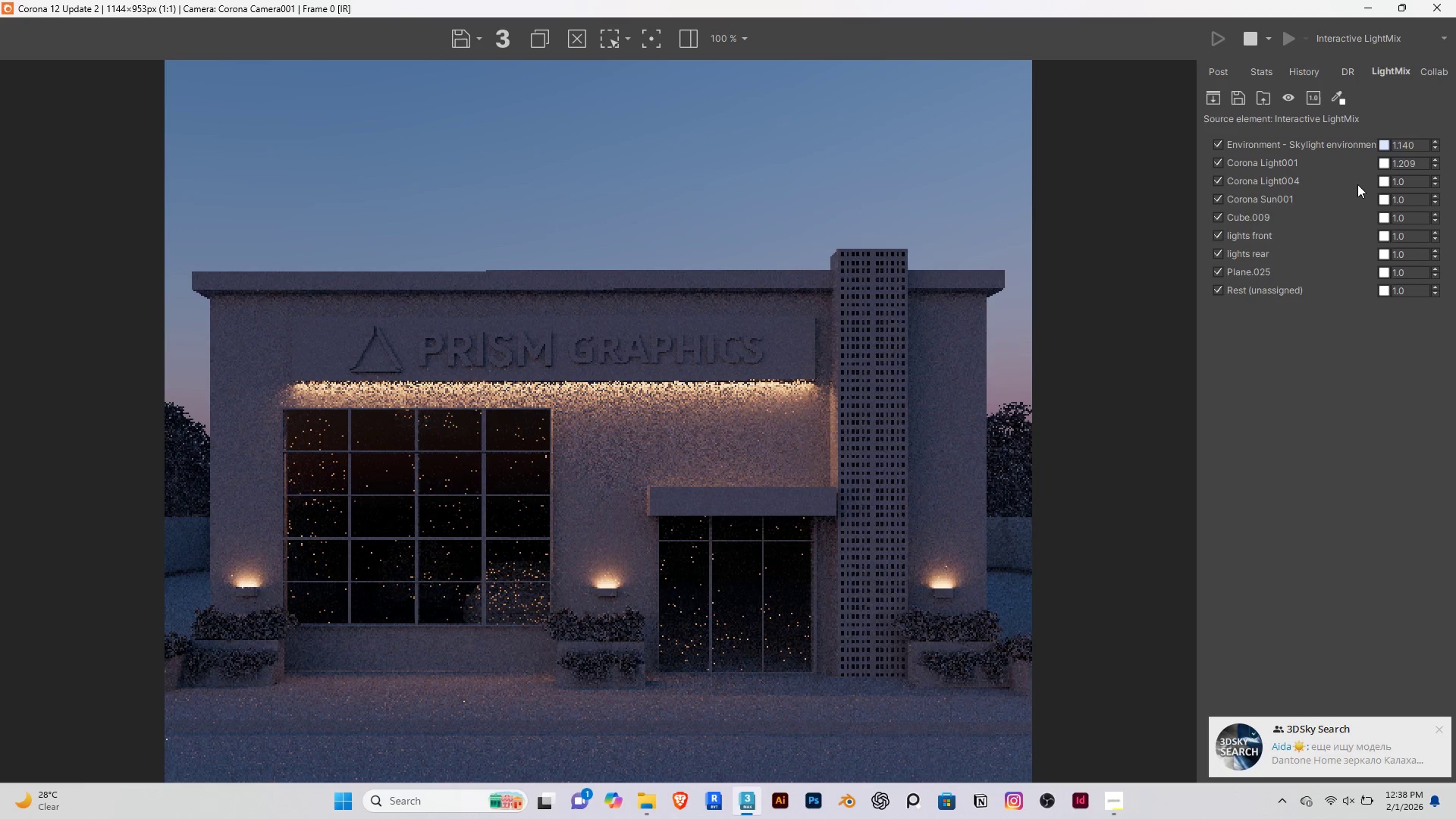 
left_click([1248, 40])
 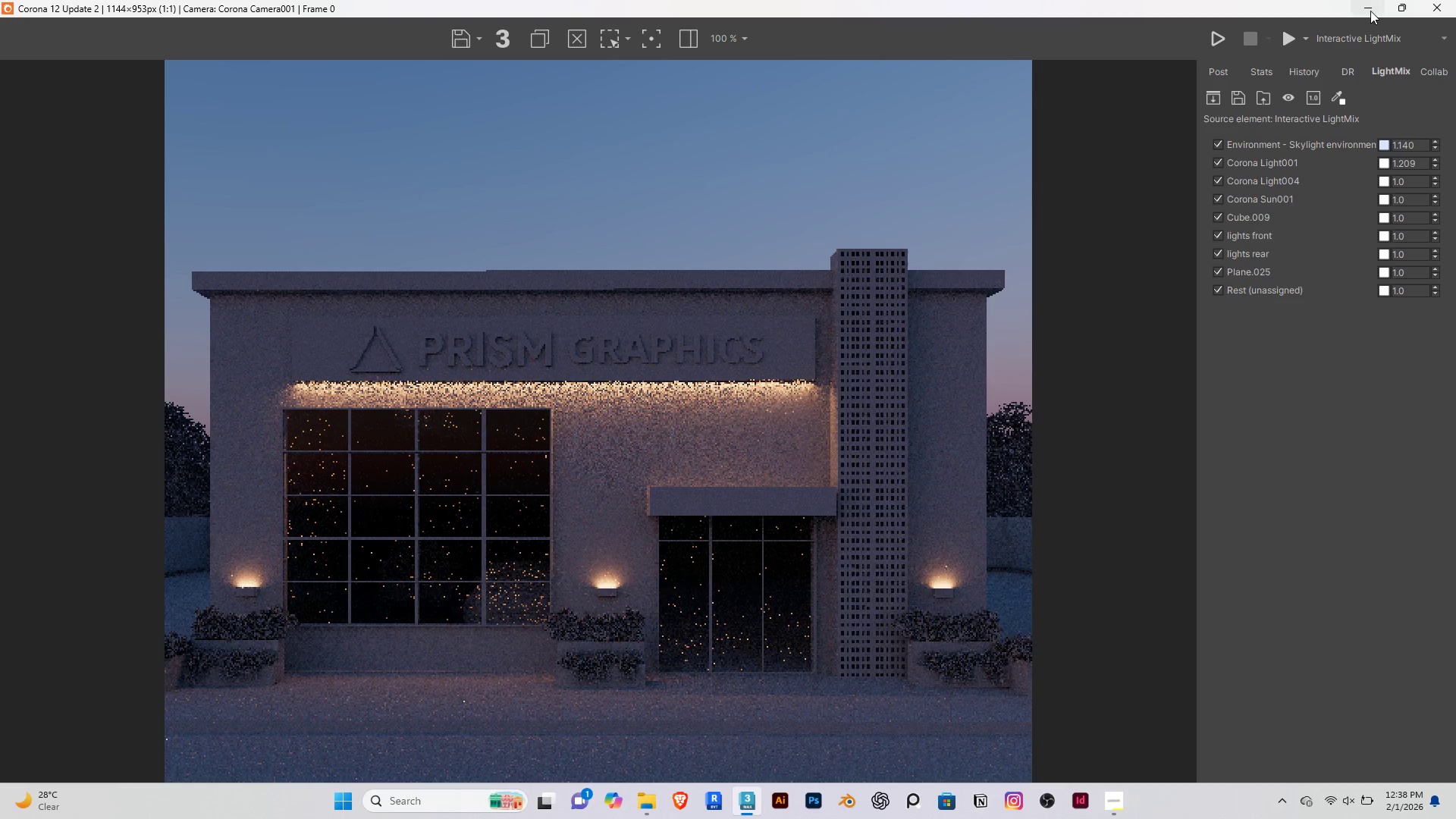 
left_click([1370, 11])
 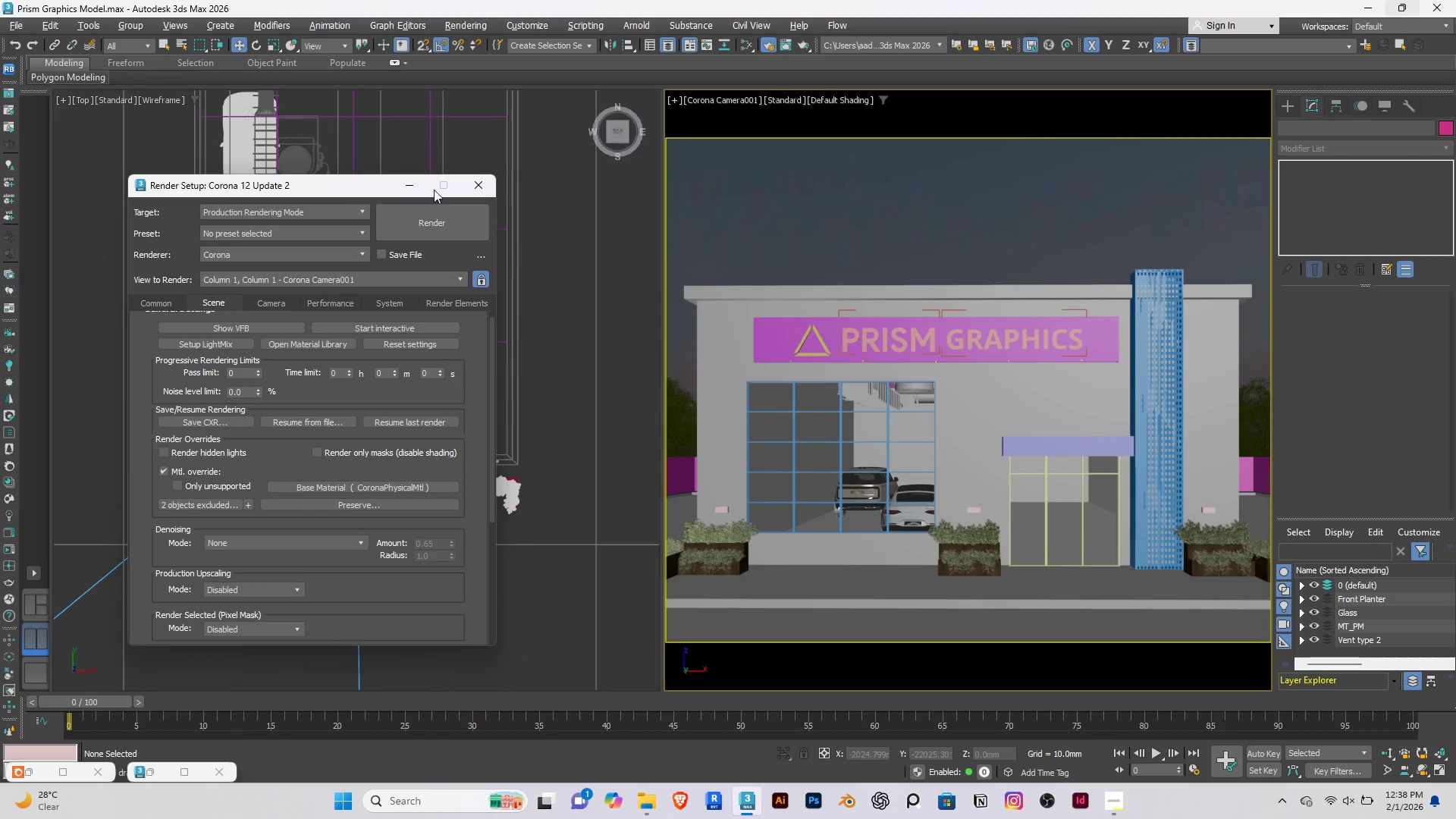 
left_click([416, 184])
 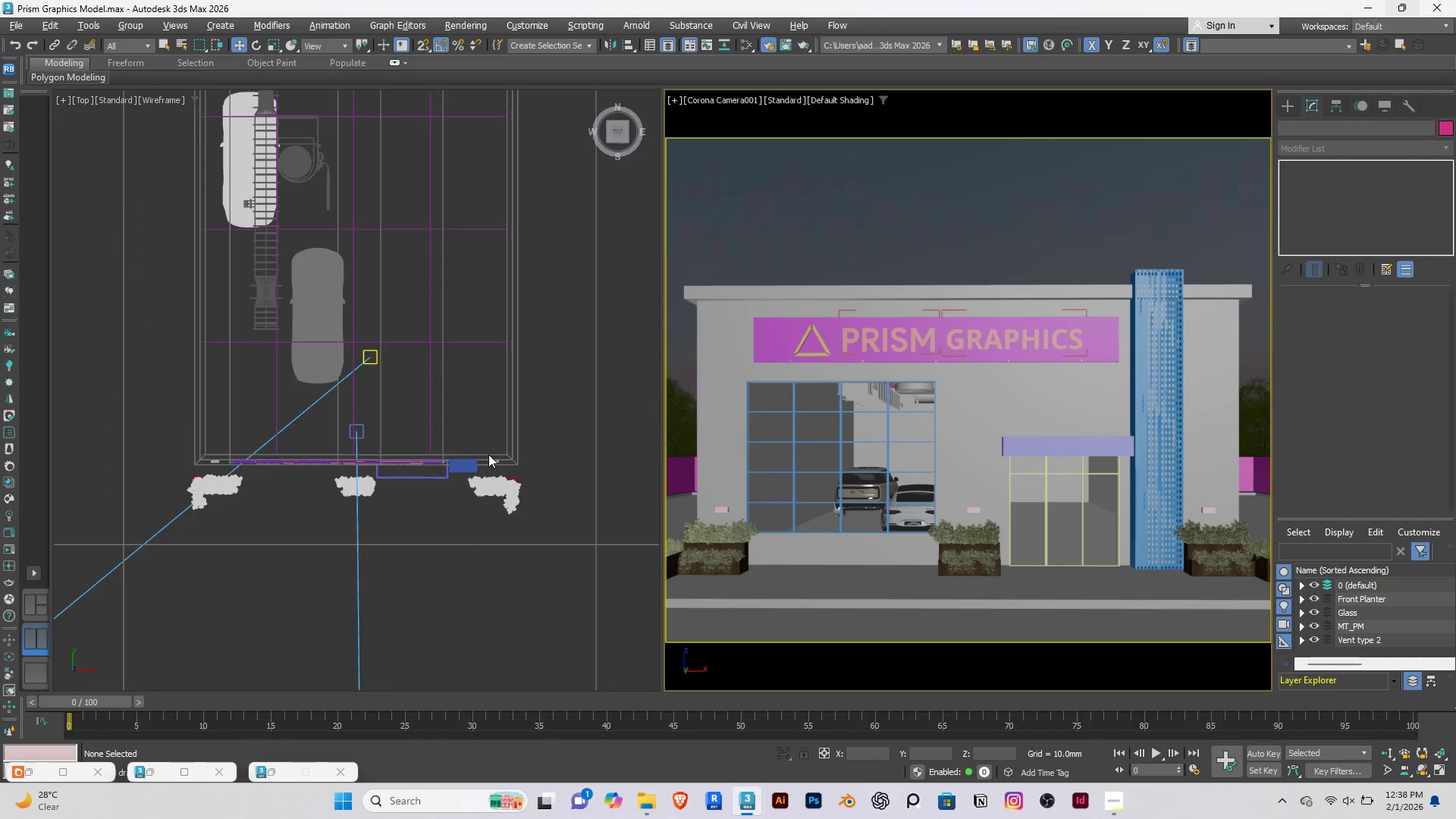 
scroll: coordinate [494, 457], scroll_direction: up, amount: 24.0
 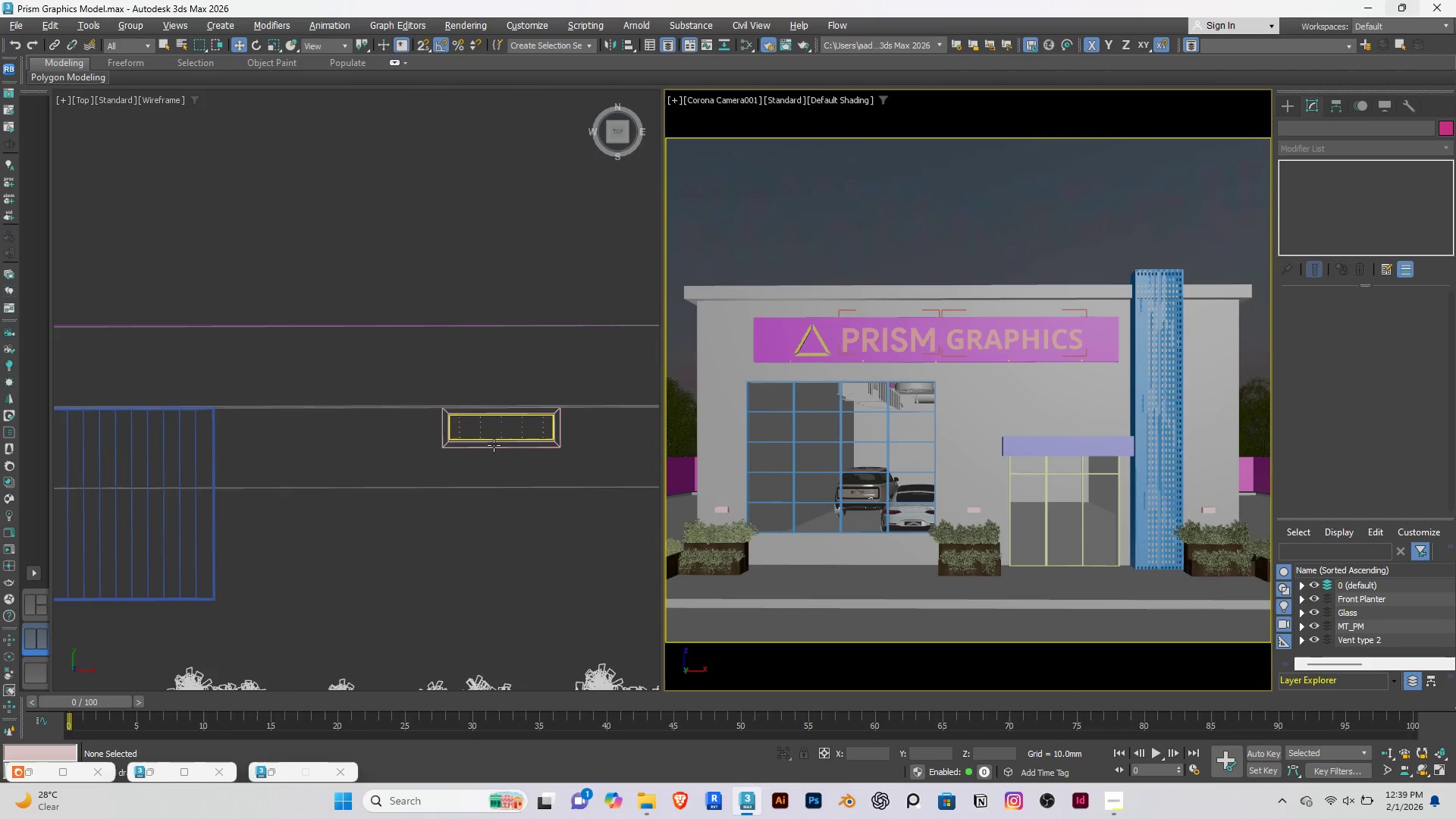 
left_click([494, 445])
 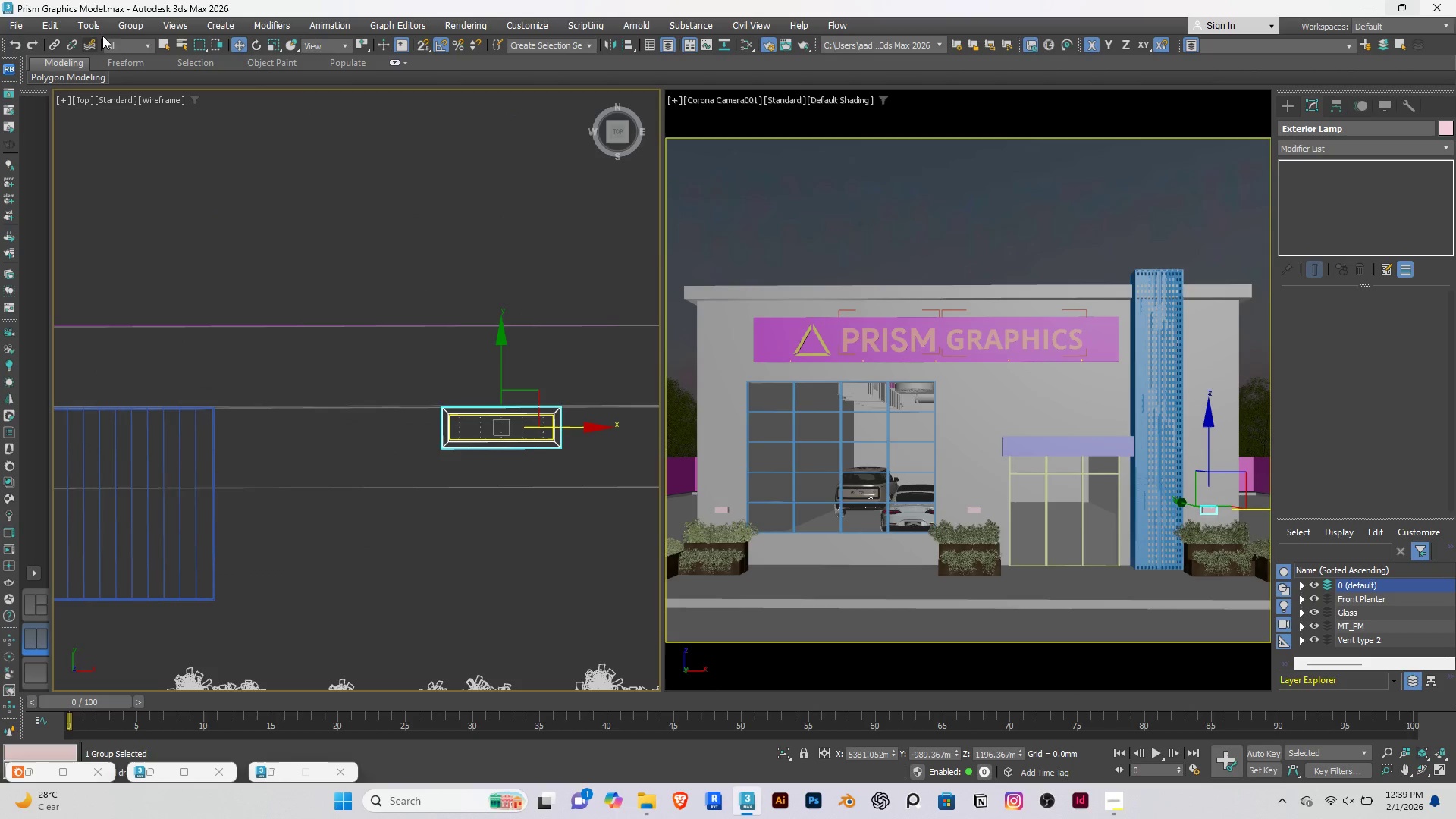 
left_click([128, 28])
 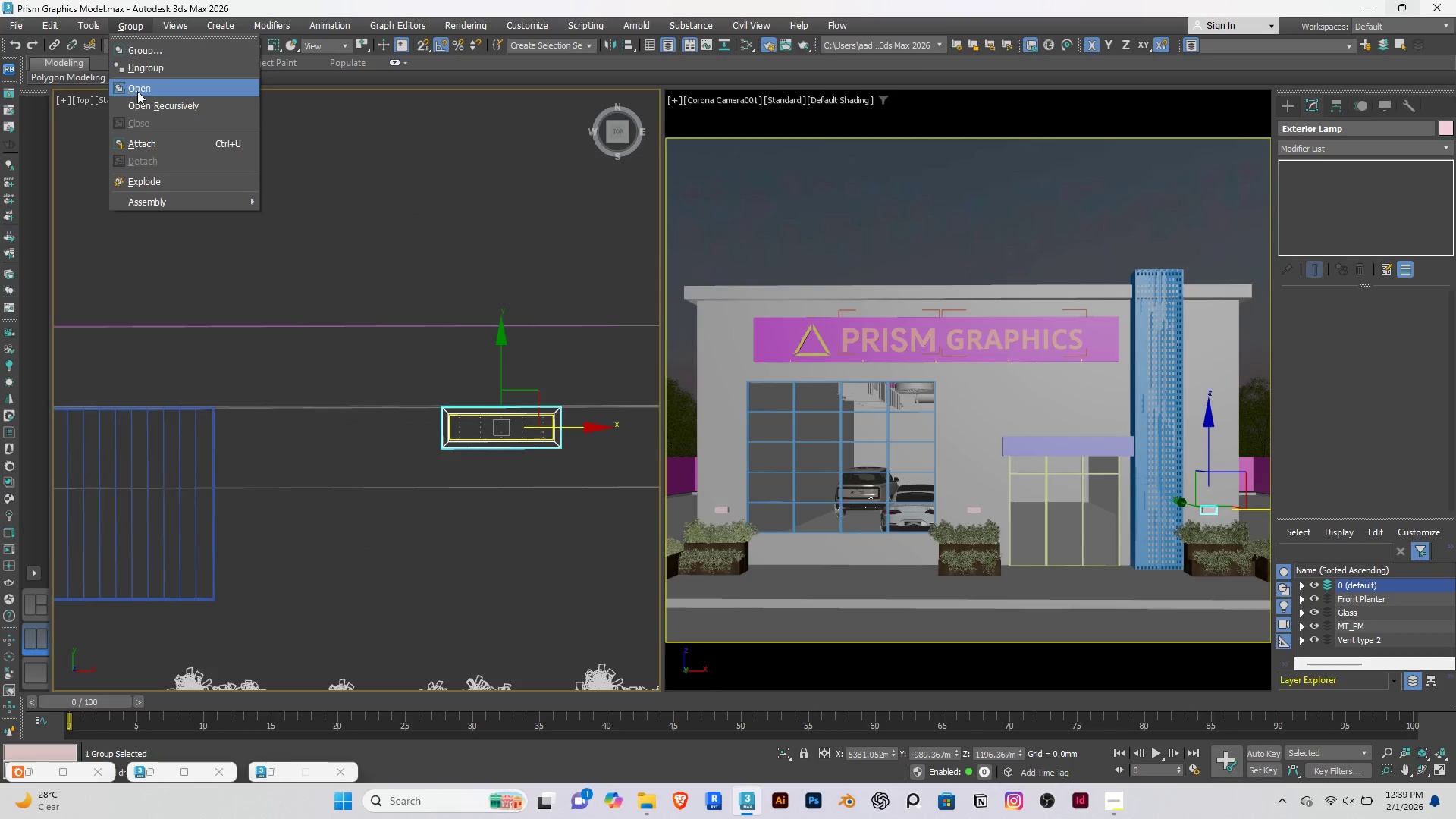 
left_click([142, 89])
 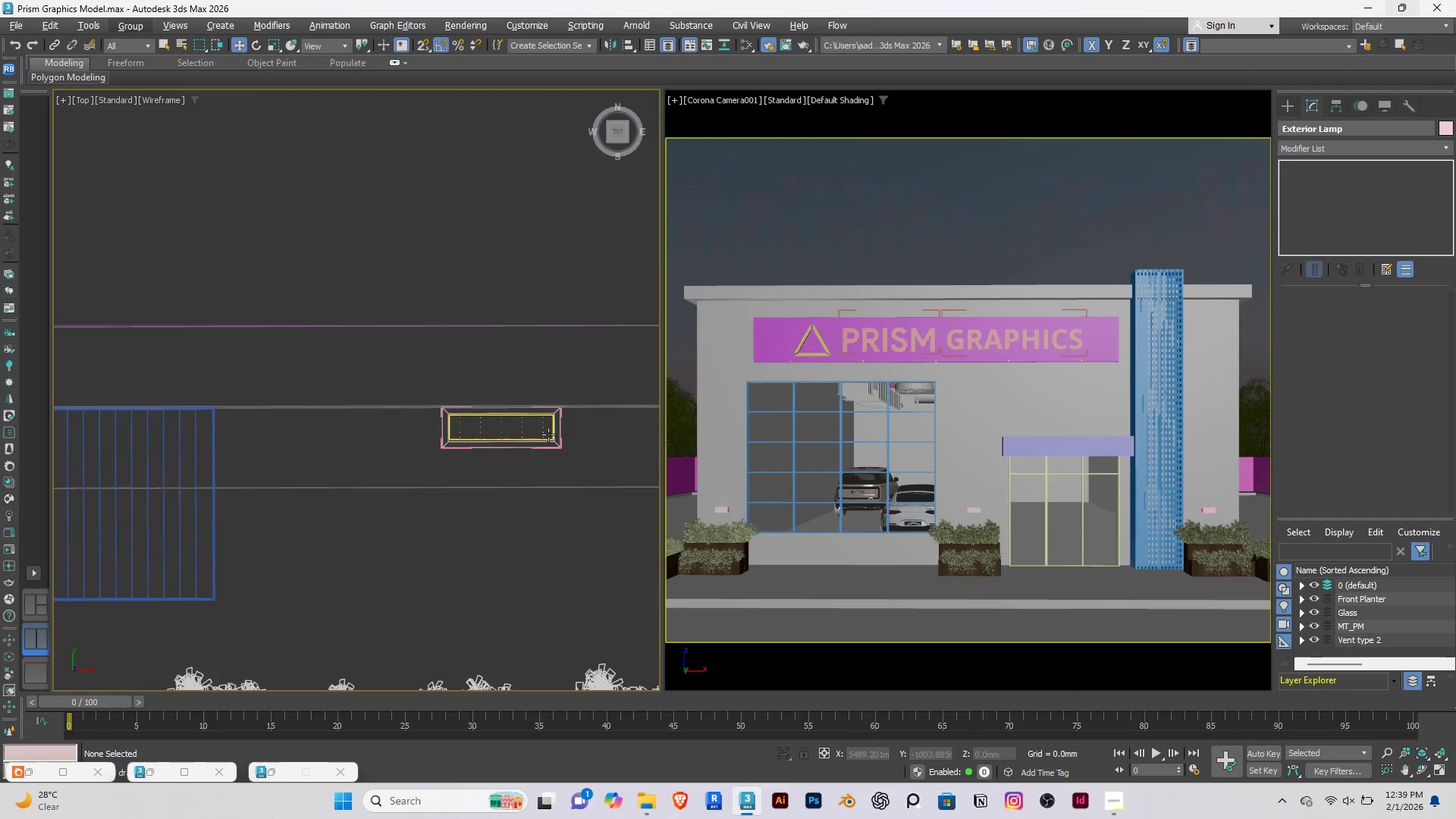 
scroll: coordinate [539, 431], scroll_direction: up, amount: 4.0
 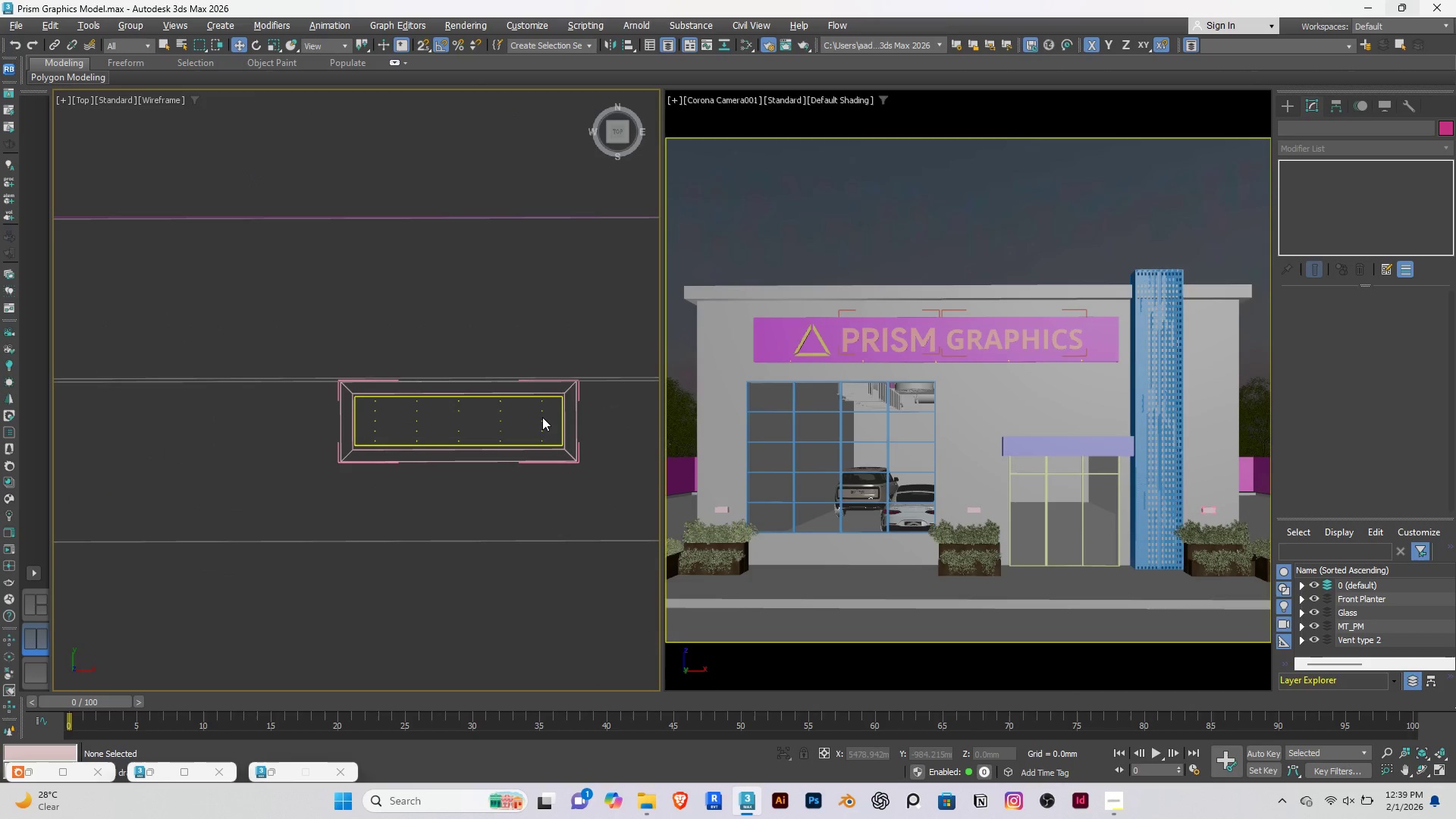 
left_click([542, 417])
 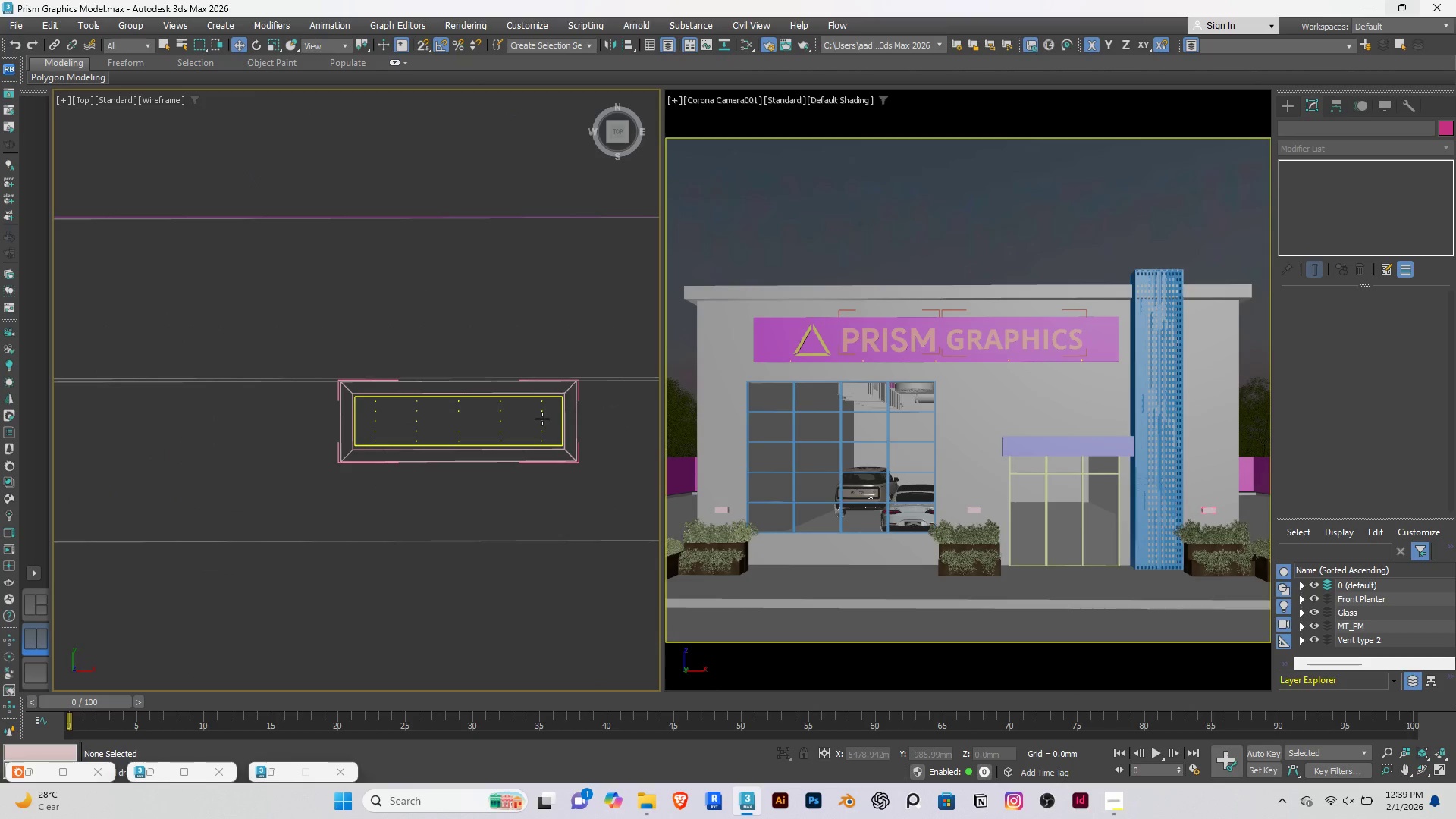 
left_click([542, 419])
 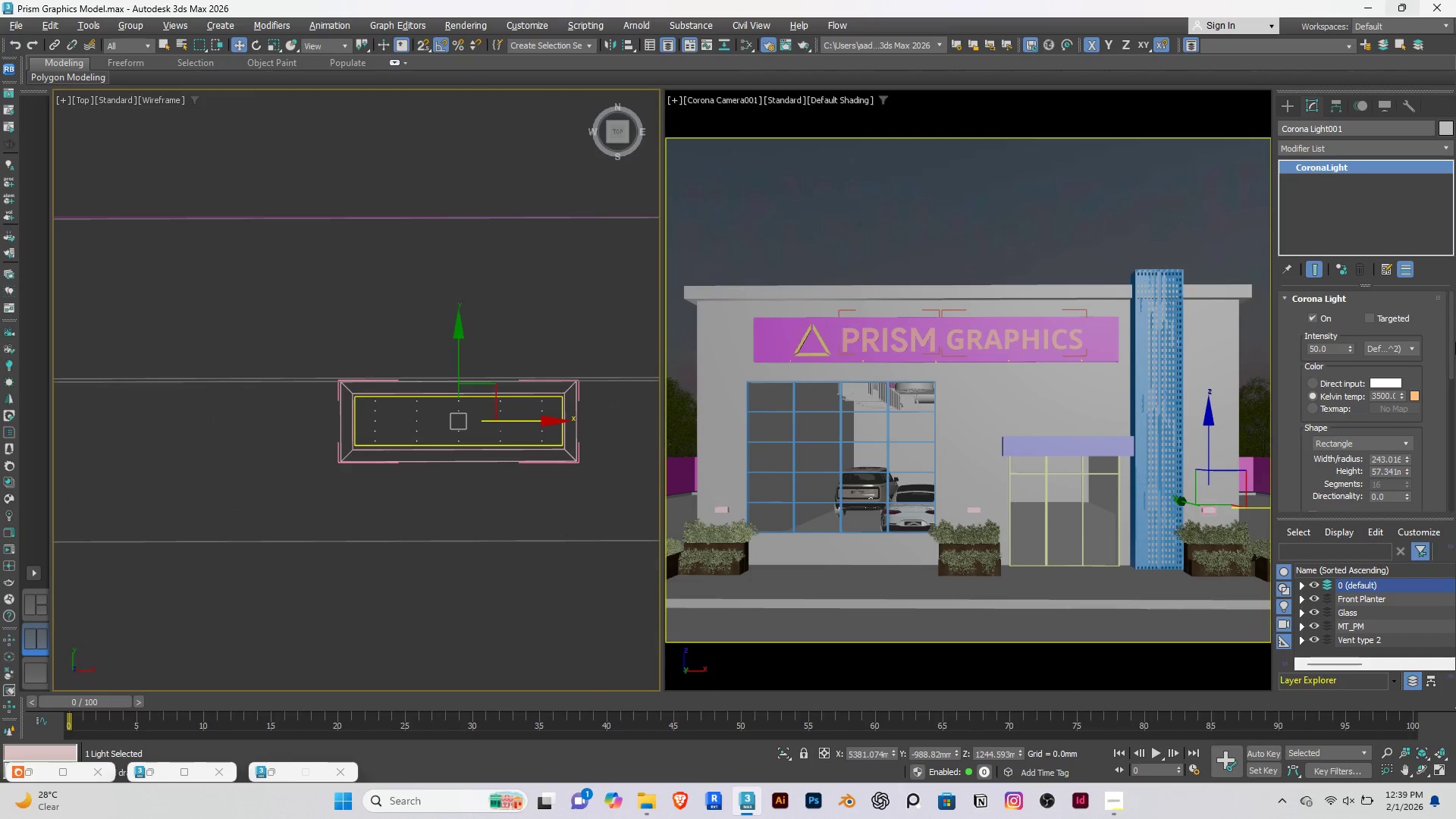 
left_click_drag(start_coordinate=[1452, 334], to_coordinate=[1432, 443])
 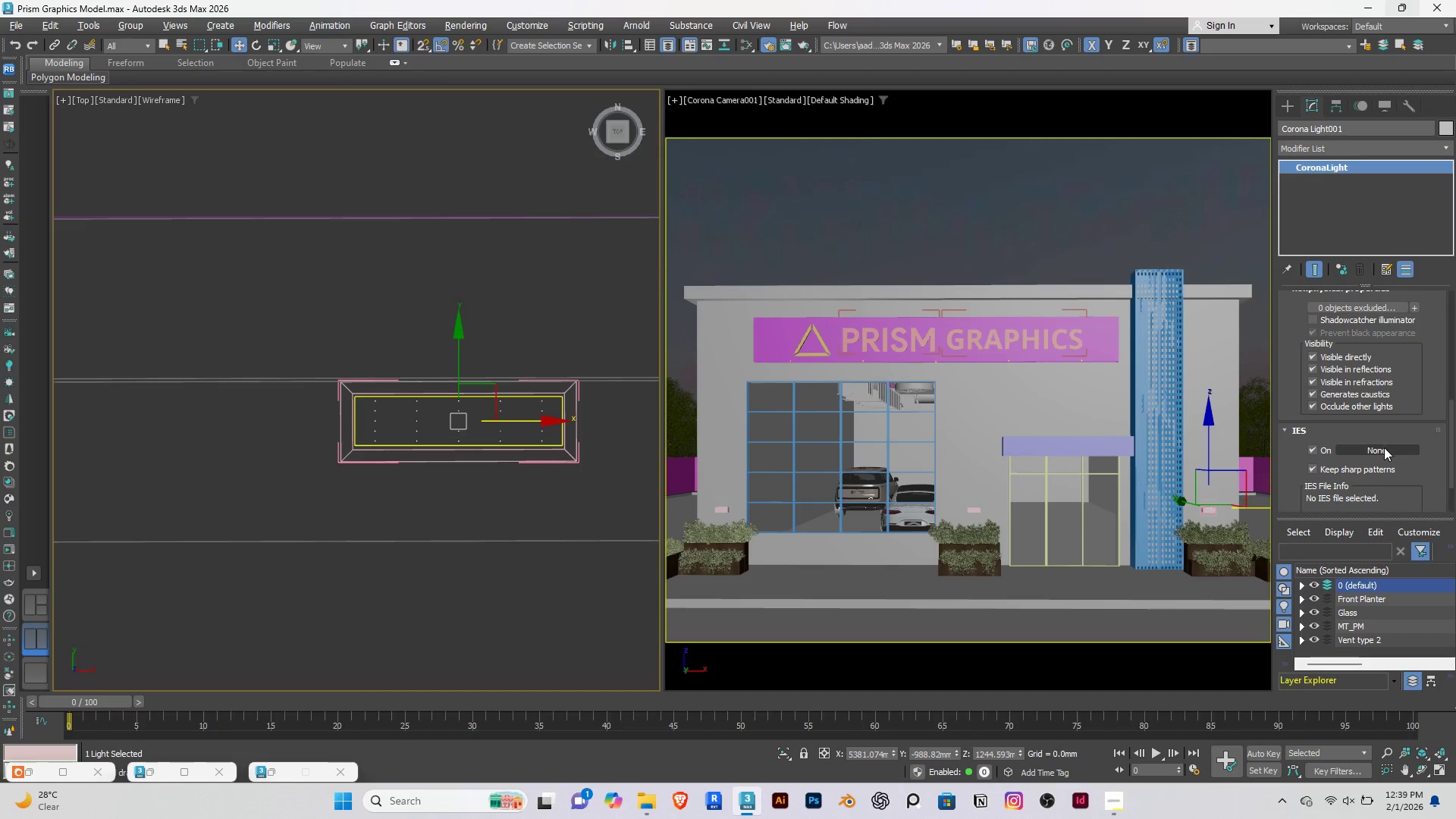 
left_click([1384, 447])
 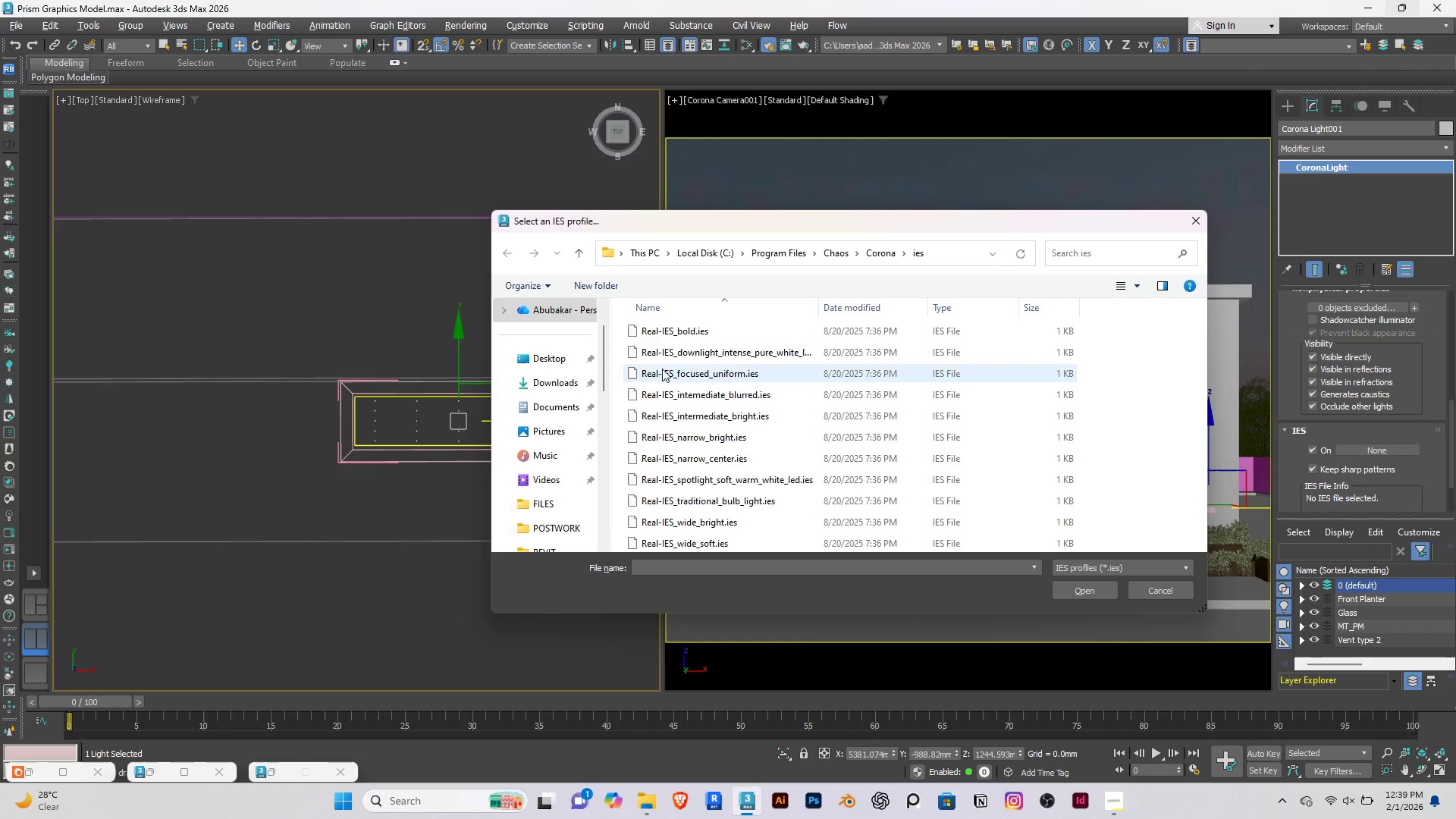 
left_click([680, 379])
 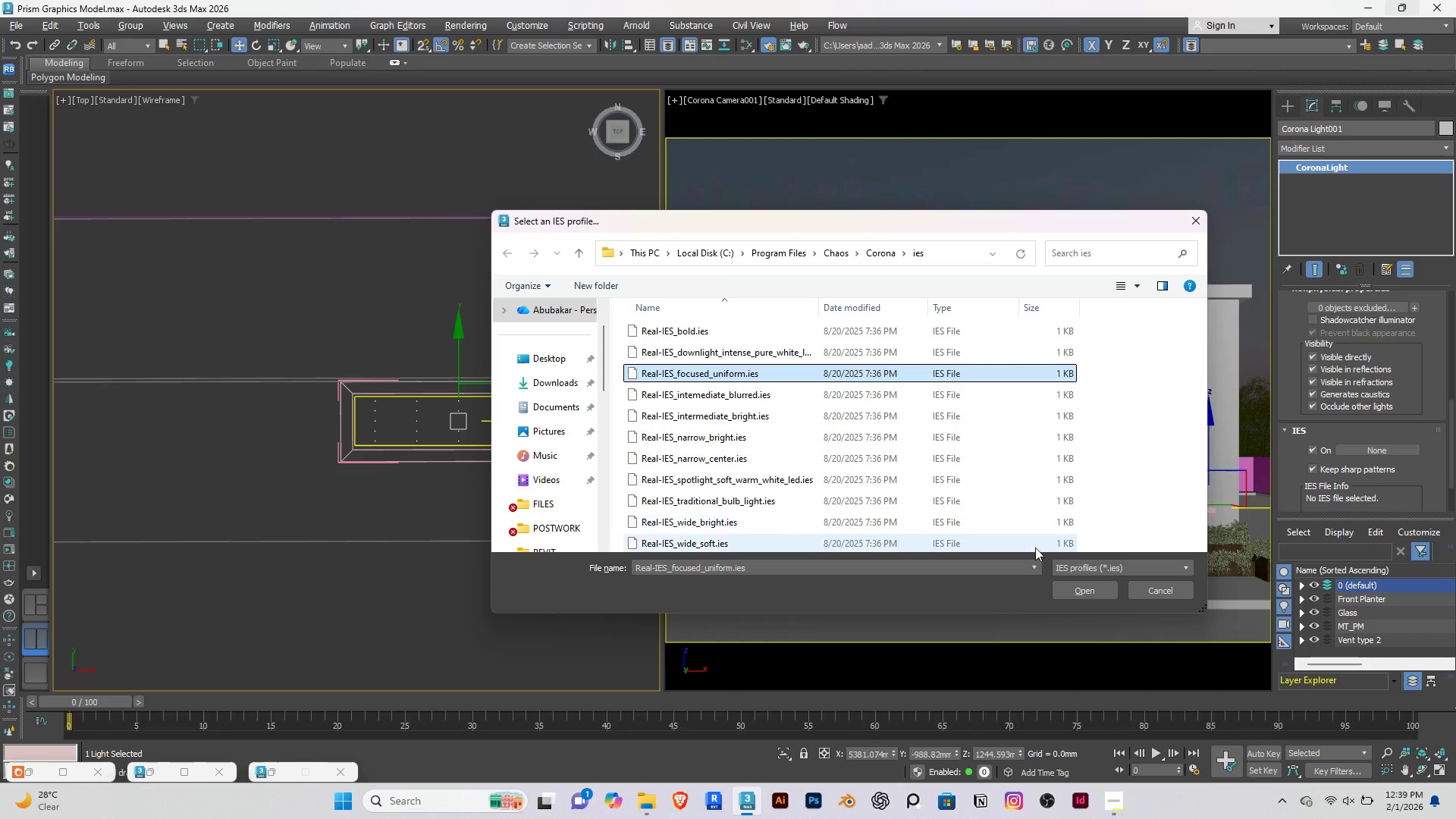 
left_click([1075, 586])
 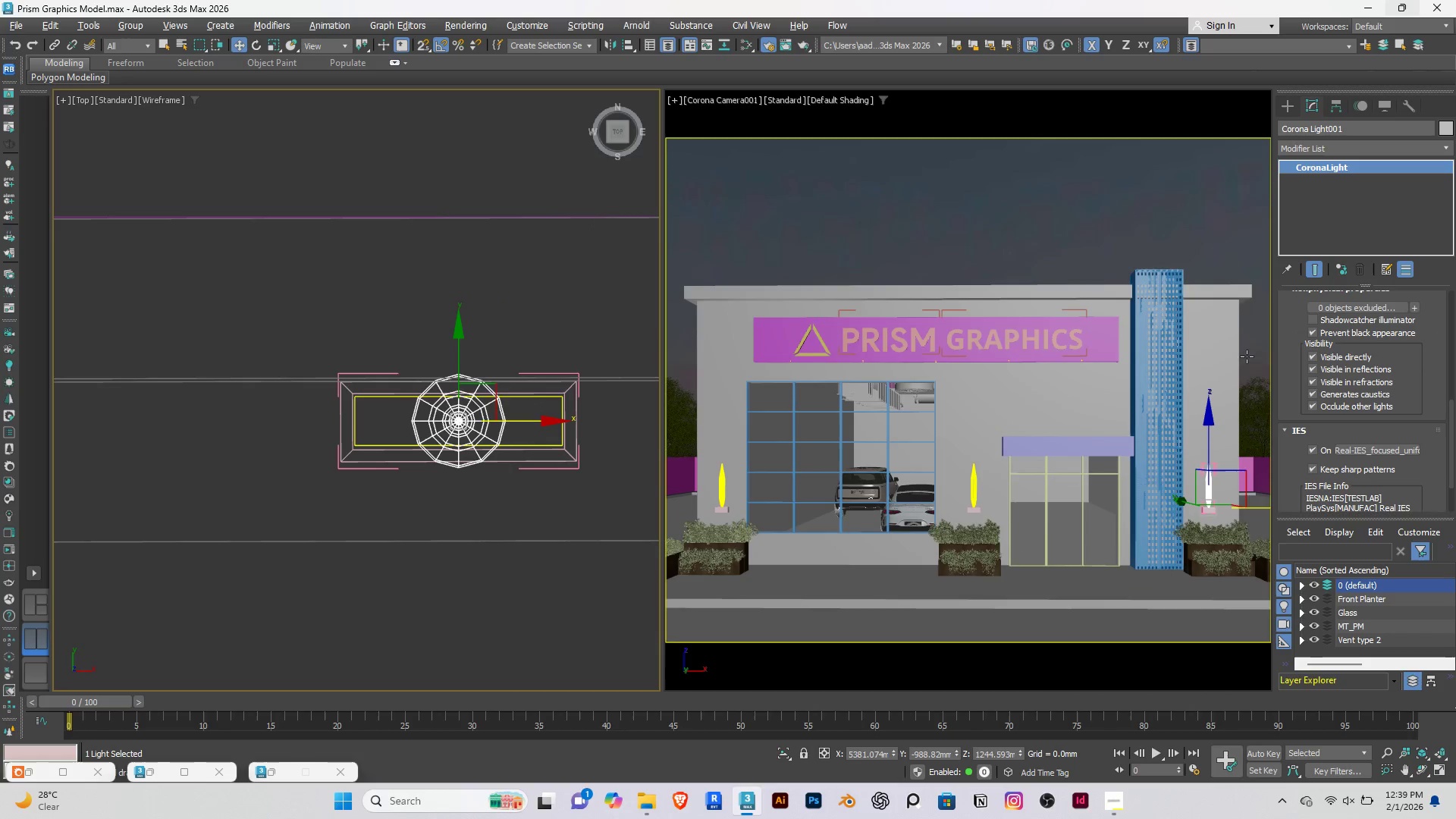 
left_click([1065, 218])
 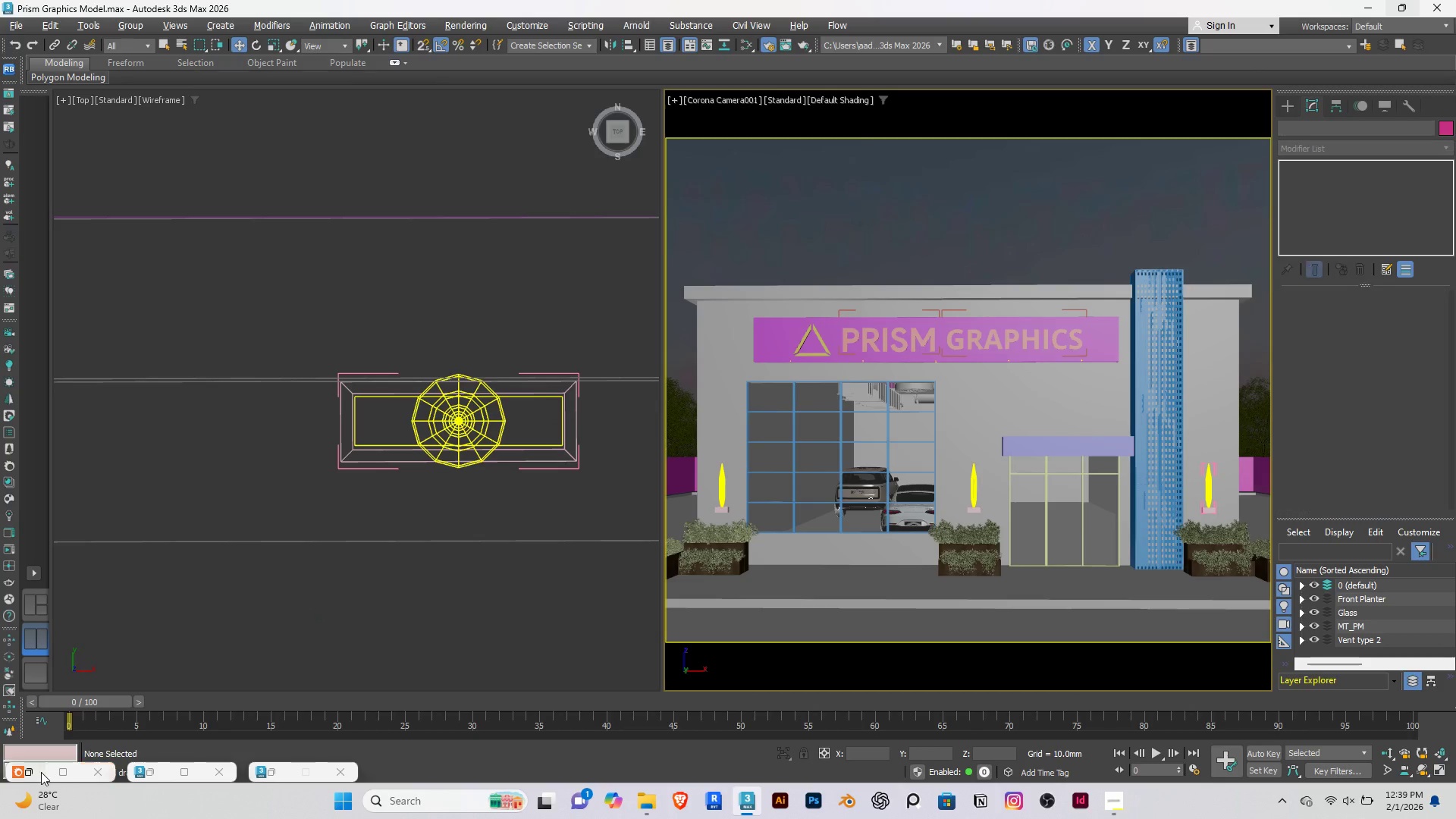 
left_click([26, 774])
 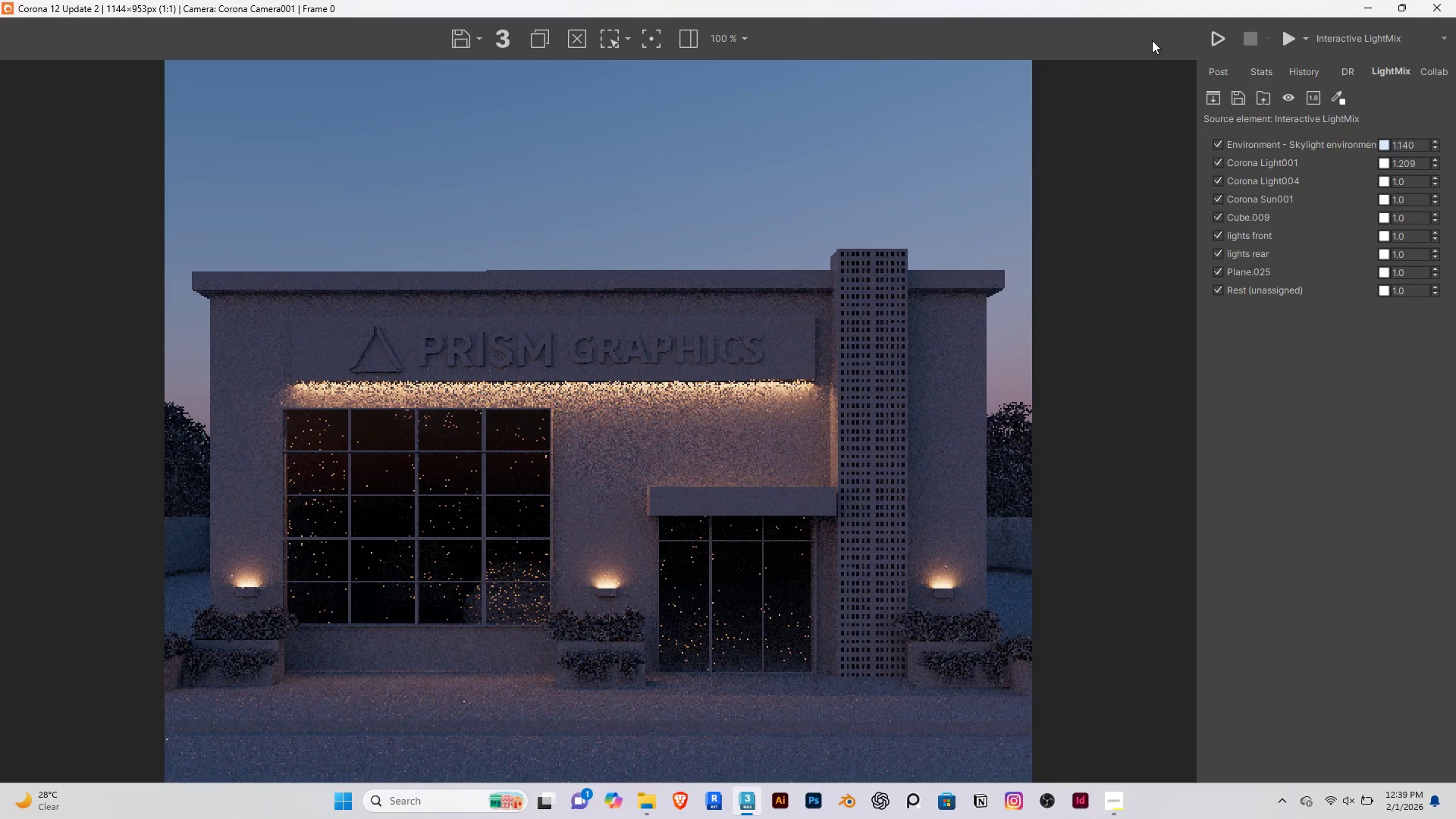 
left_click([1219, 32])
 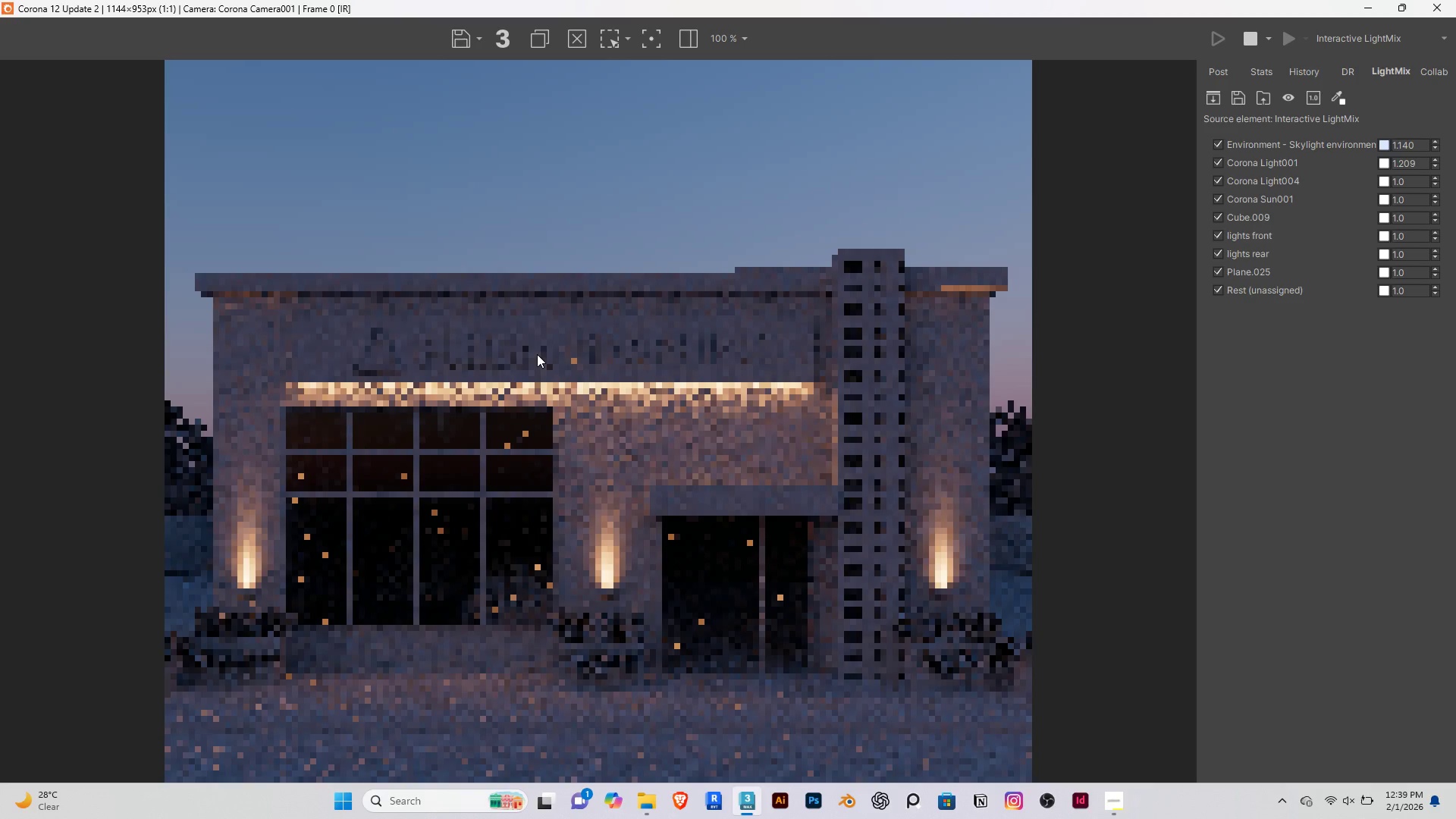 
wait(24.27)
 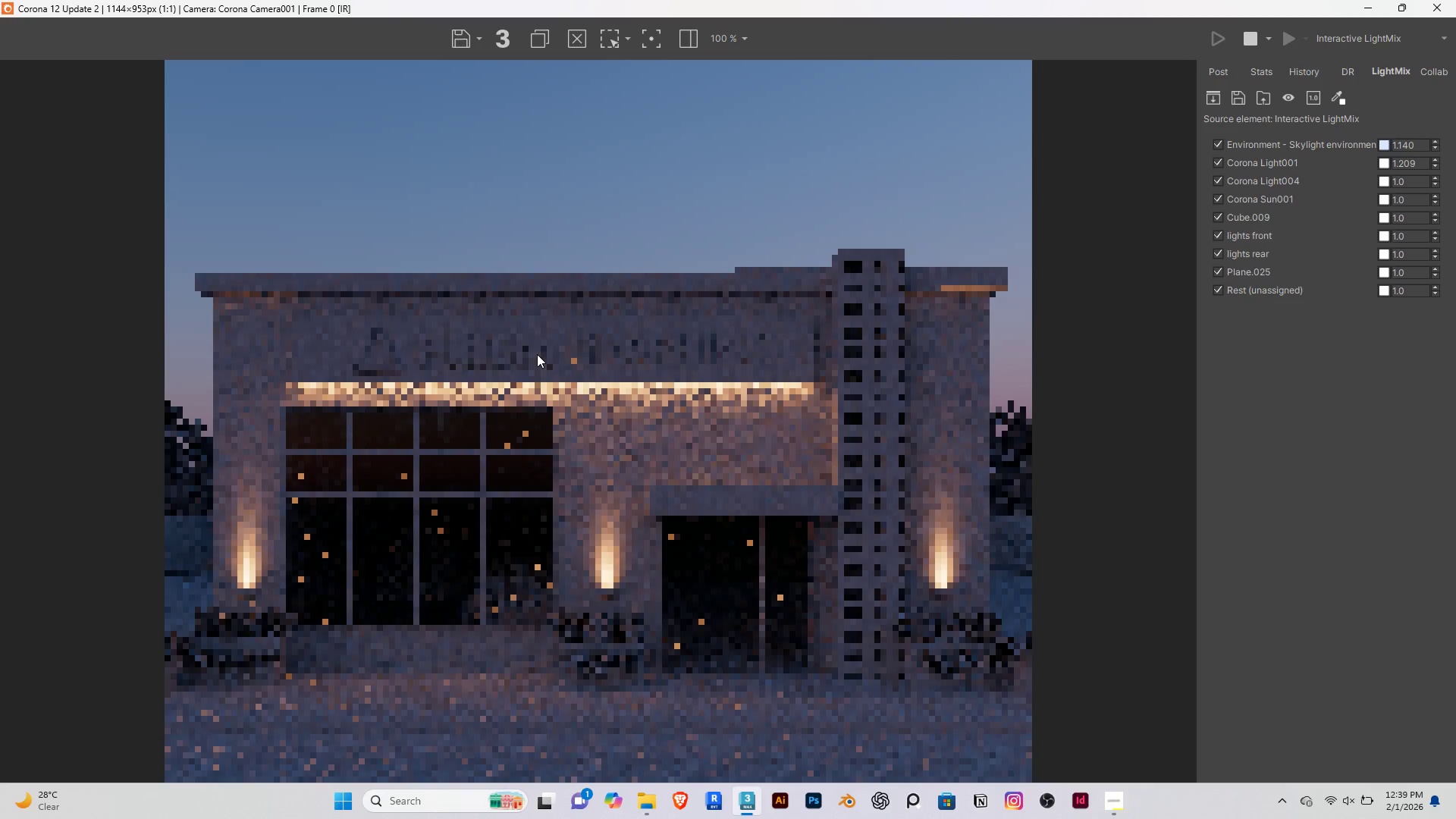 
left_click([1376, 11])
 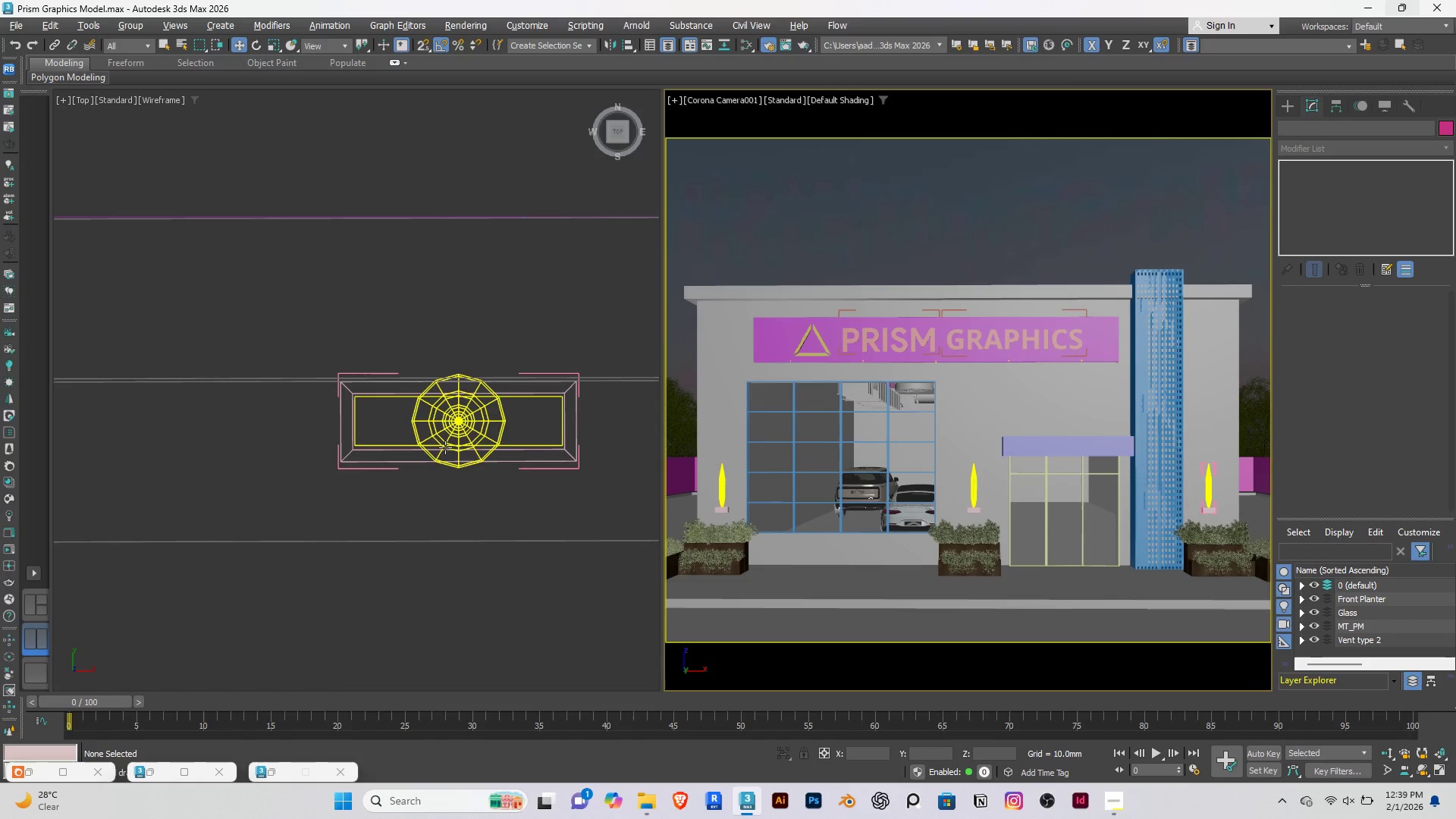 
left_click([464, 420])
 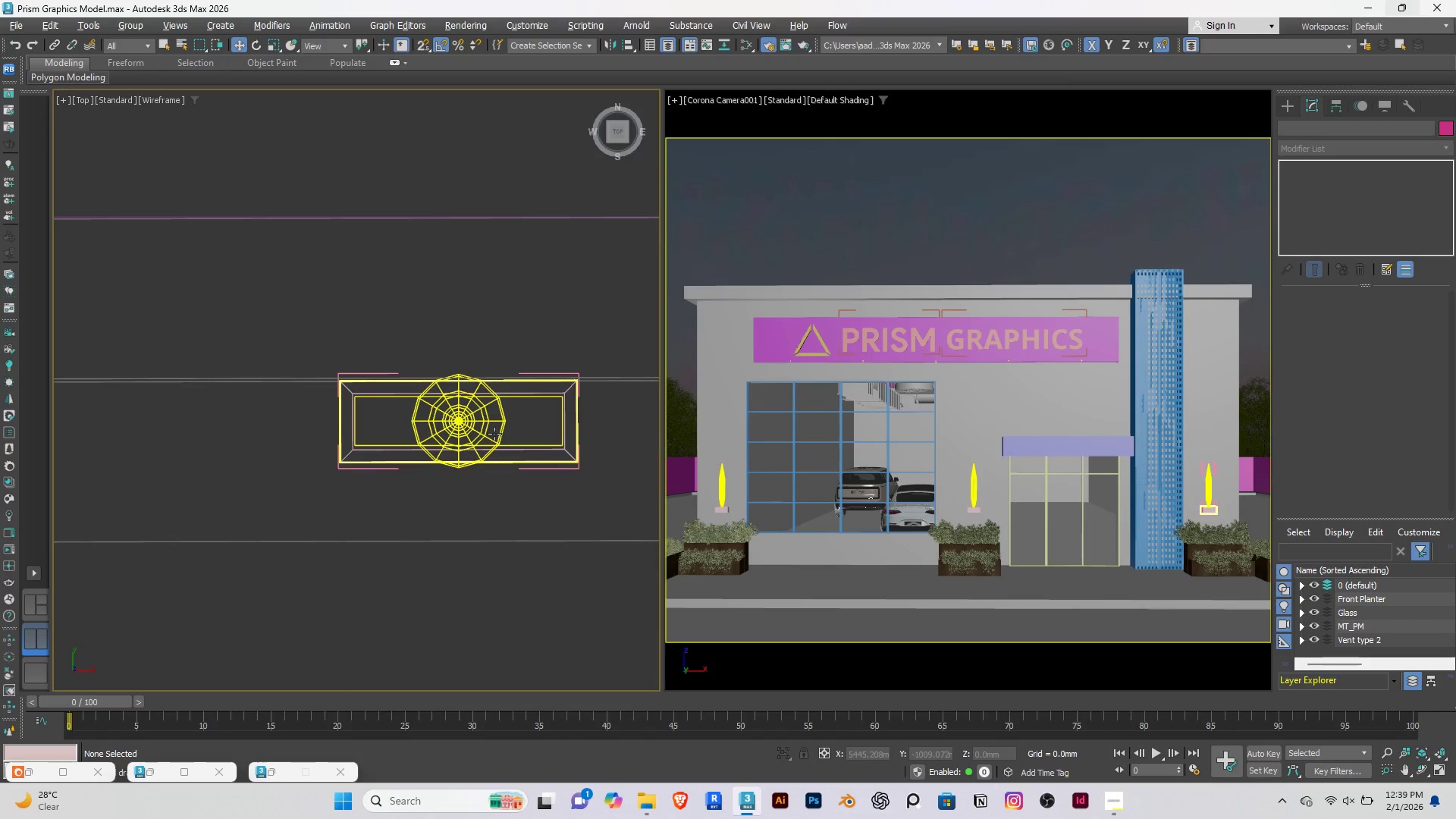 
left_click([483, 421])
 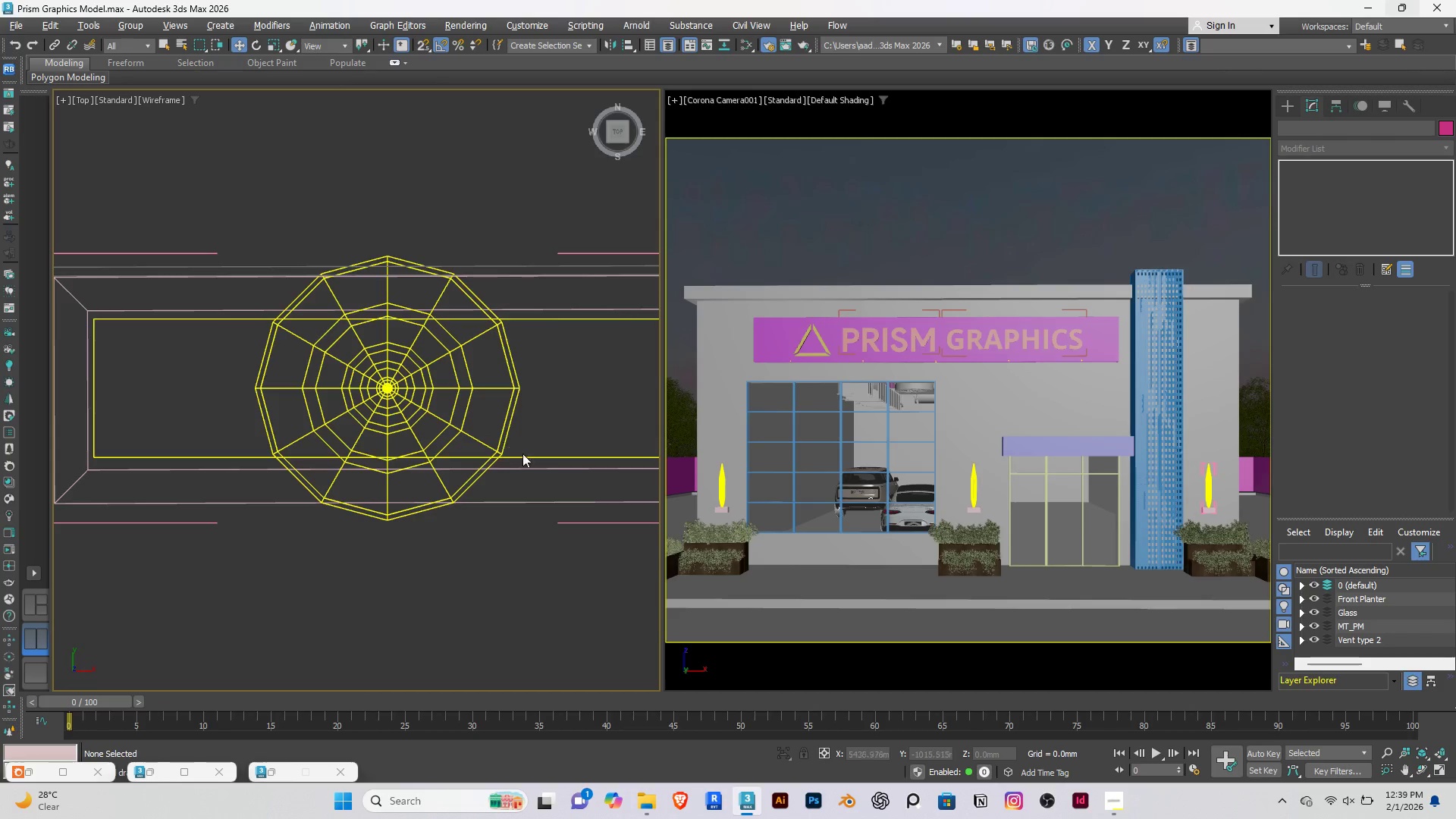 
scroll: coordinate [498, 443], scroll_direction: up, amount: 5.0
 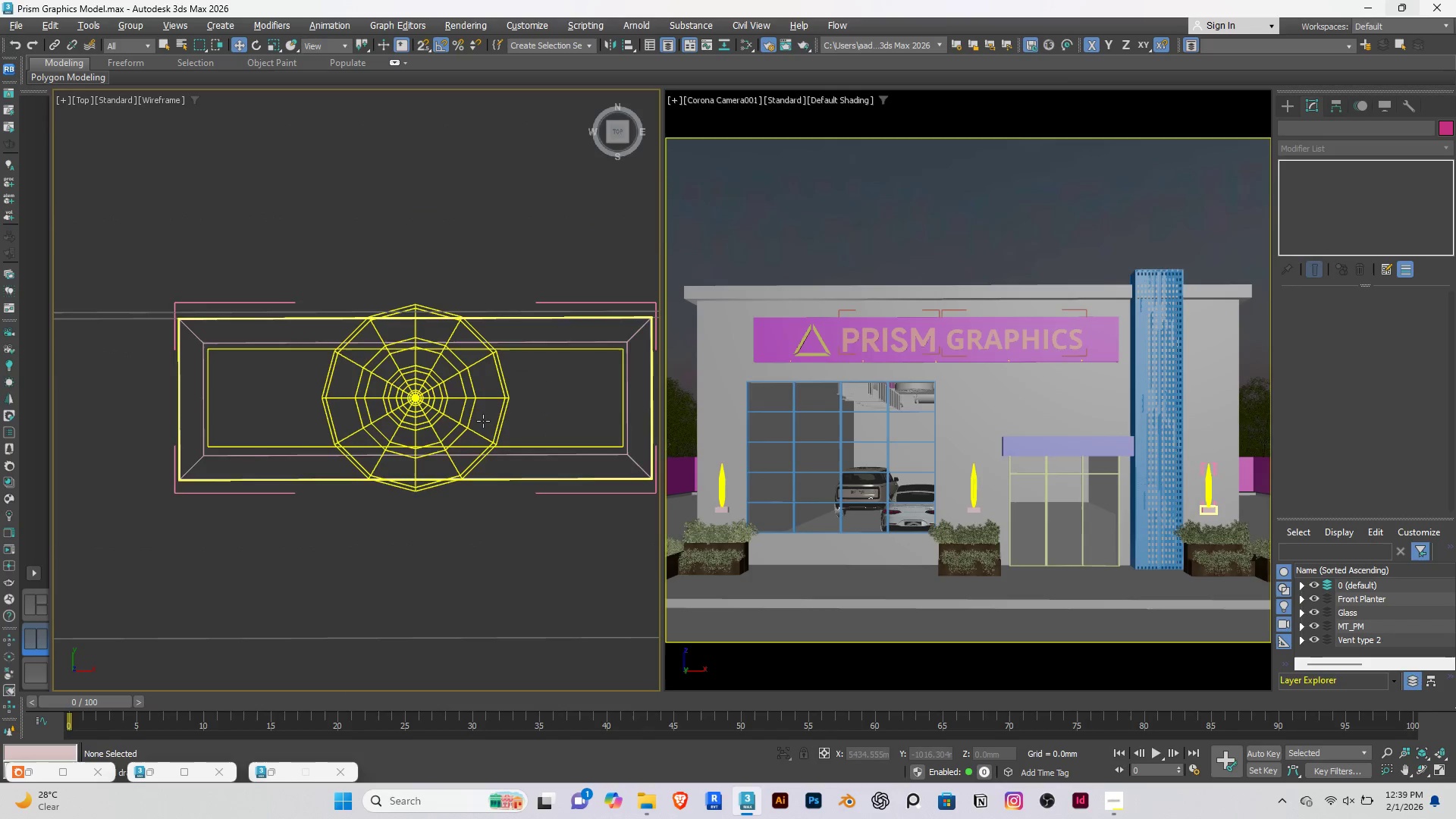 
left_click([524, 454])
 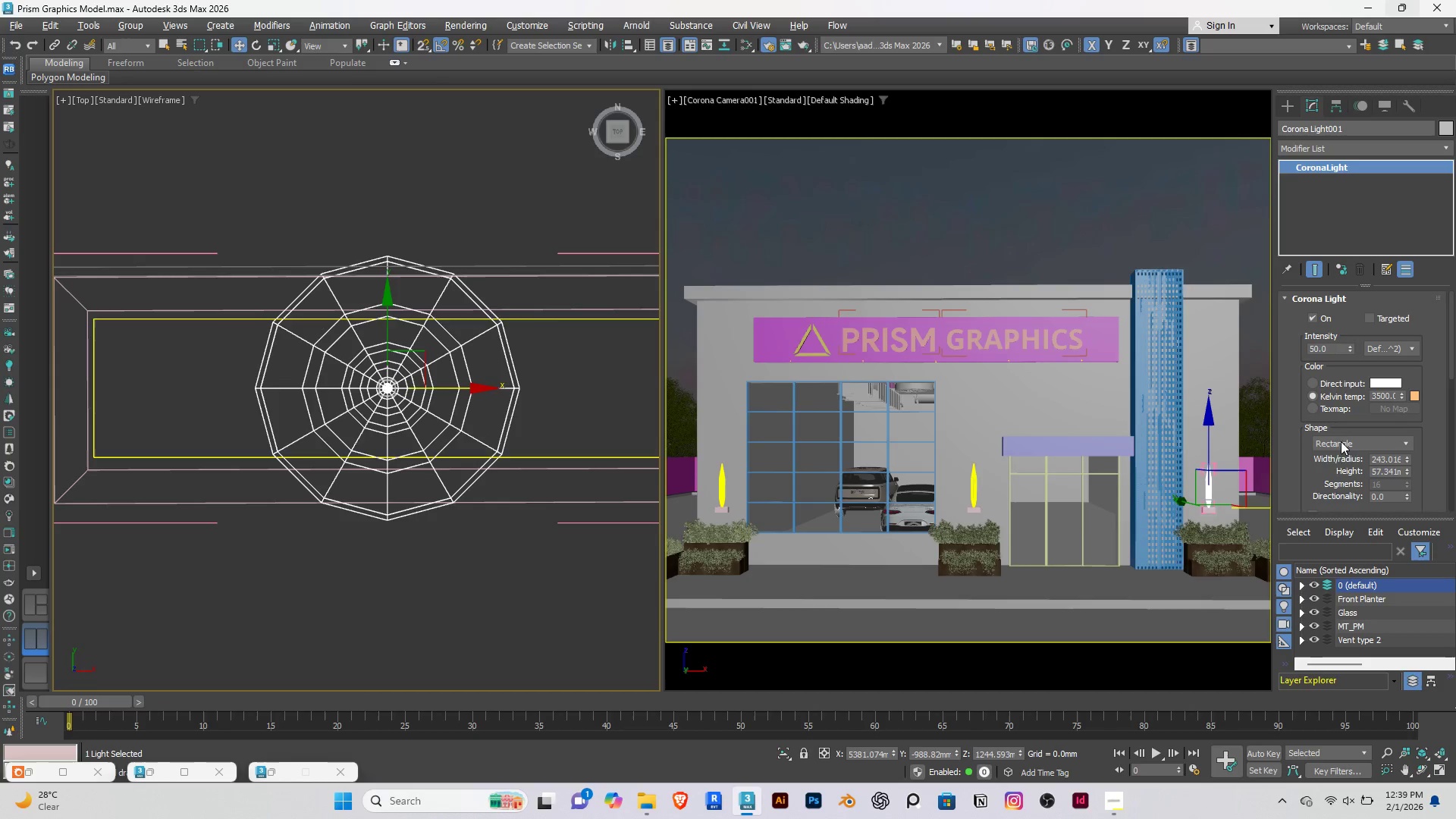 
scroll: coordinate [1301, 437], scroll_direction: down, amount: 16.0
 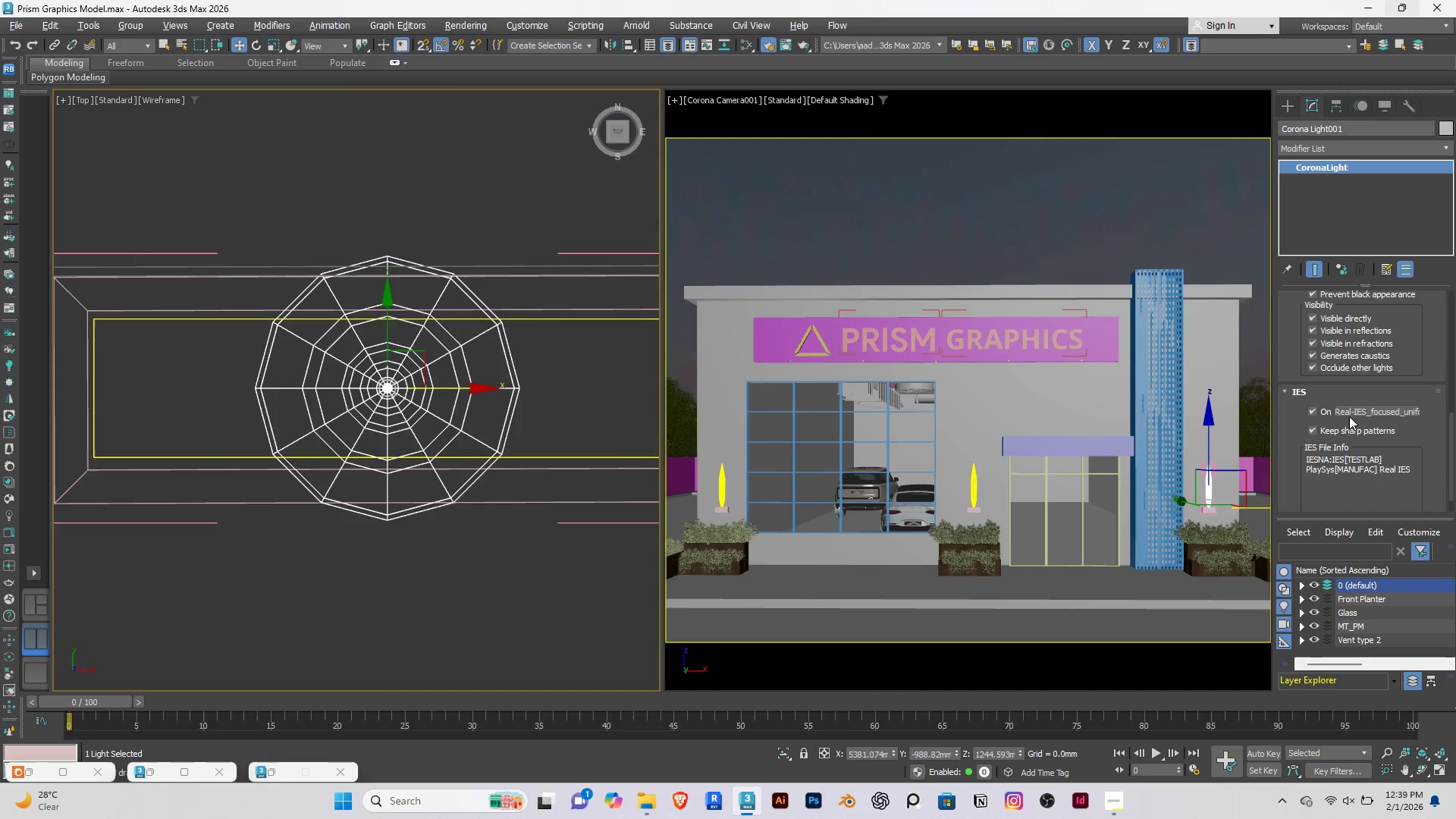 
left_click([1360, 408])
 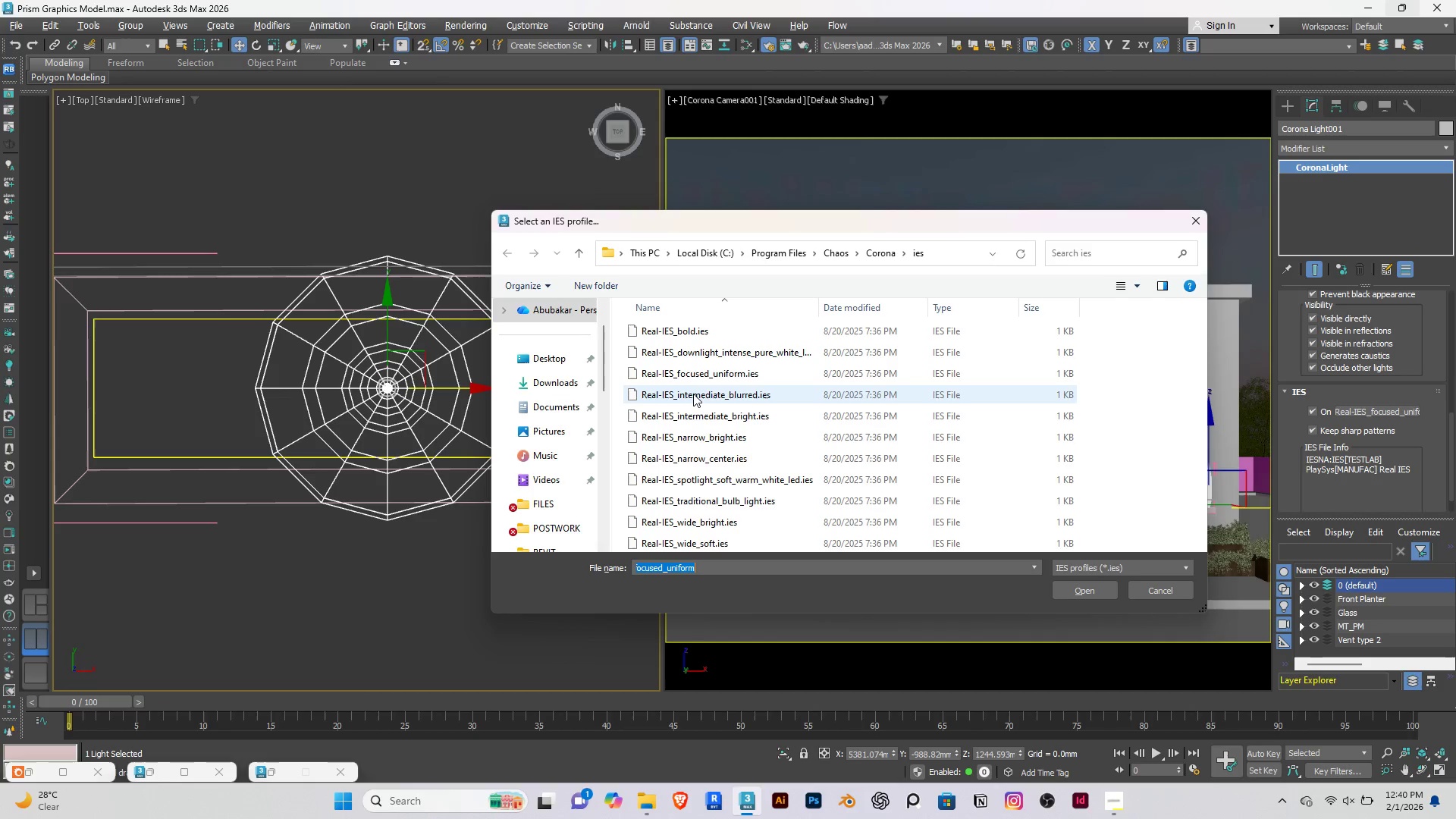 
wait(5.31)
 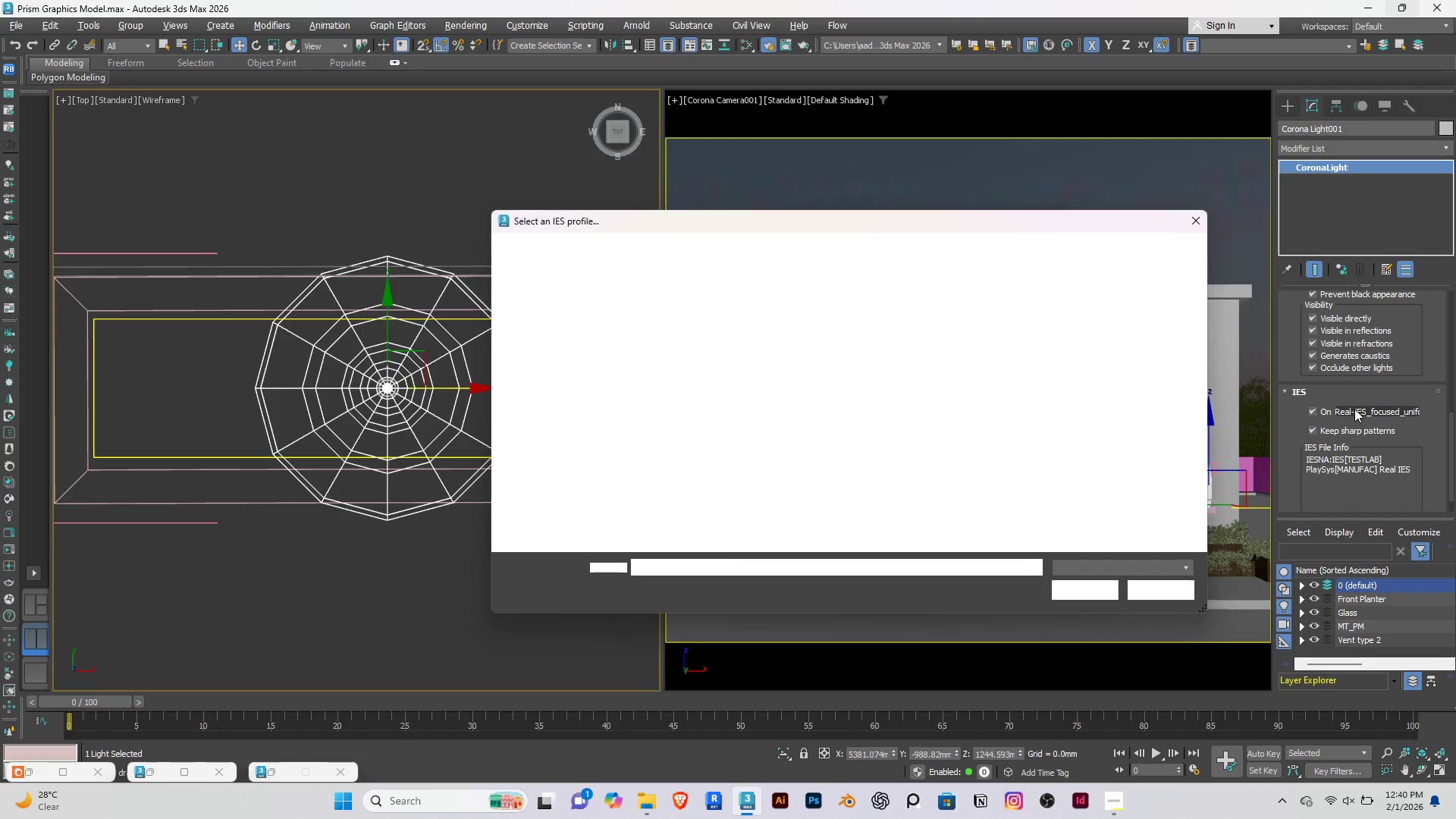 
left_click([711, 393])
 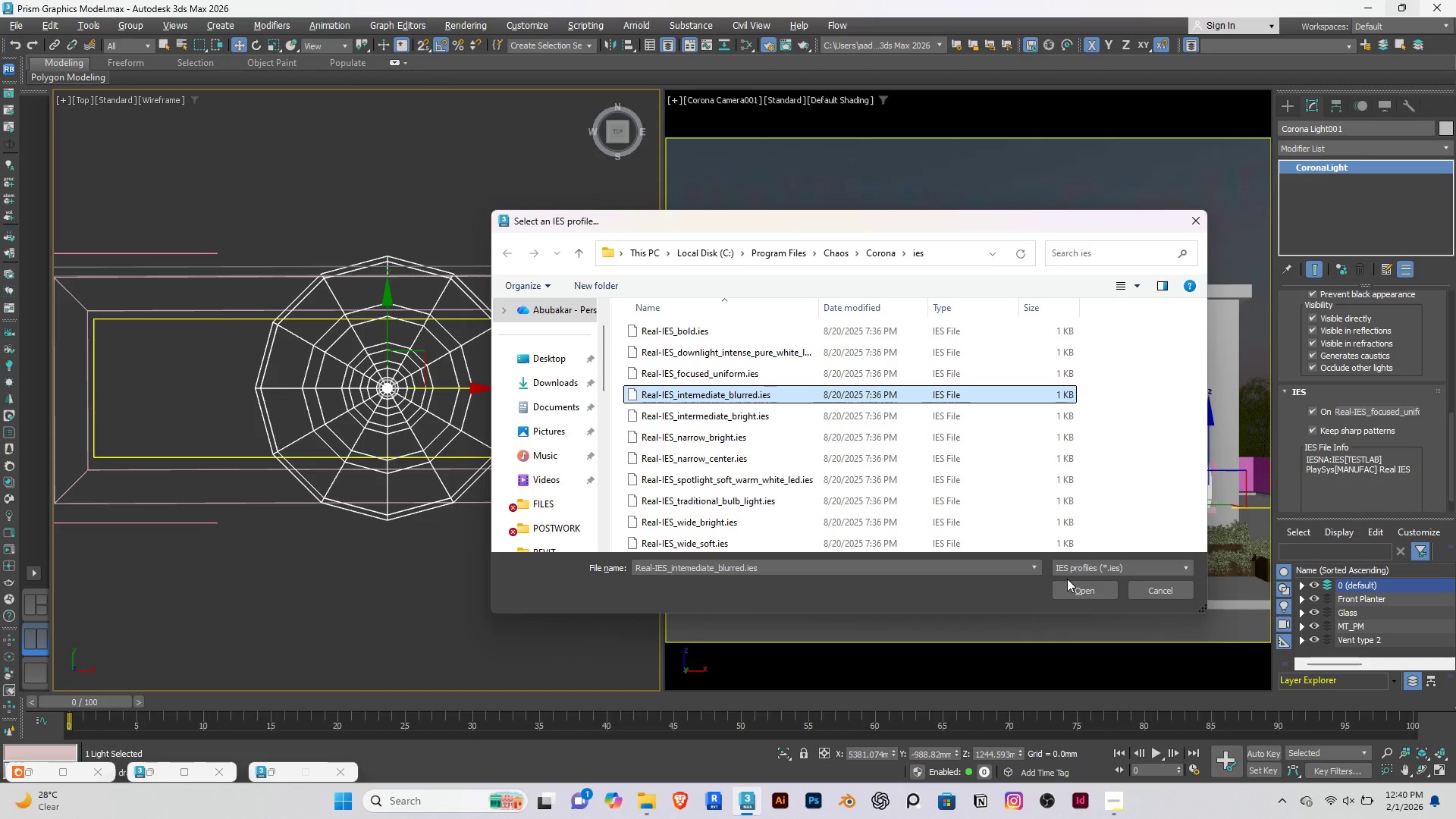 
left_click([1080, 586])
 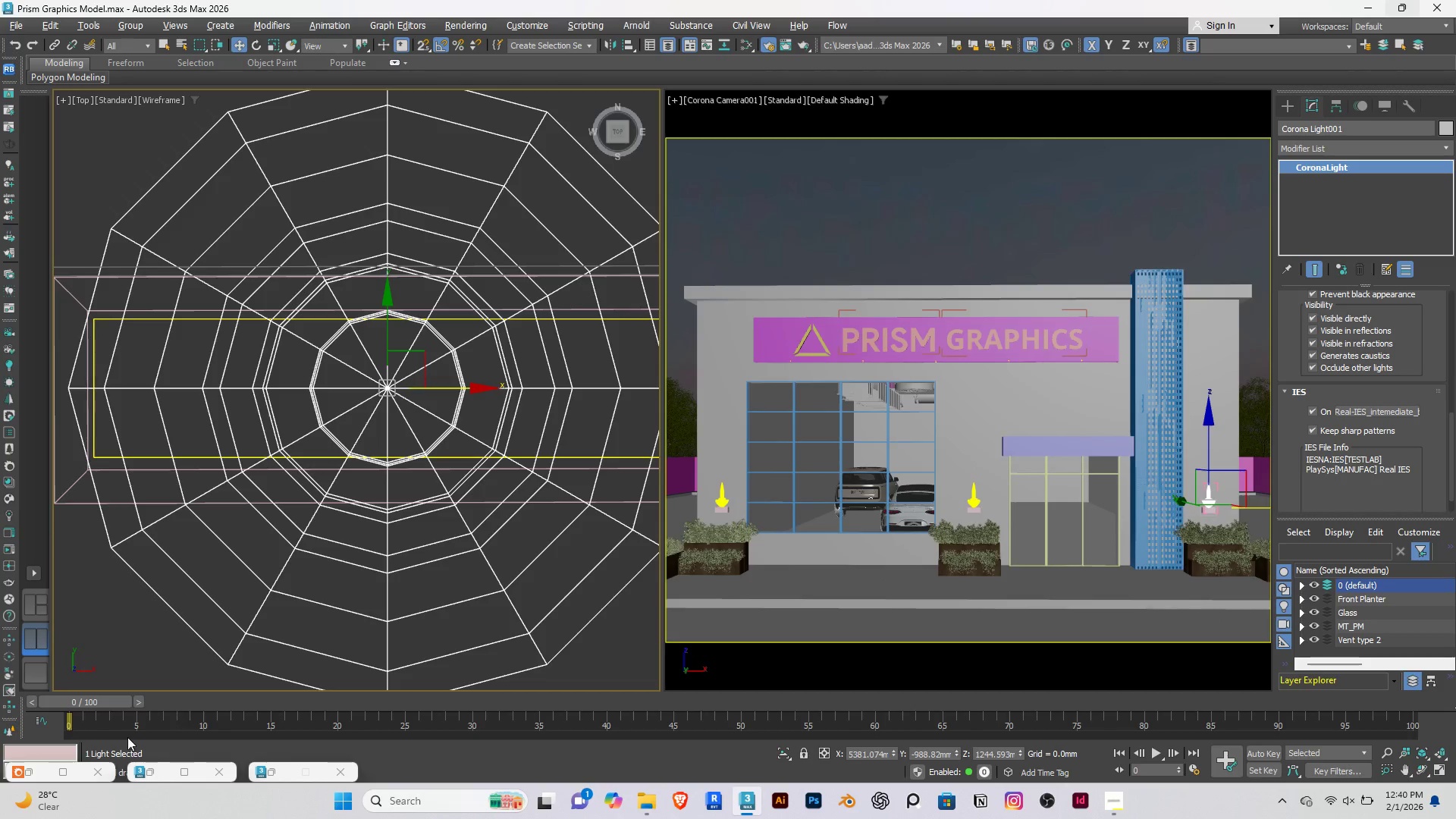 
left_click([28, 770])
 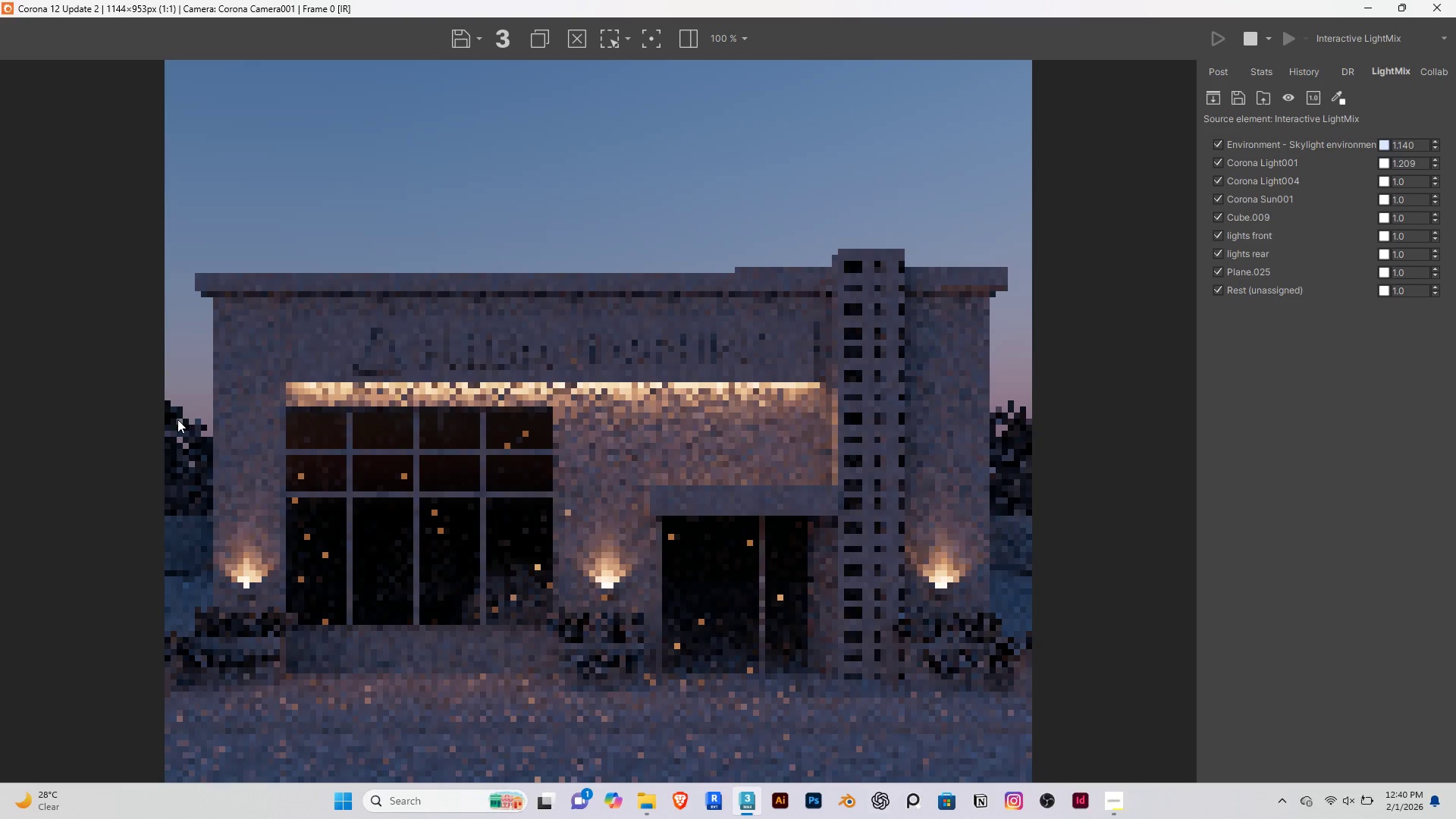 
wait(7.33)
 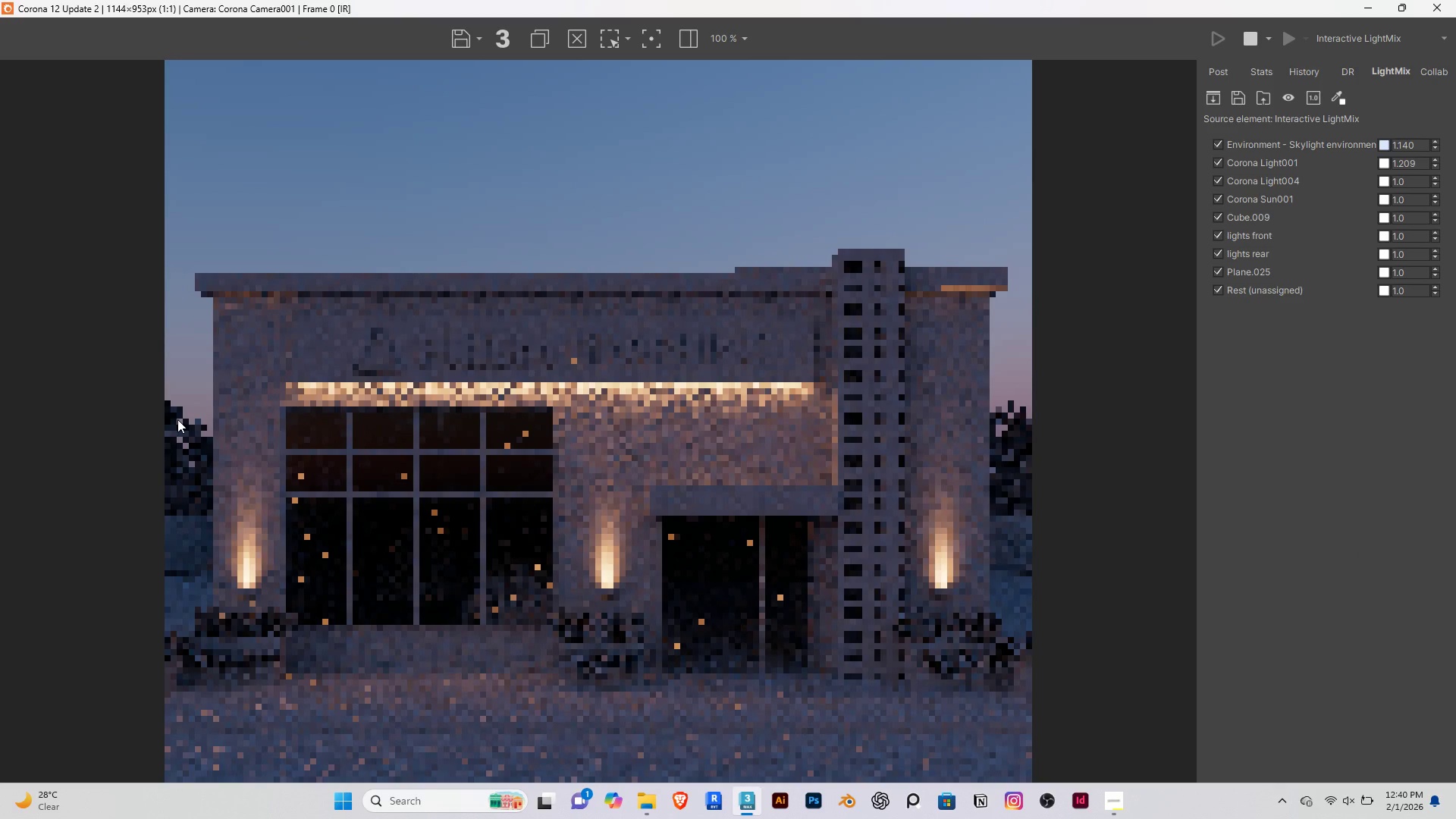 
left_click([1363, 3])
 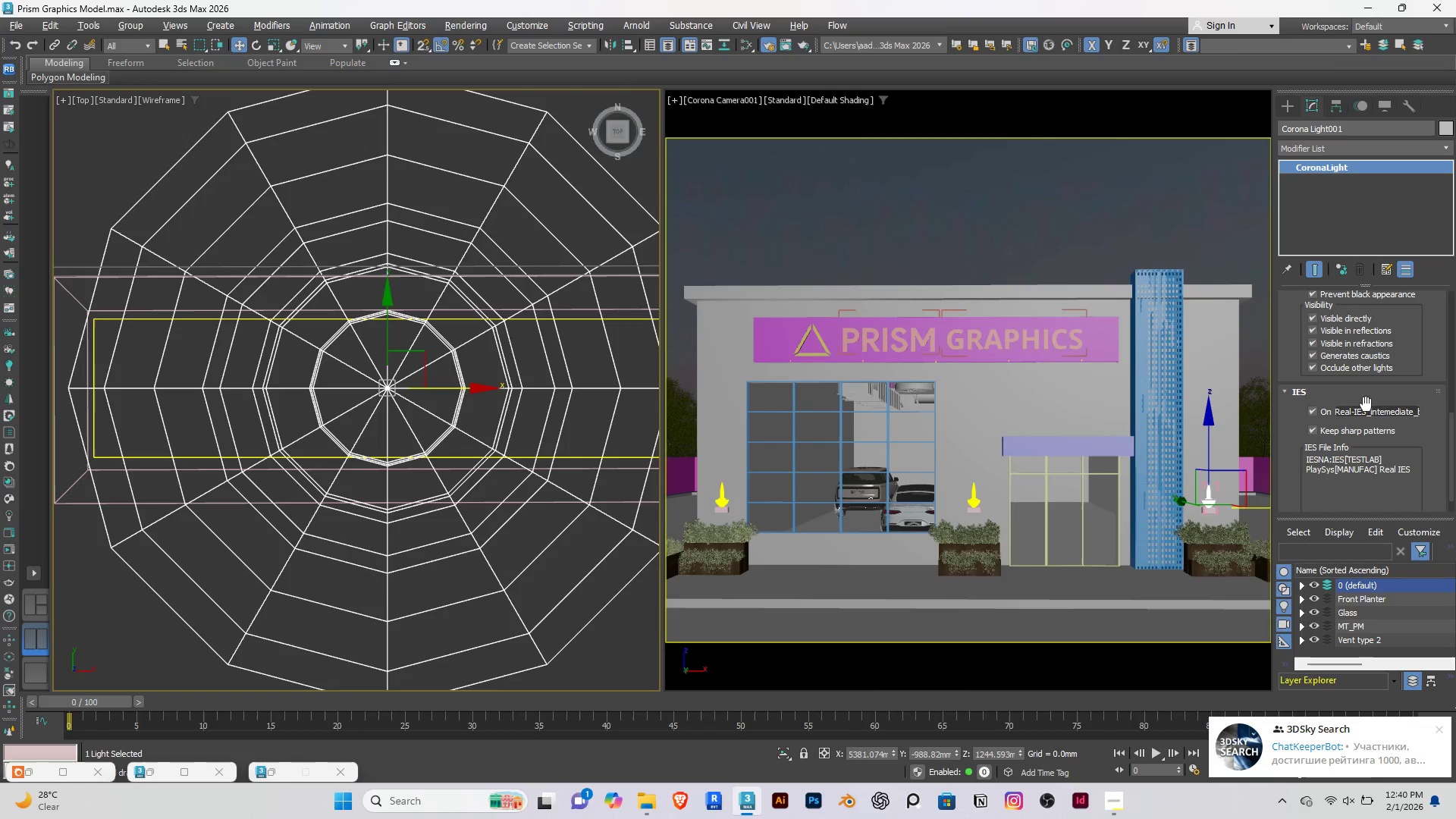 
double_click([1365, 409])
 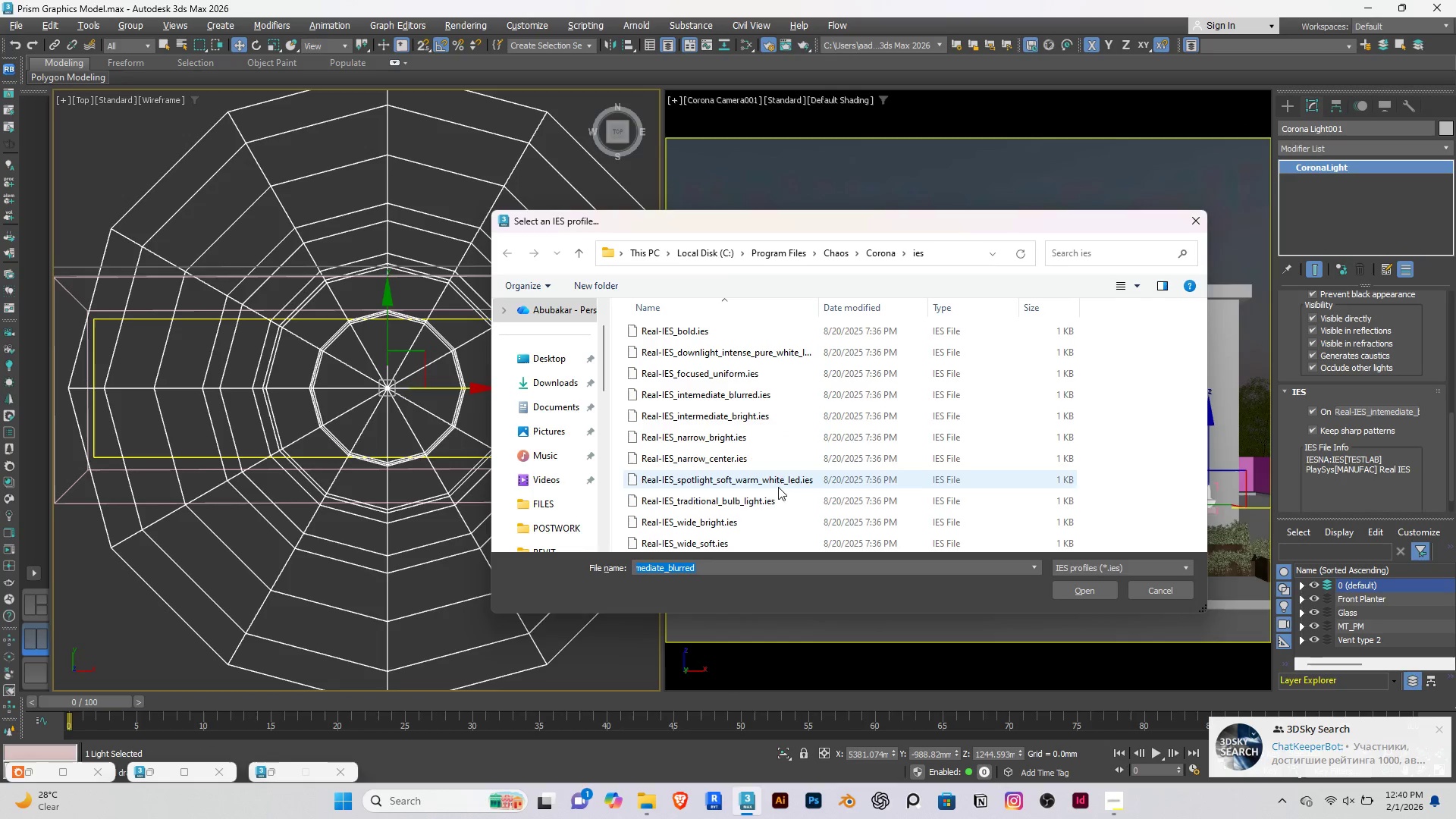 
scroll: coordinate [844, 457], scroll_direction: down, amount: 1.0
 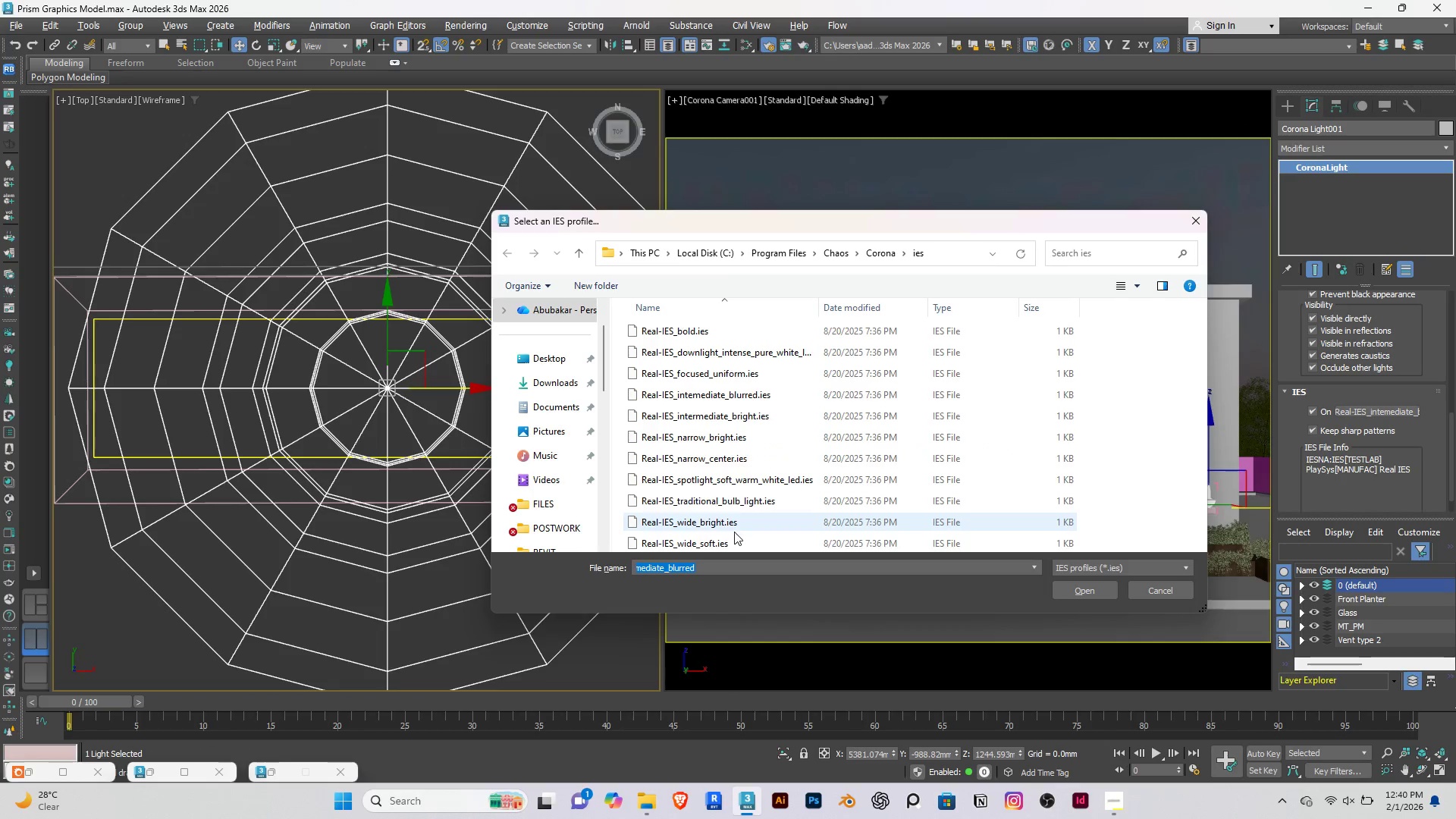 
left_click([735, 536])
 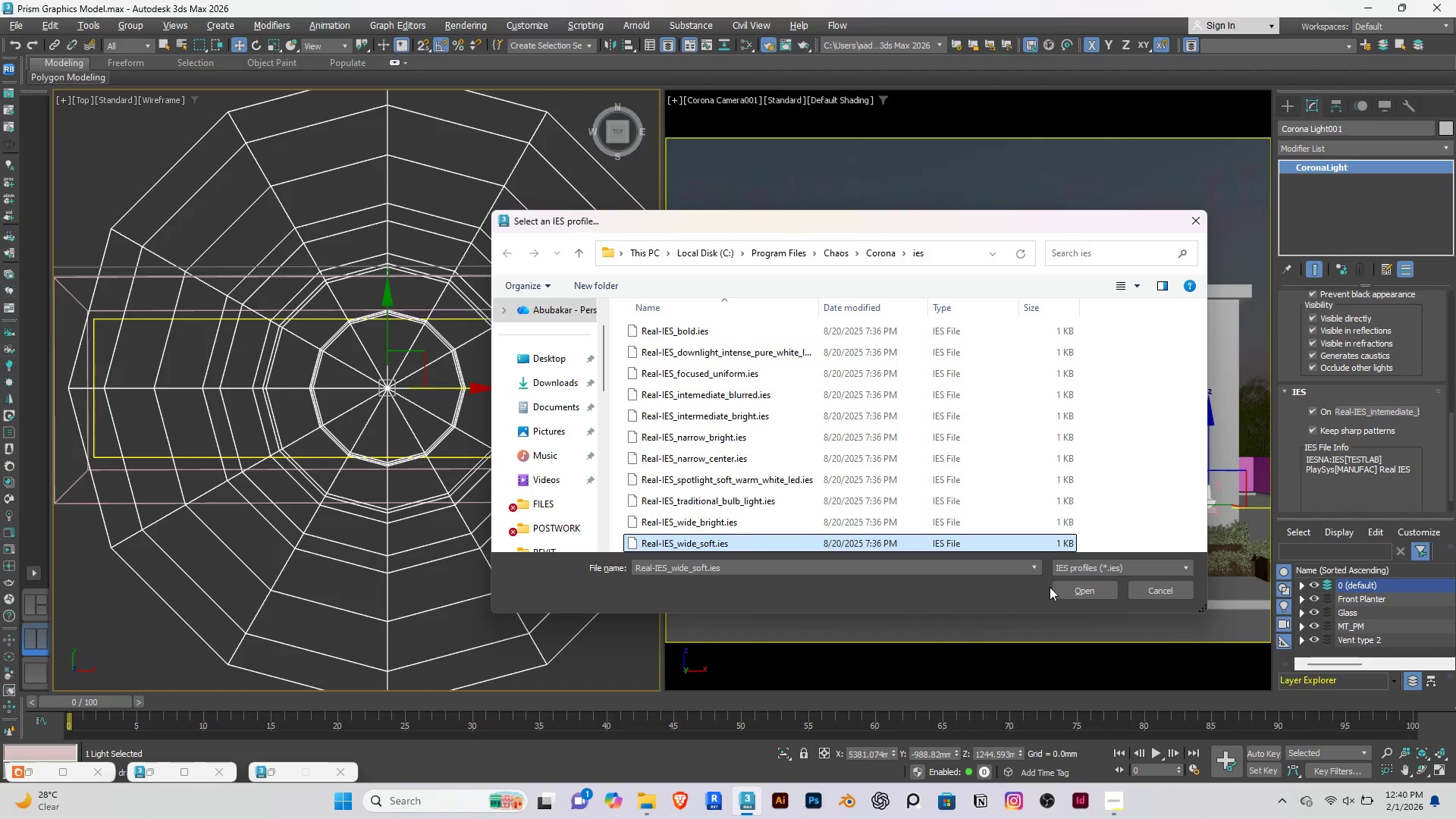 
left_click([1081, 587])
 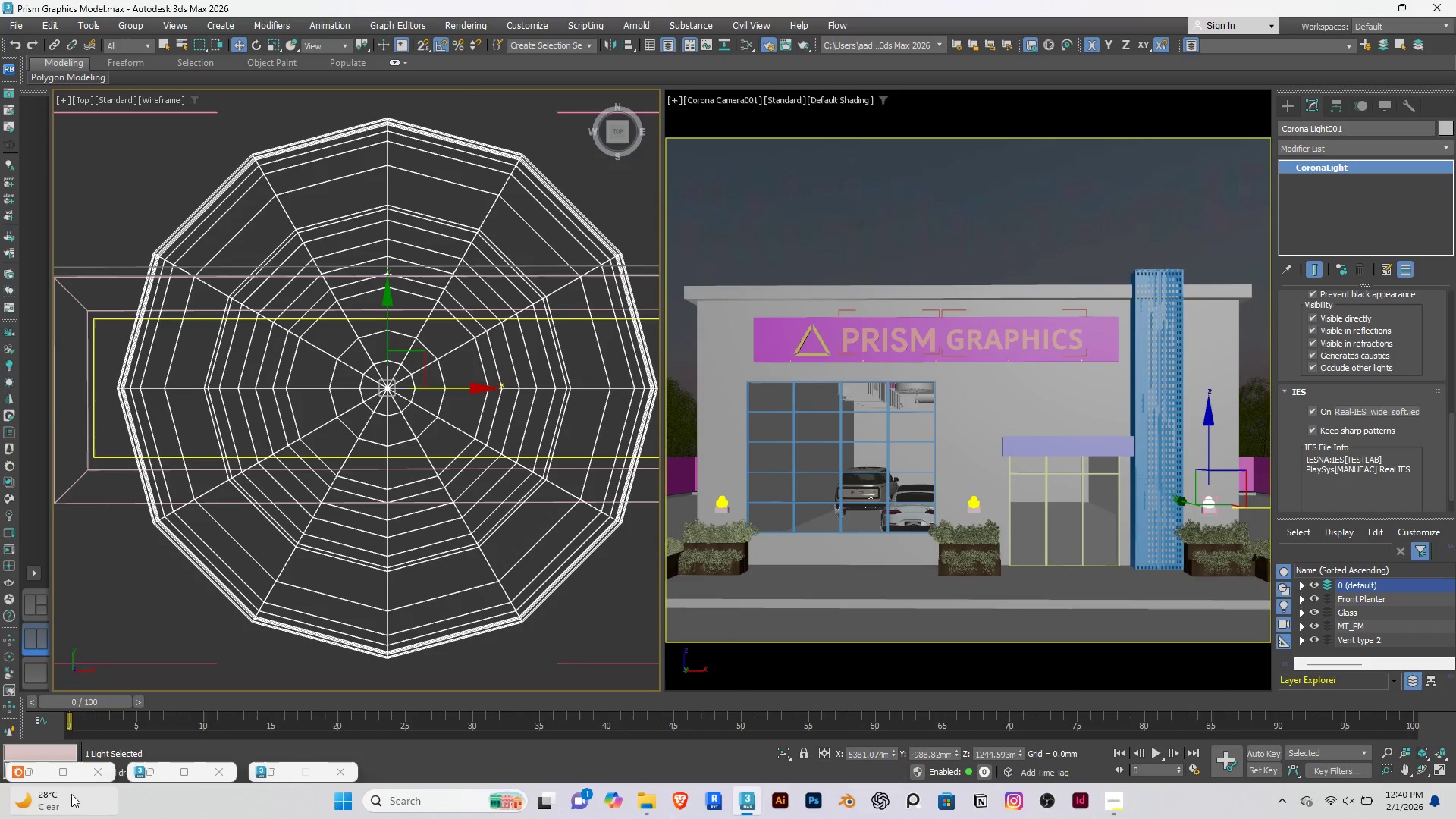 
left_click([33, 776])
 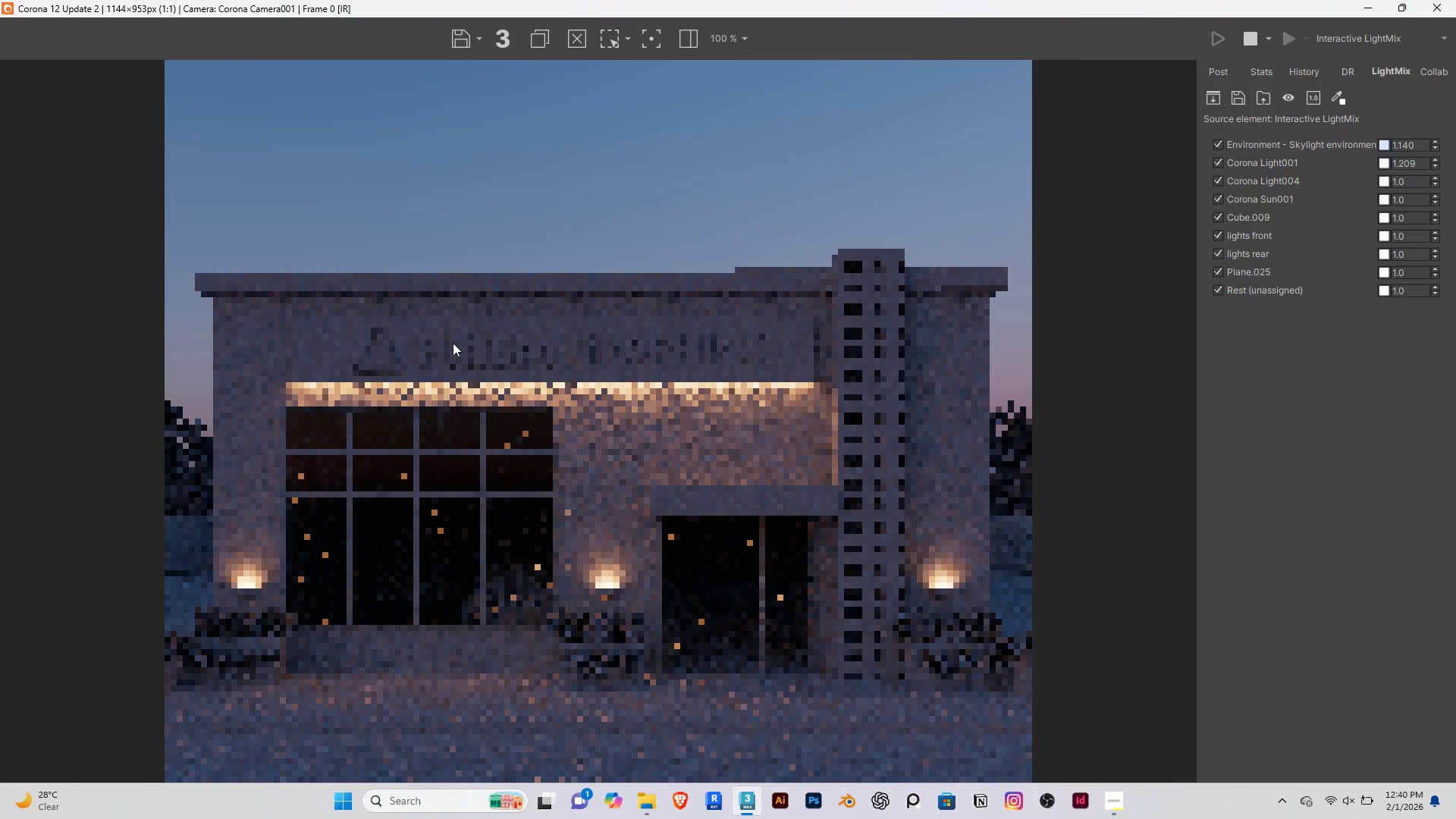 
wait(7.78)
 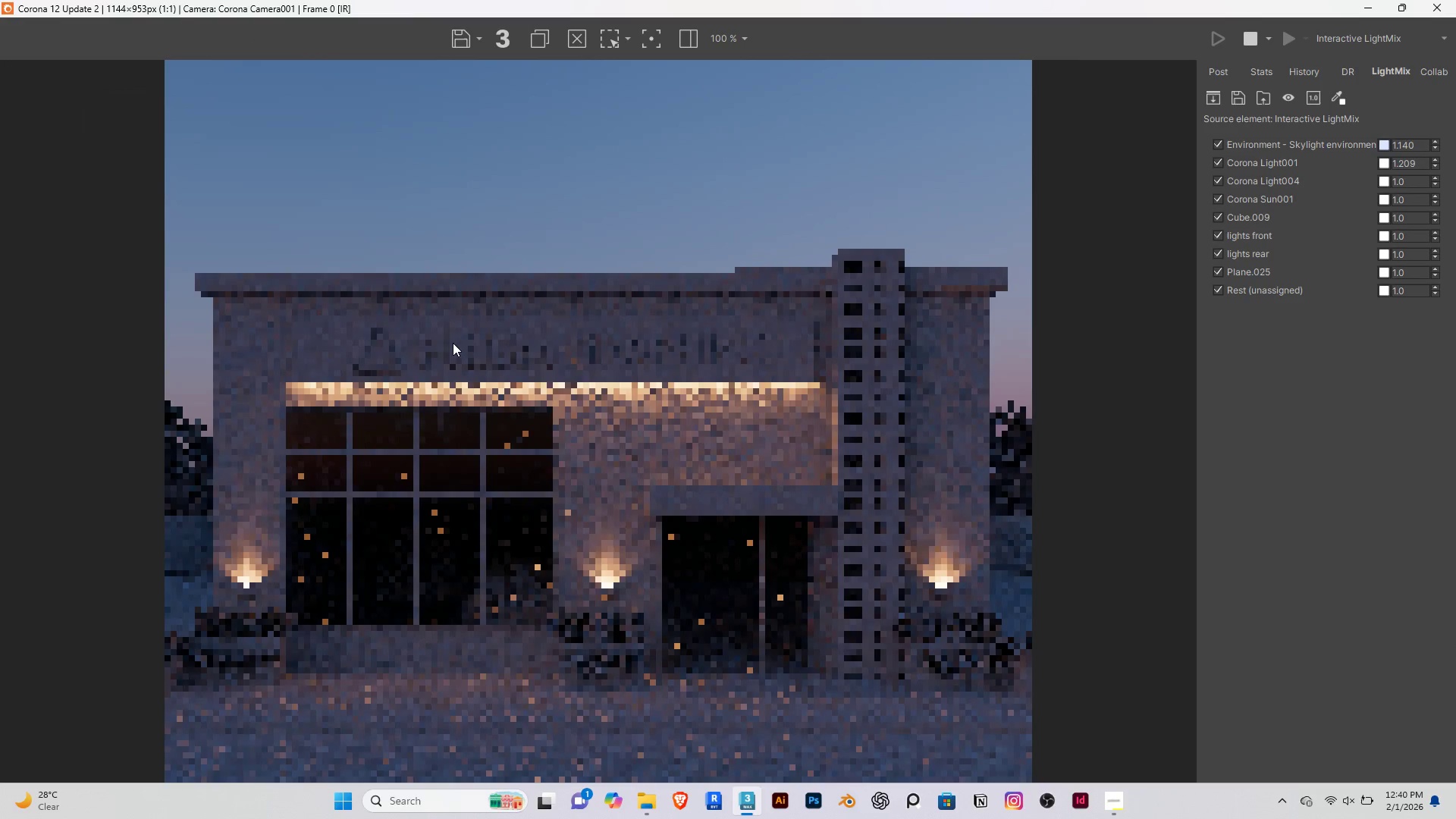 
scroll: coordinate [599, 585], scroll_direction: up, amount: 3.0
 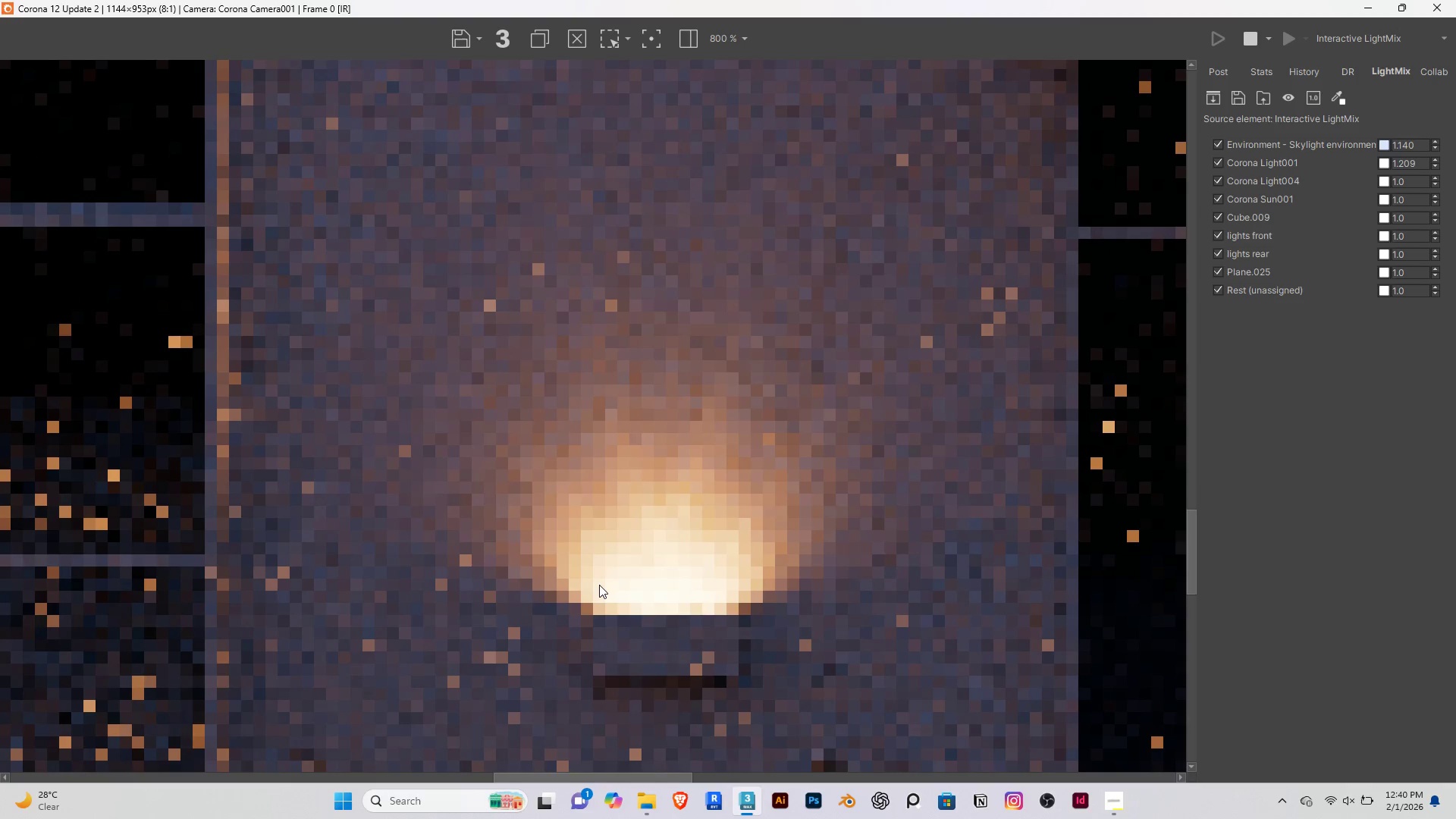 
scroll: coordinate [599, 585], scroll_direction: down, amount: 4.0
 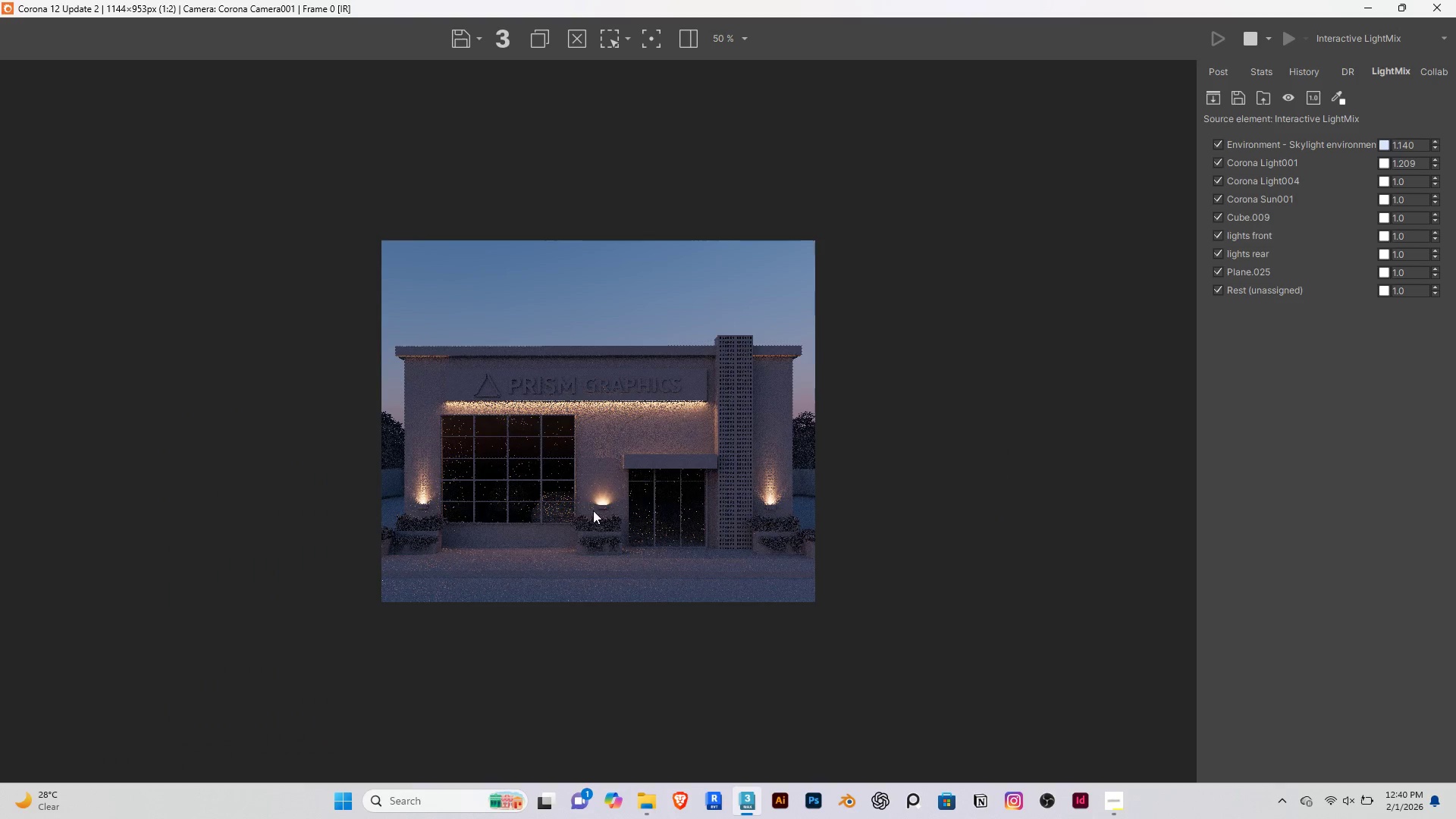 
scroll: coordinate [592, 507], scroll_direction: up, amount: 1.0
 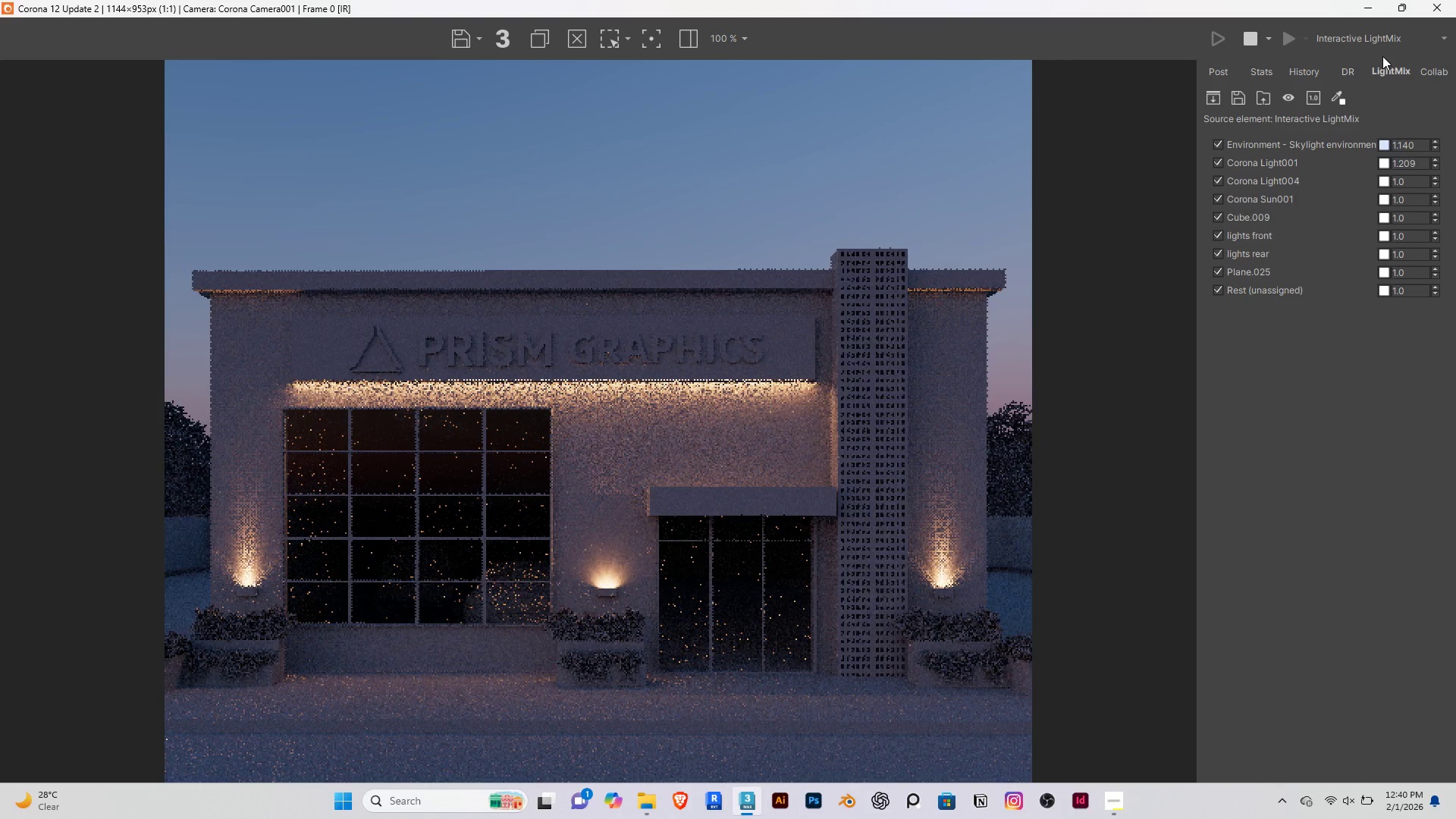 
left_click([1377, 10])
 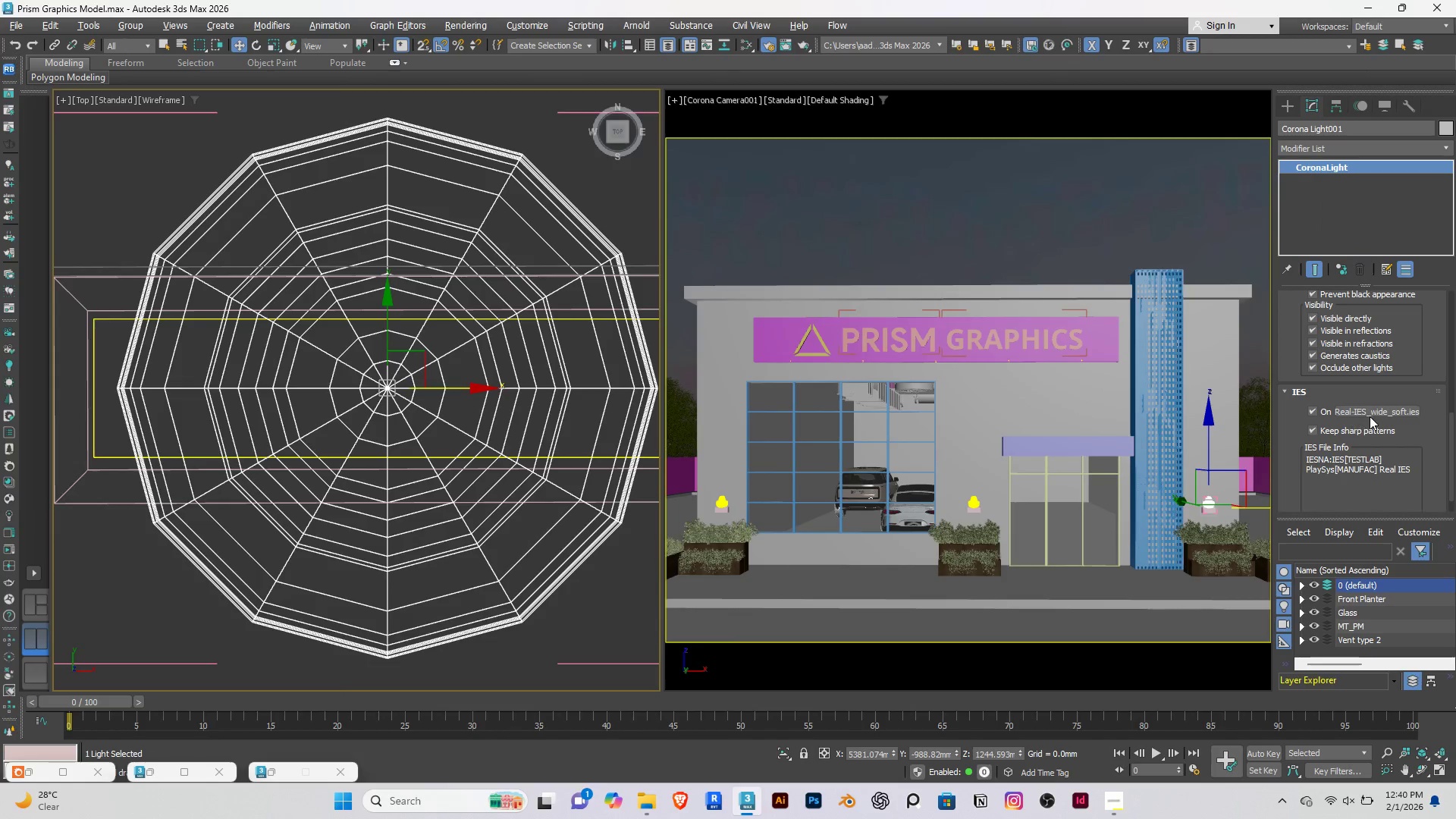 
left_click([1373, 410])
 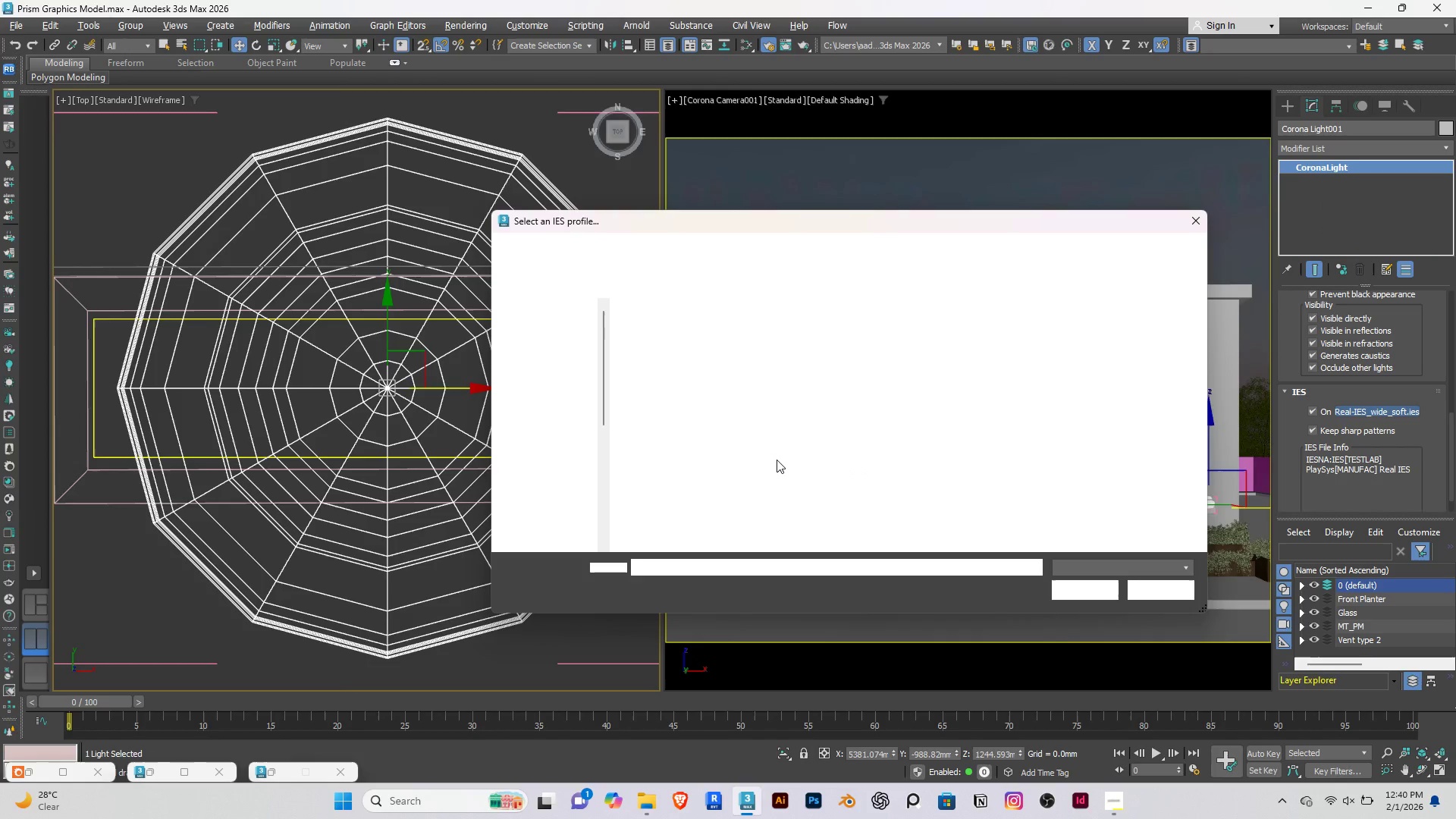 
scroll: coordinate [768, 455], scroll_direction: down, amount: 4.0
 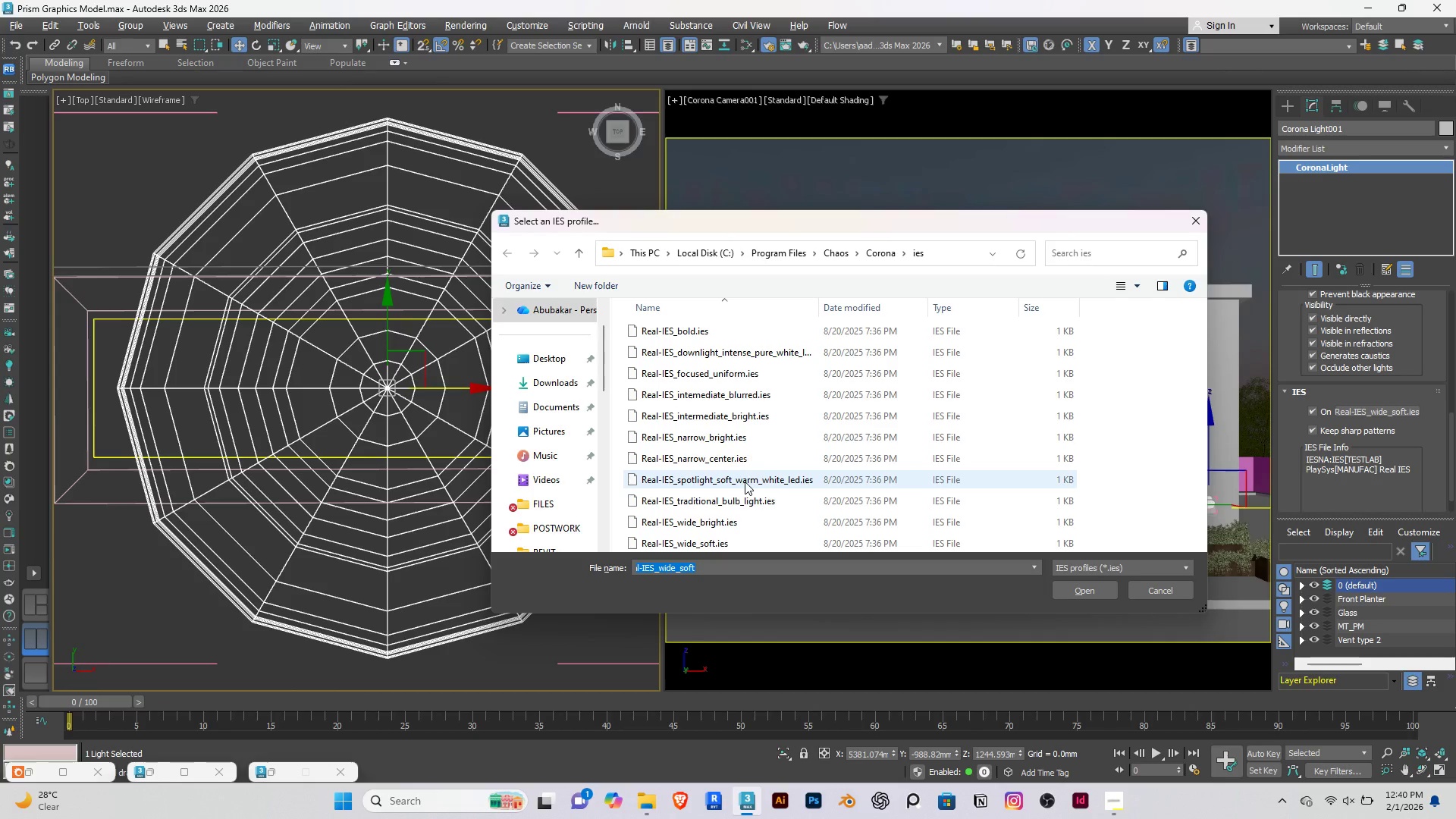 
left_click([747, 482])
 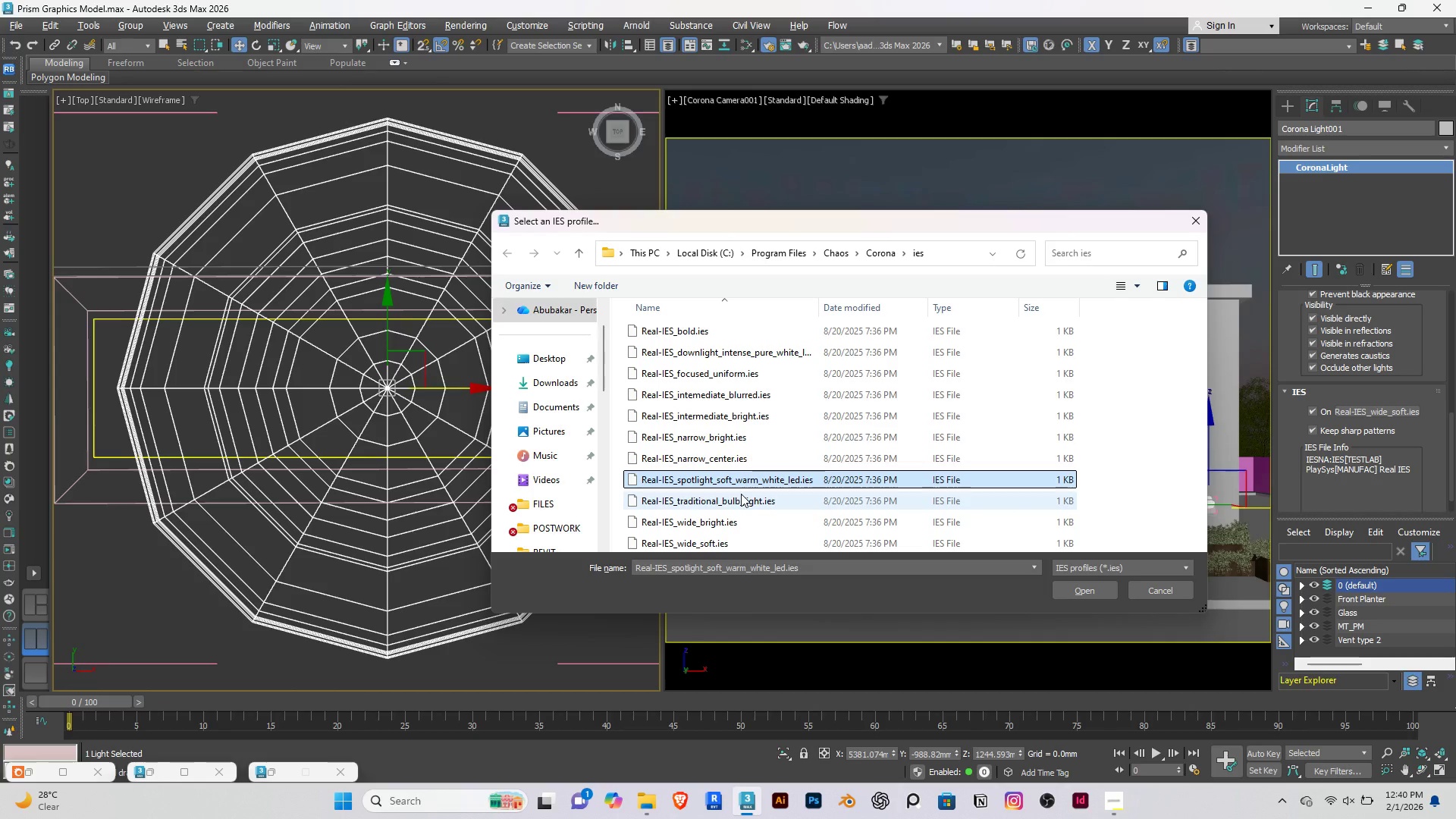 
scroll: coordinate [741, 494], scroll_direction: down, amount: 2.0
 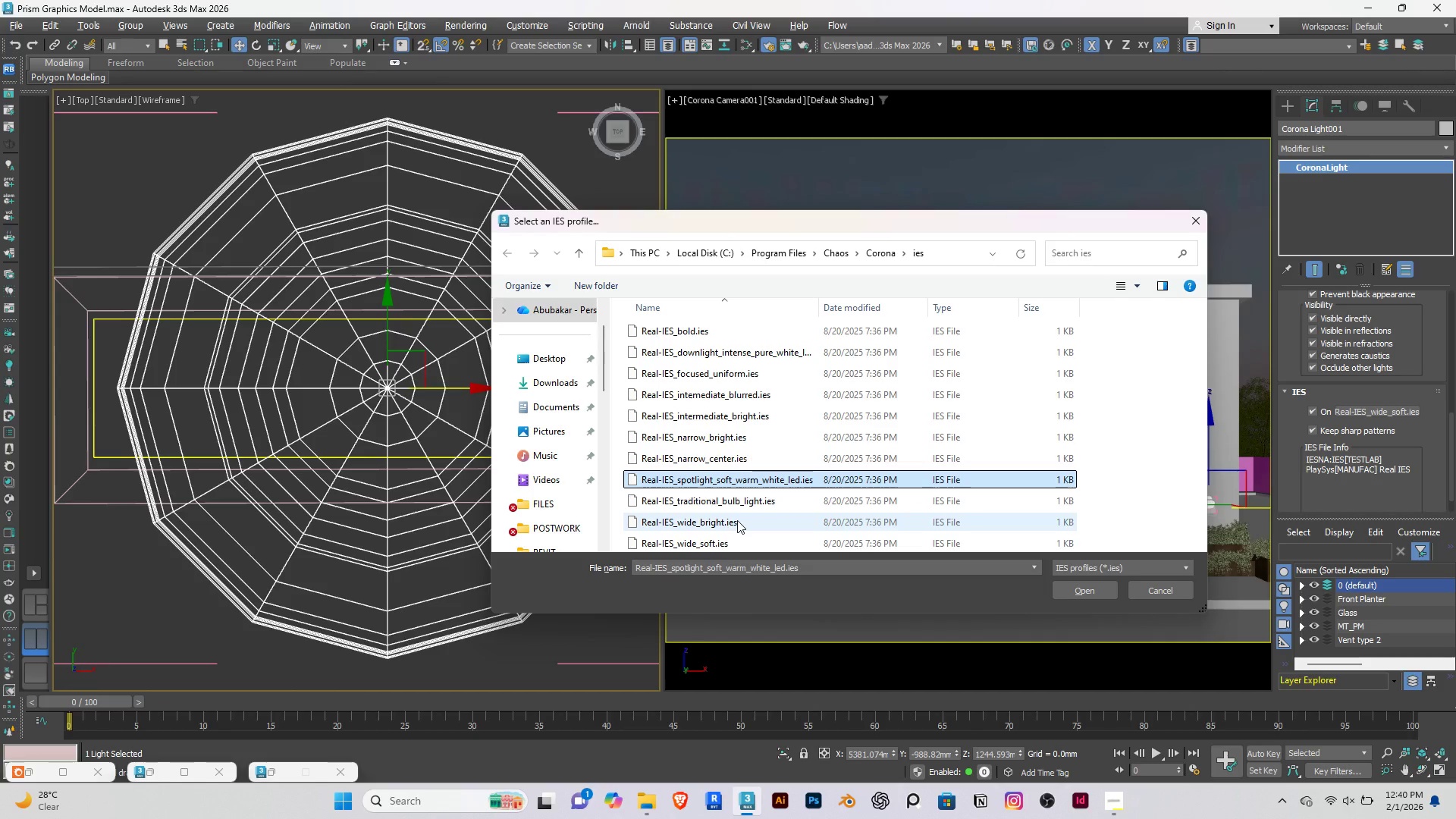 
left_click([737, 520])
 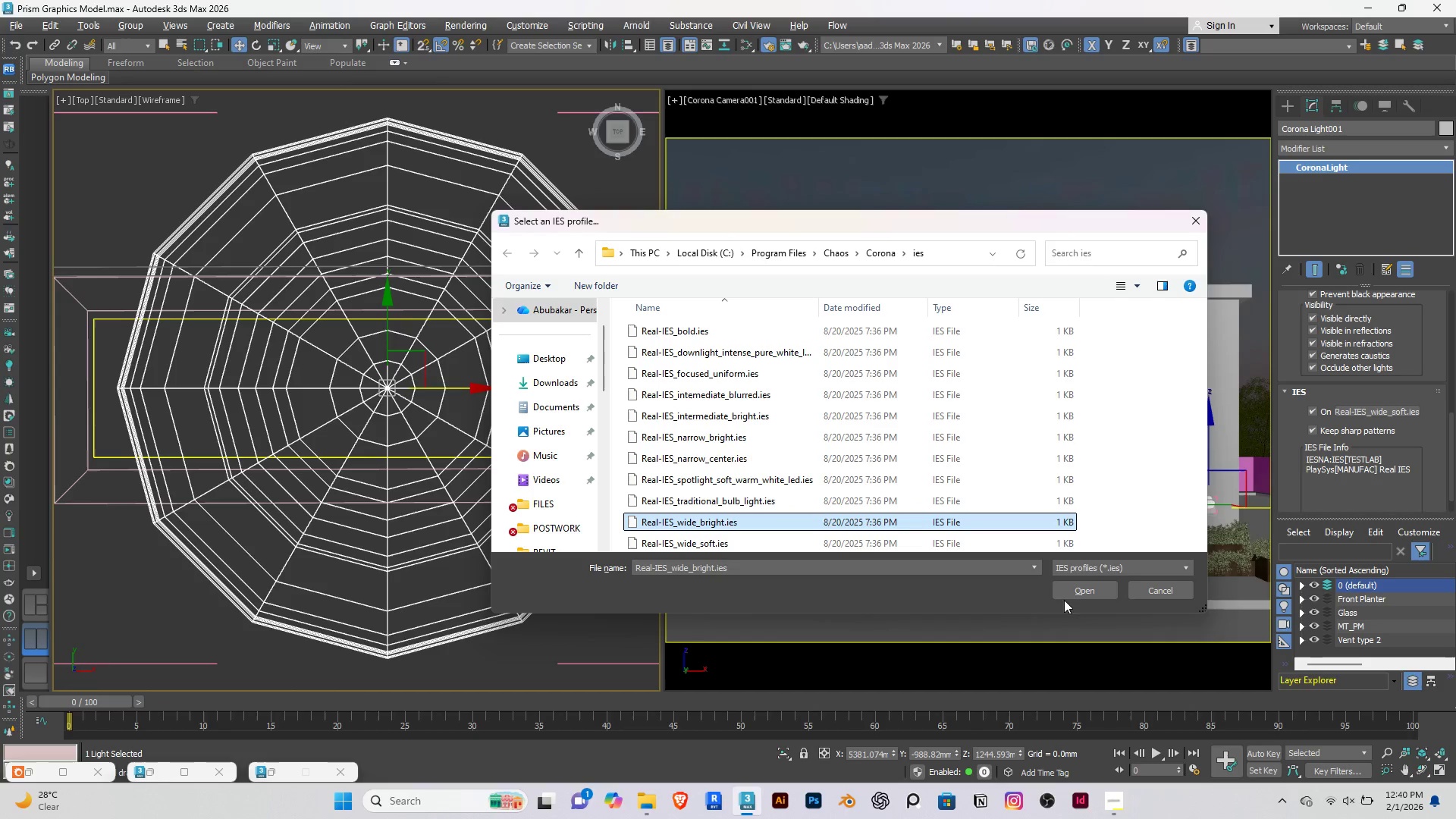 
left_click([1078, 594])
 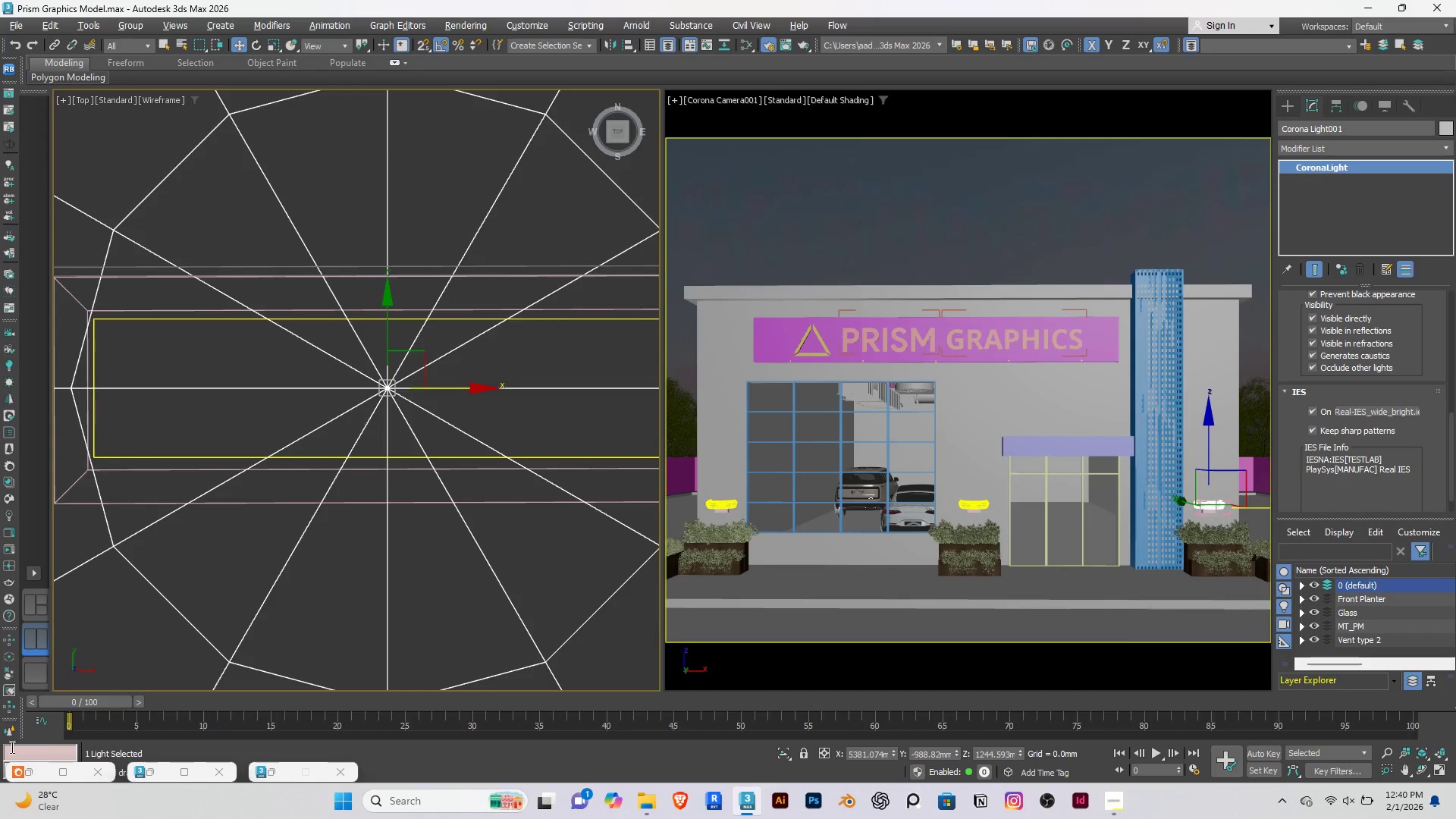 
left_click([33, 765])
 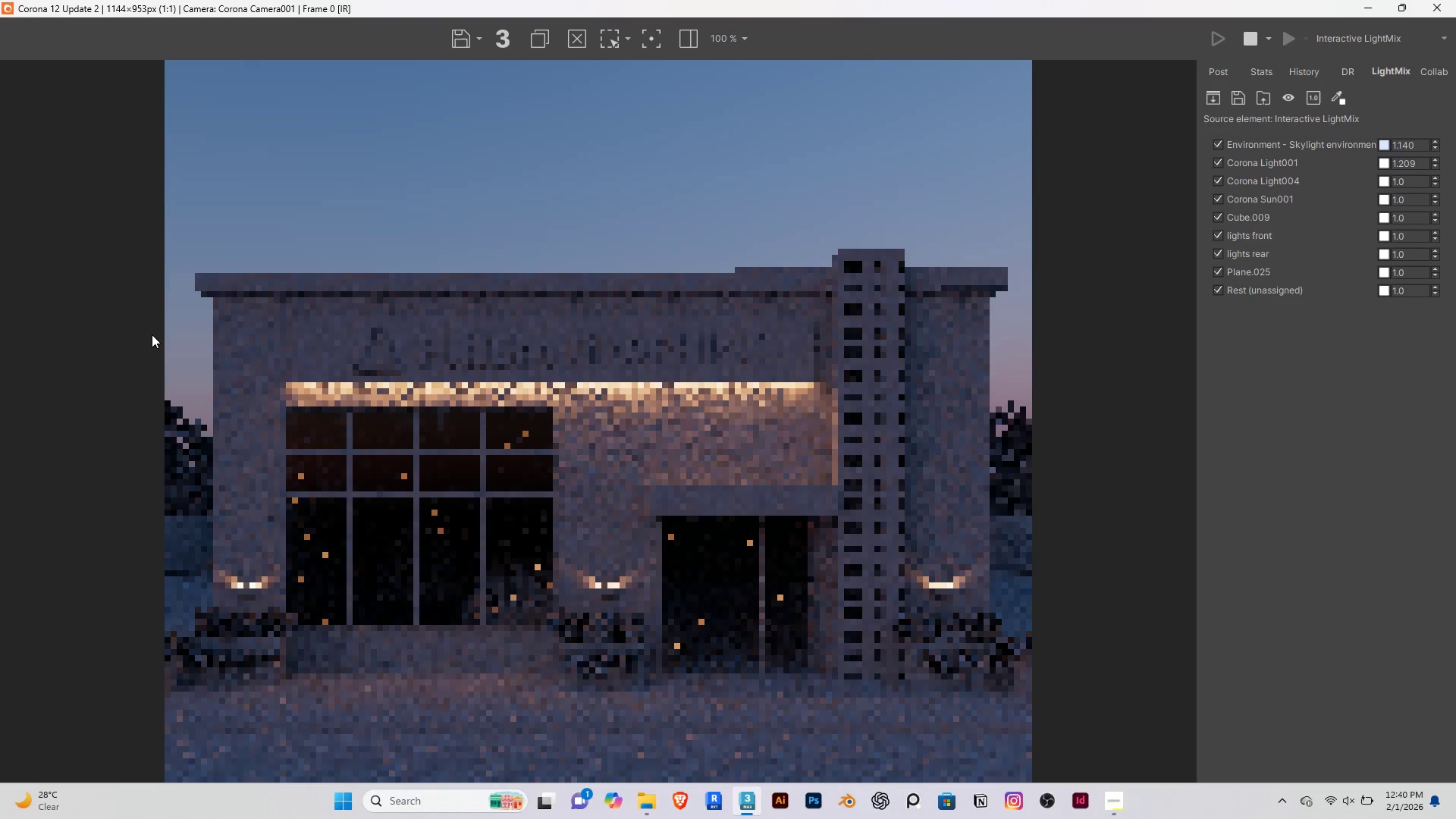 
wait(5.72)
 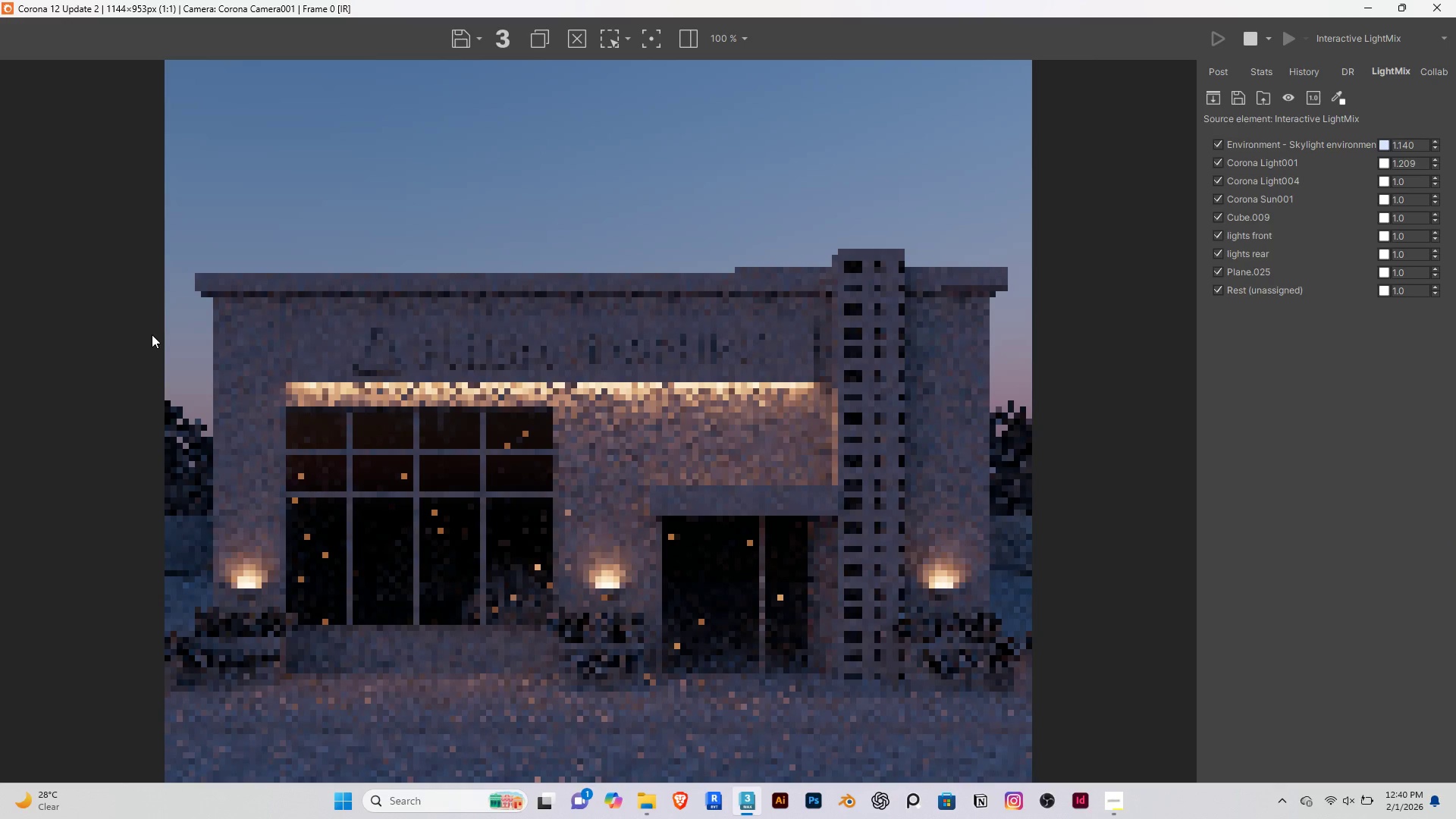 
scroll: coordinate [214, 576], scroll_direction: up, amount: 4.0
 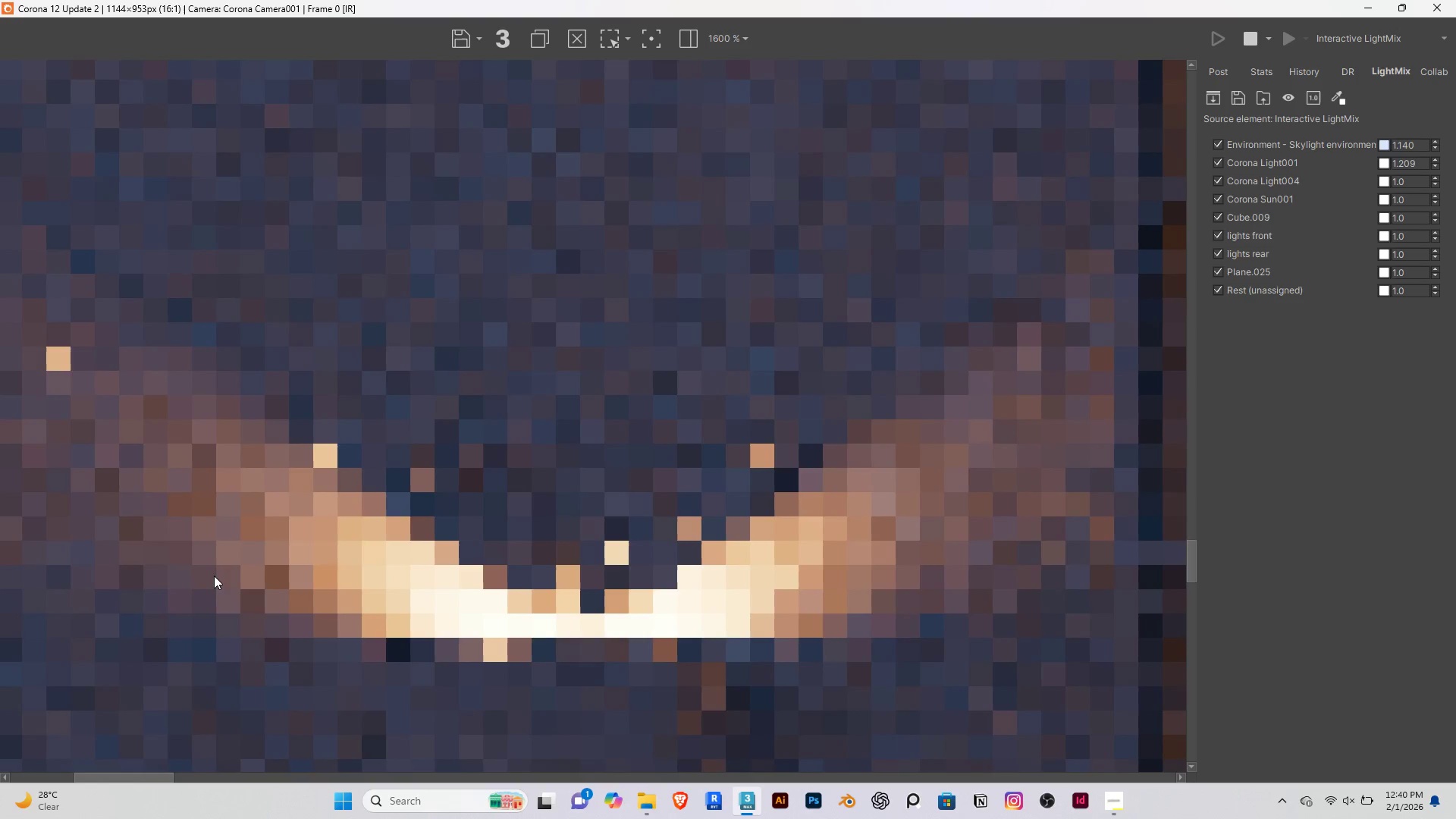 
scroll: coordinate [214, 576], scroll_direction: down, amount: 3.0
 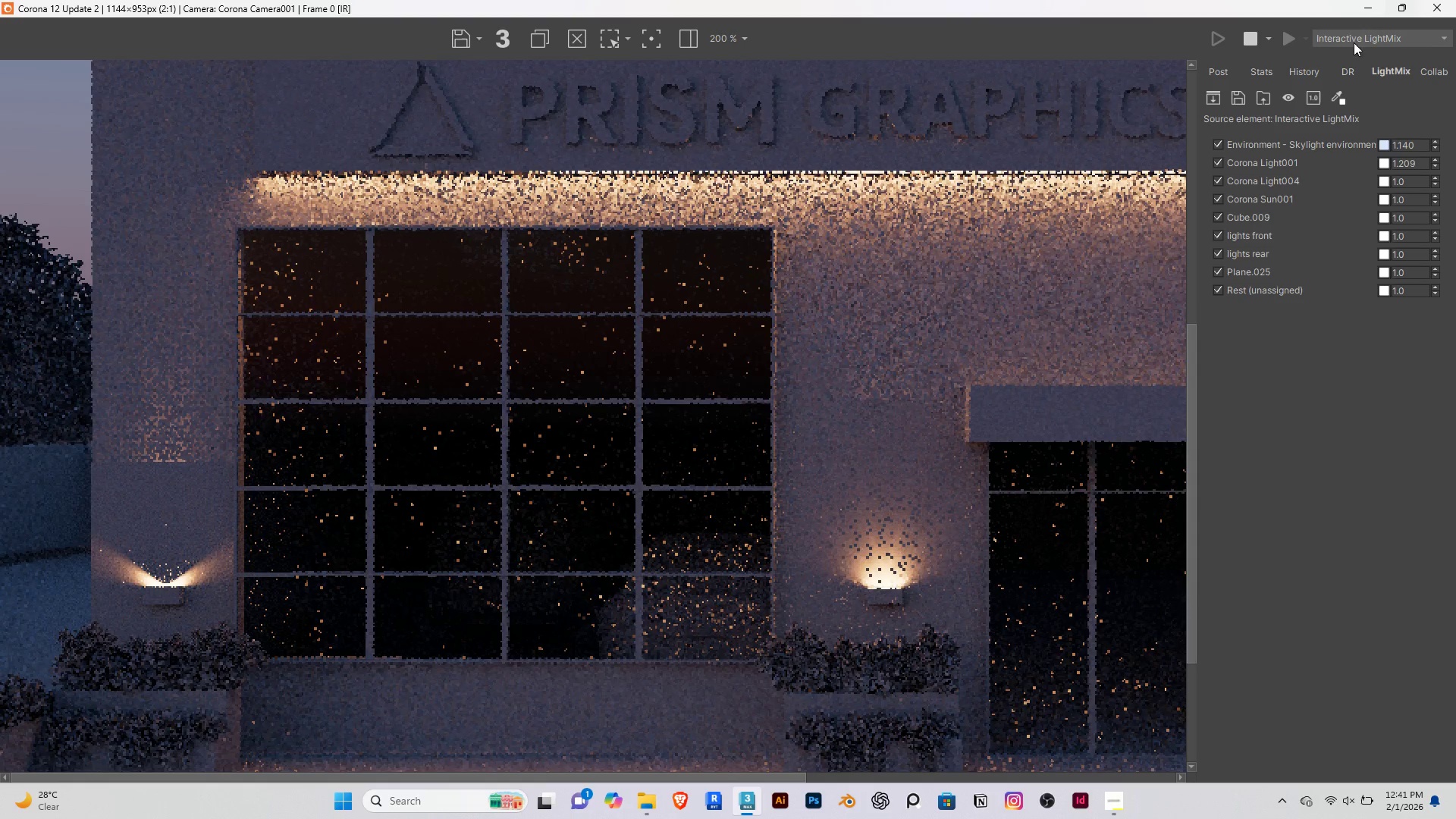 
left_click([1363, 13])
 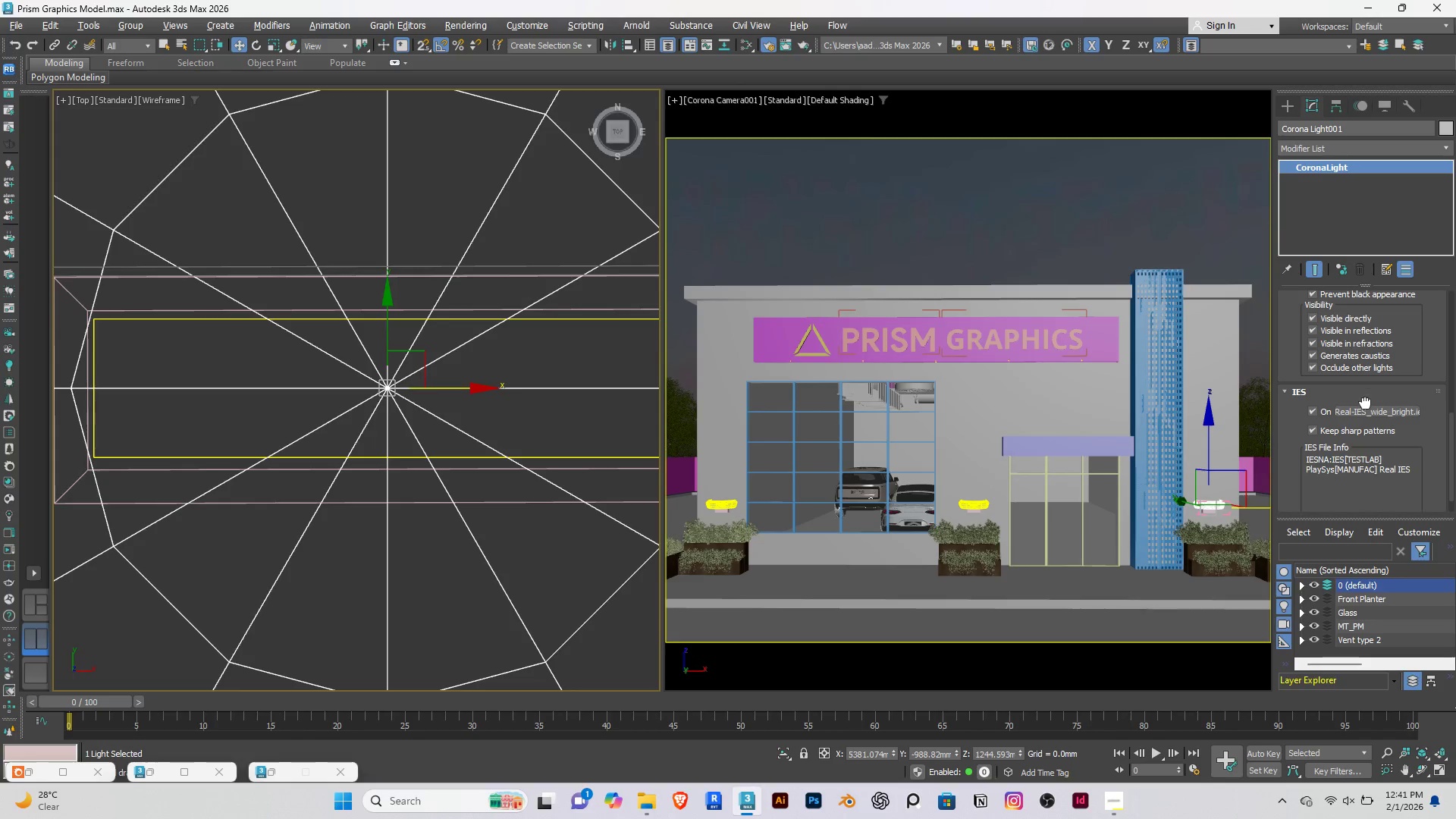 
double_click([1373, 410])
 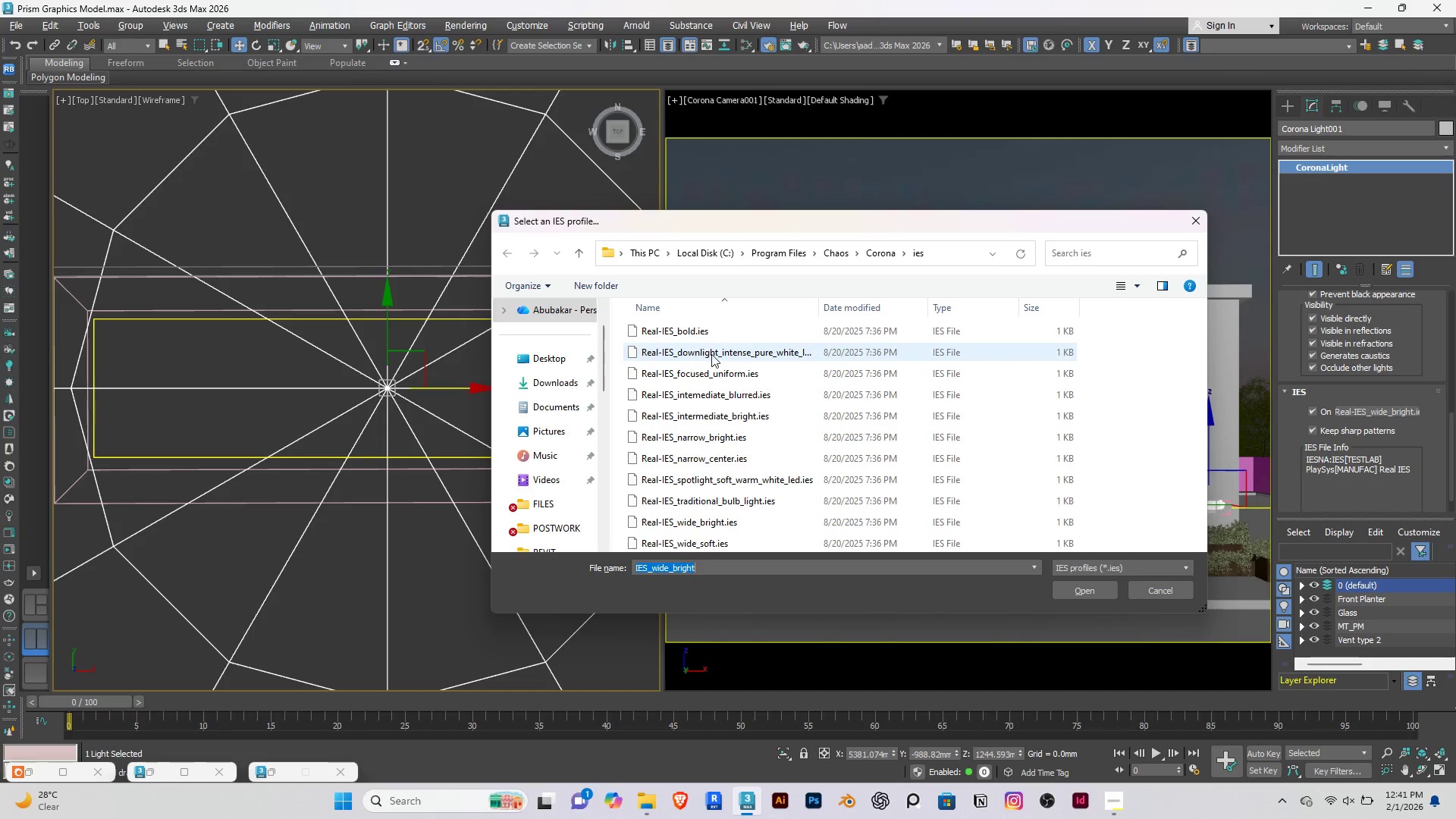 
wait(5.09)
 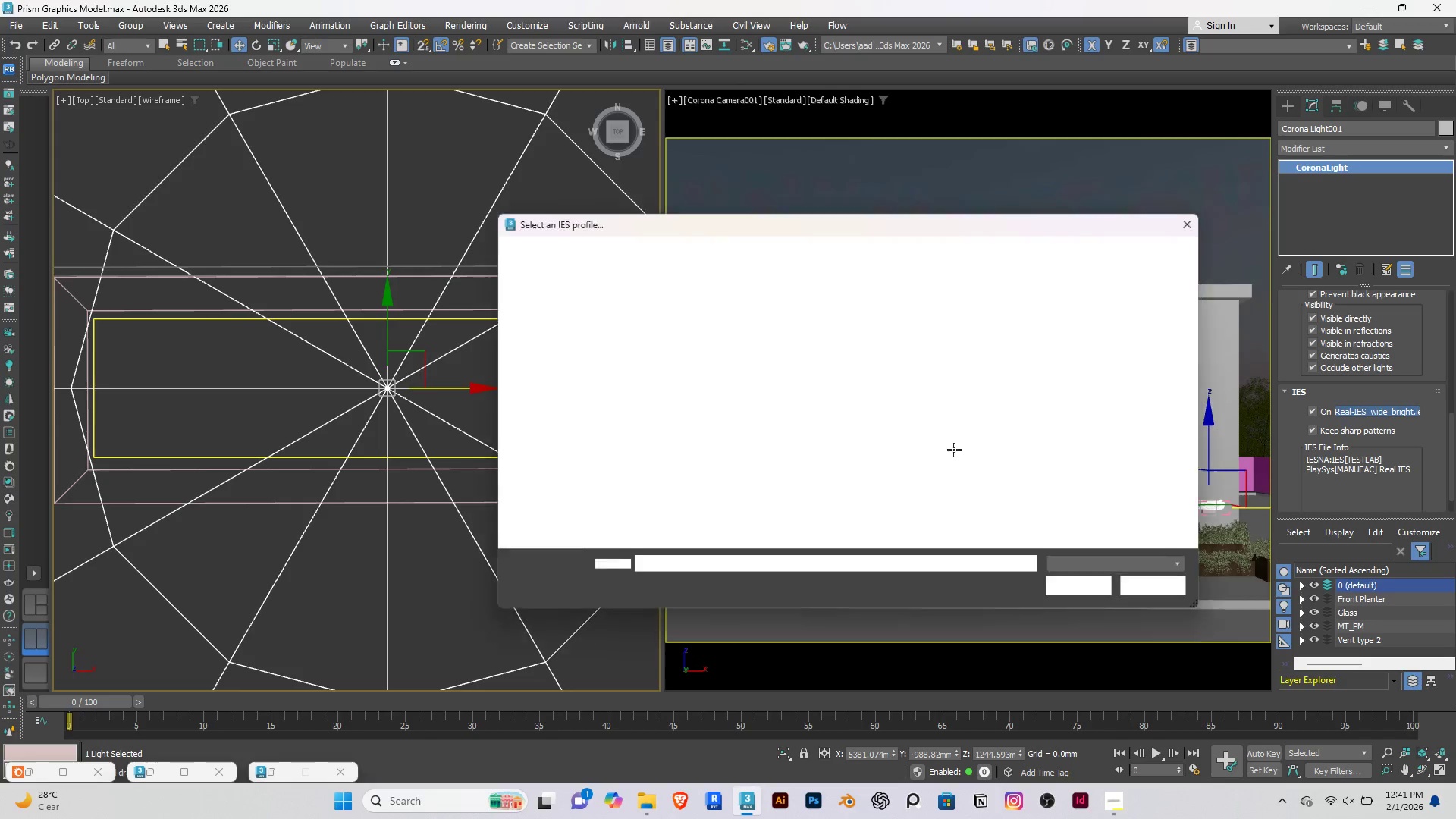 
left_click([718, 354])
 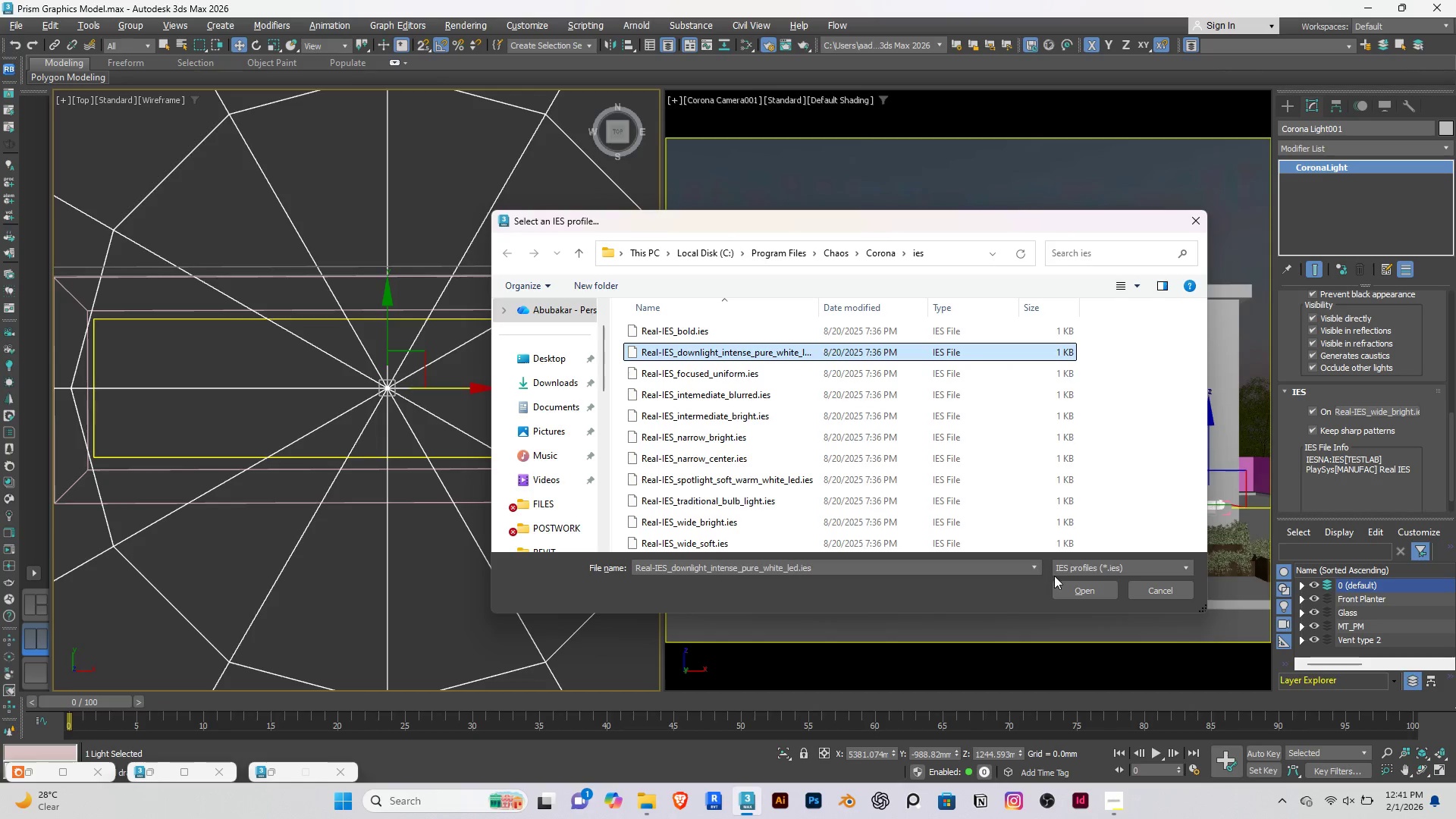 
left_click([1078, 585])
 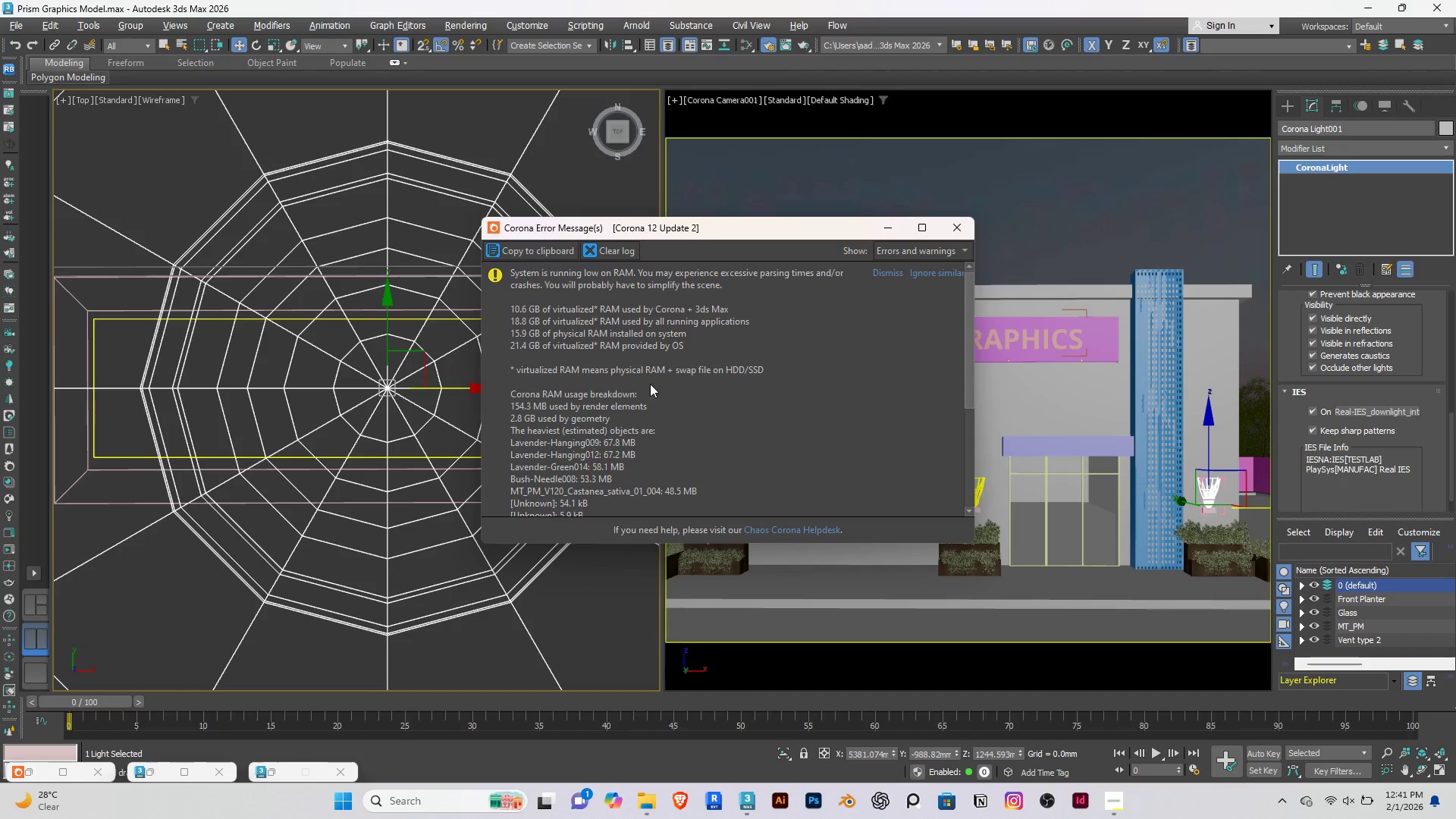 
left_click([952, 222])
 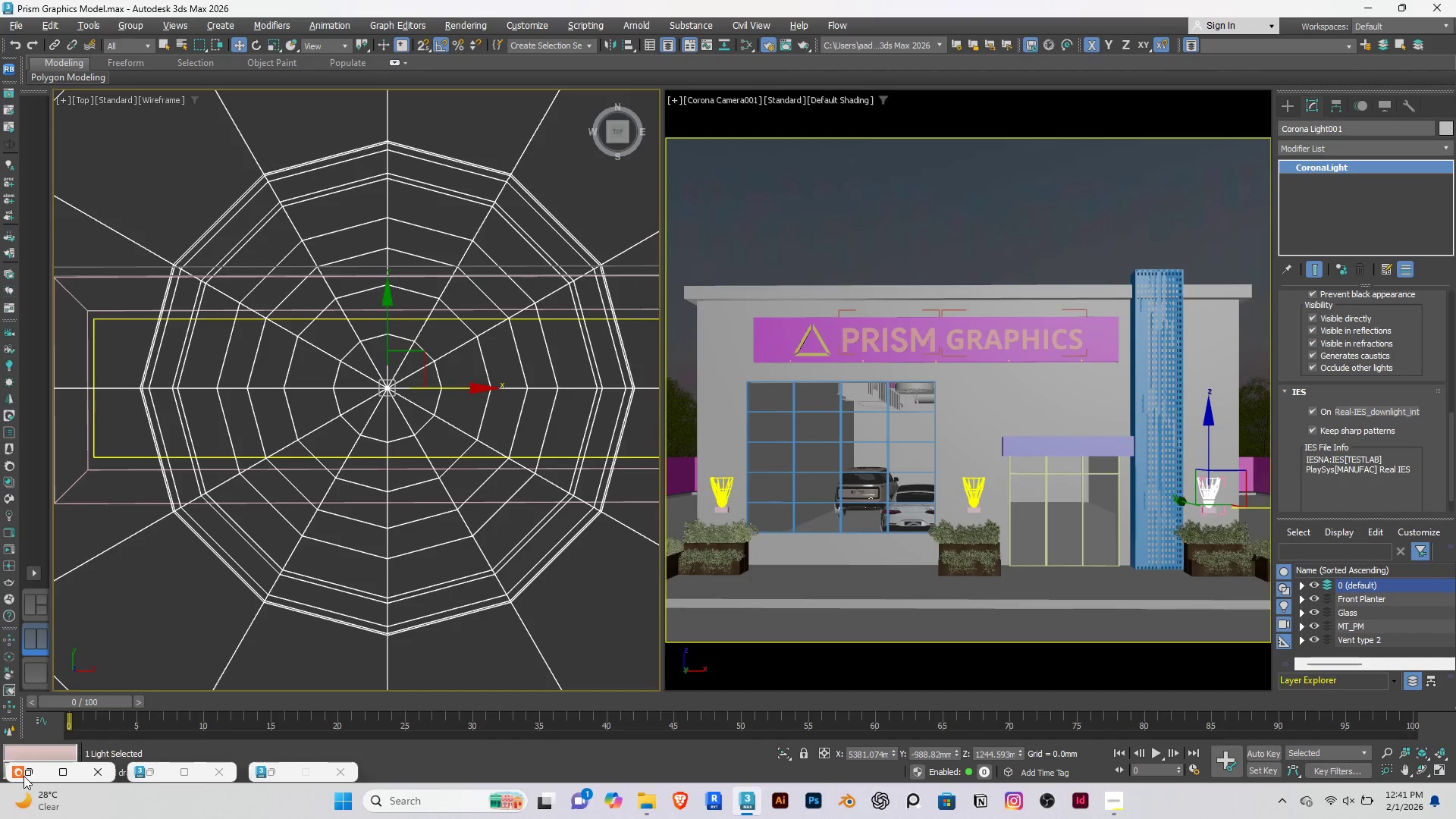 
double_click([35, 767])
 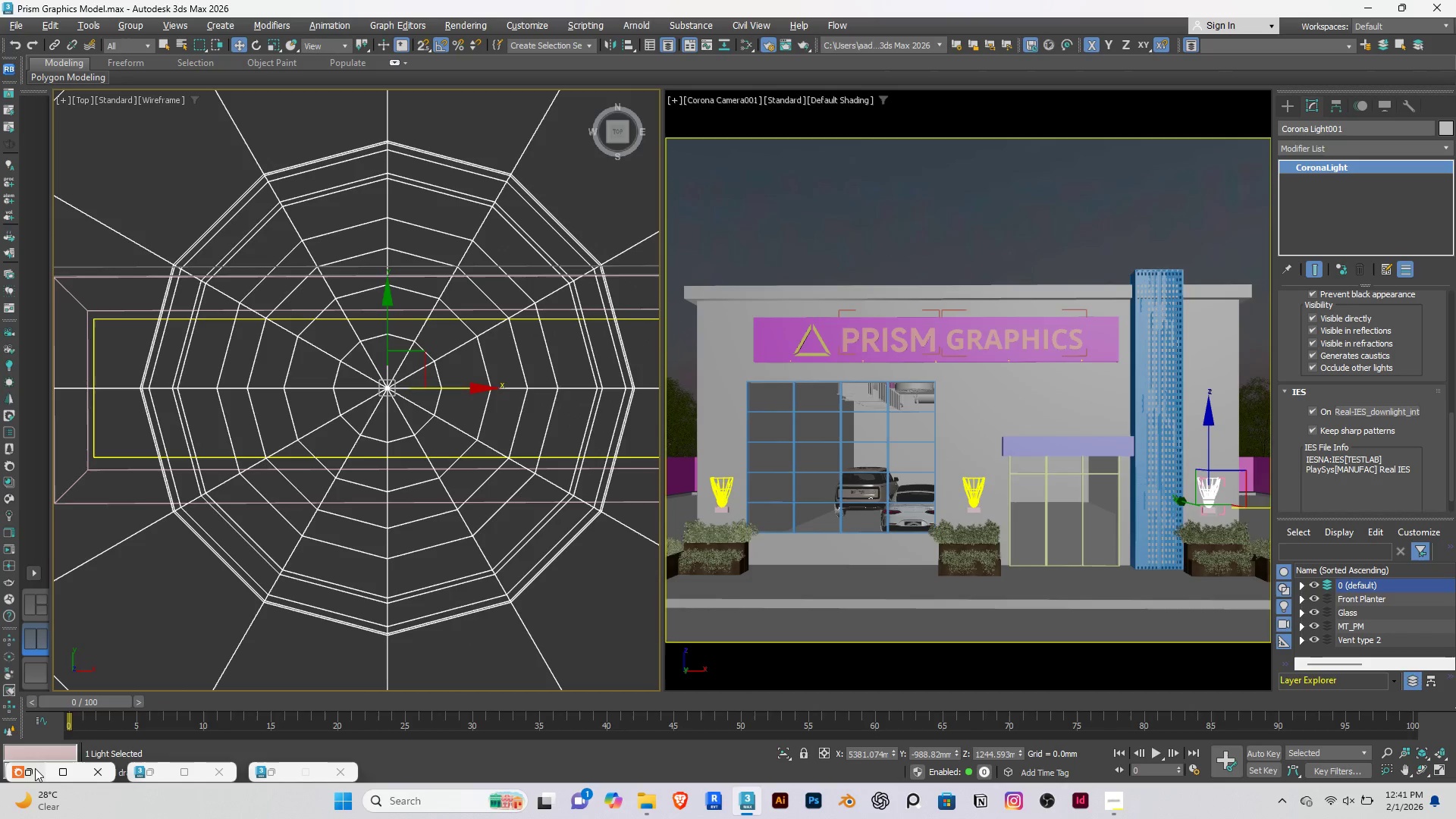 
triple_click([35, 768])
 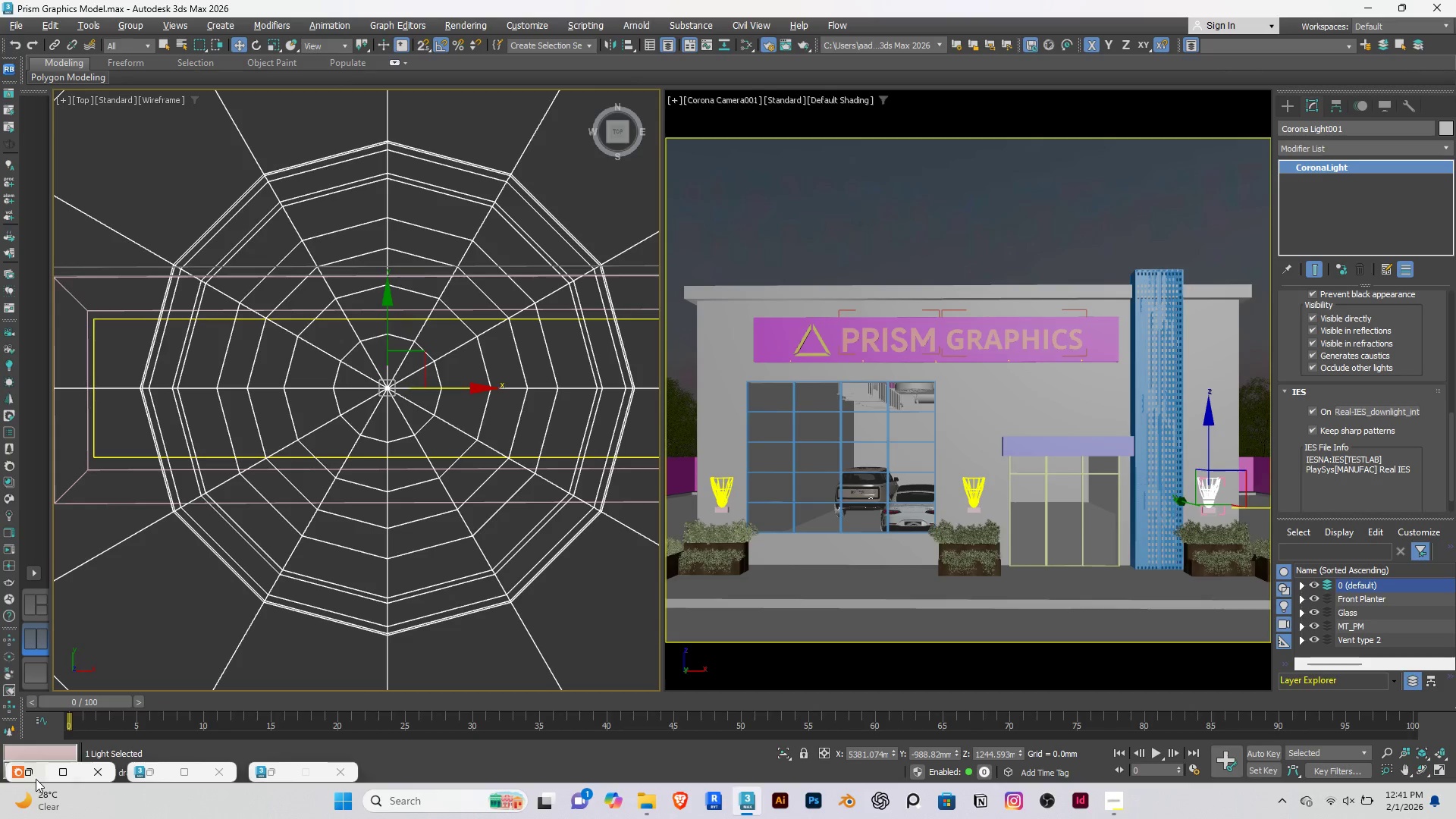 
left_click([33, 777])
 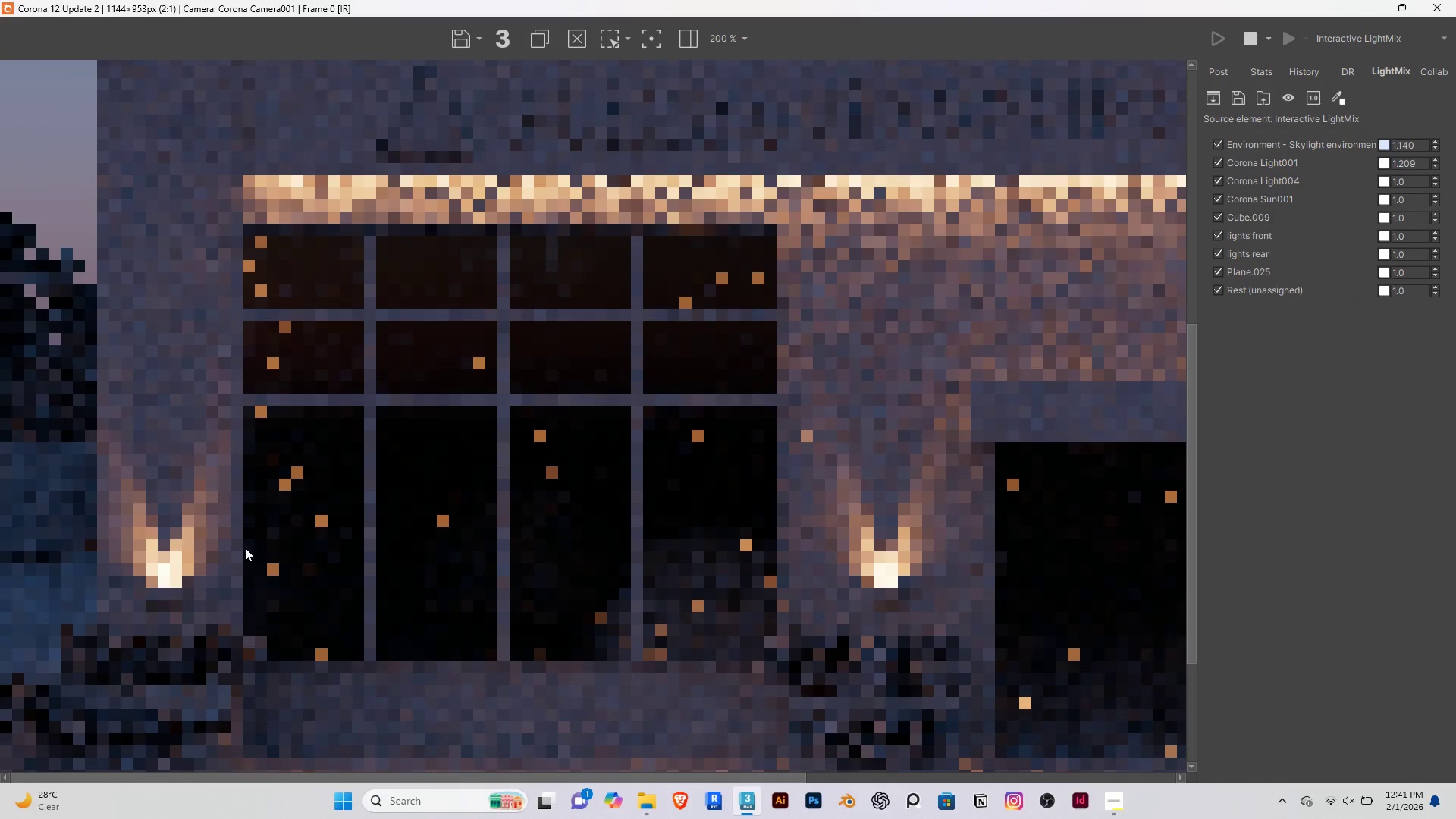 
scroll: coordinate [242, 542], scroll_direction: down, amount: 2.0
 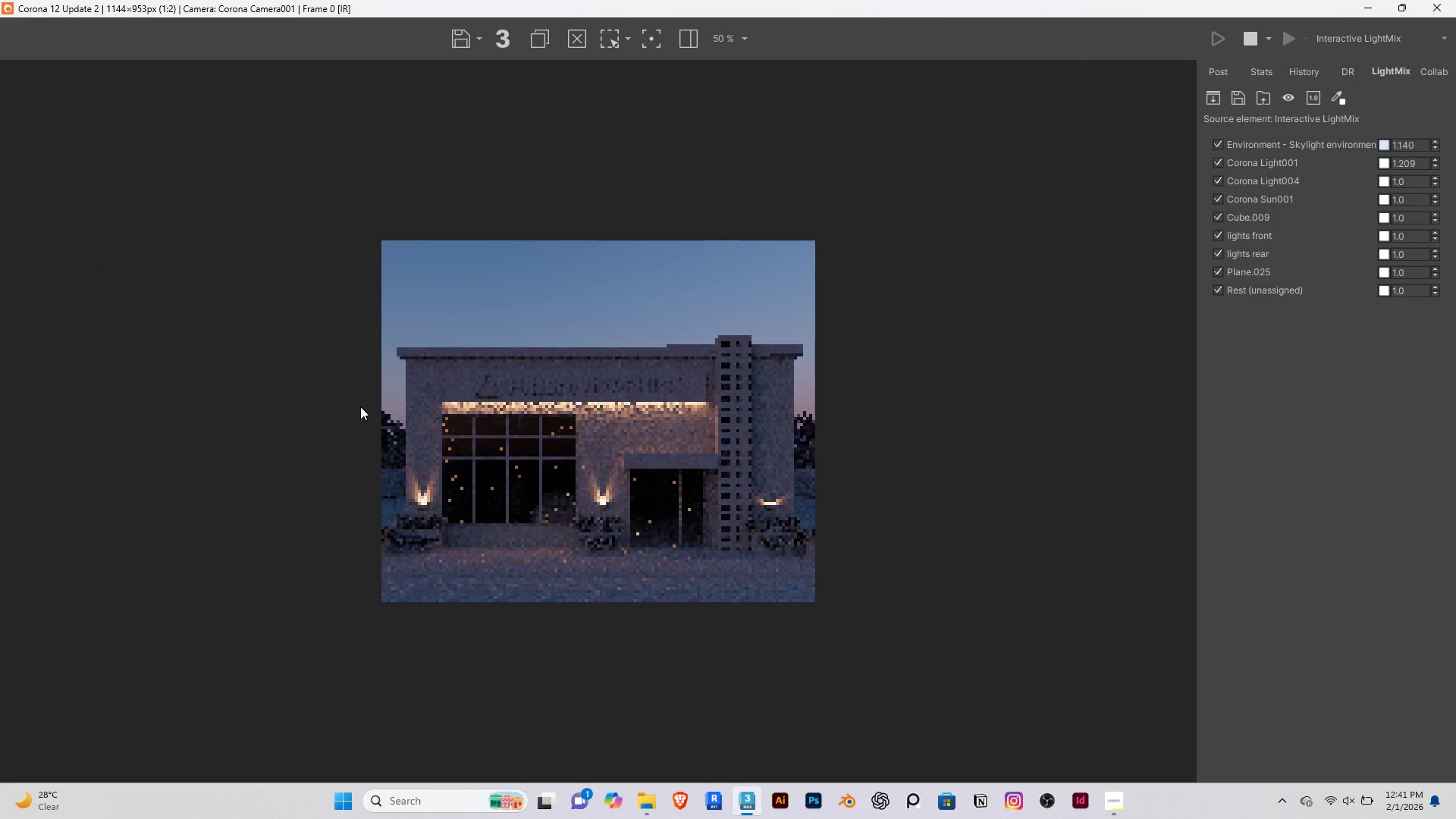 
scroll: coordinate [360, 406], scroll_direction: up, amount: 1.0
 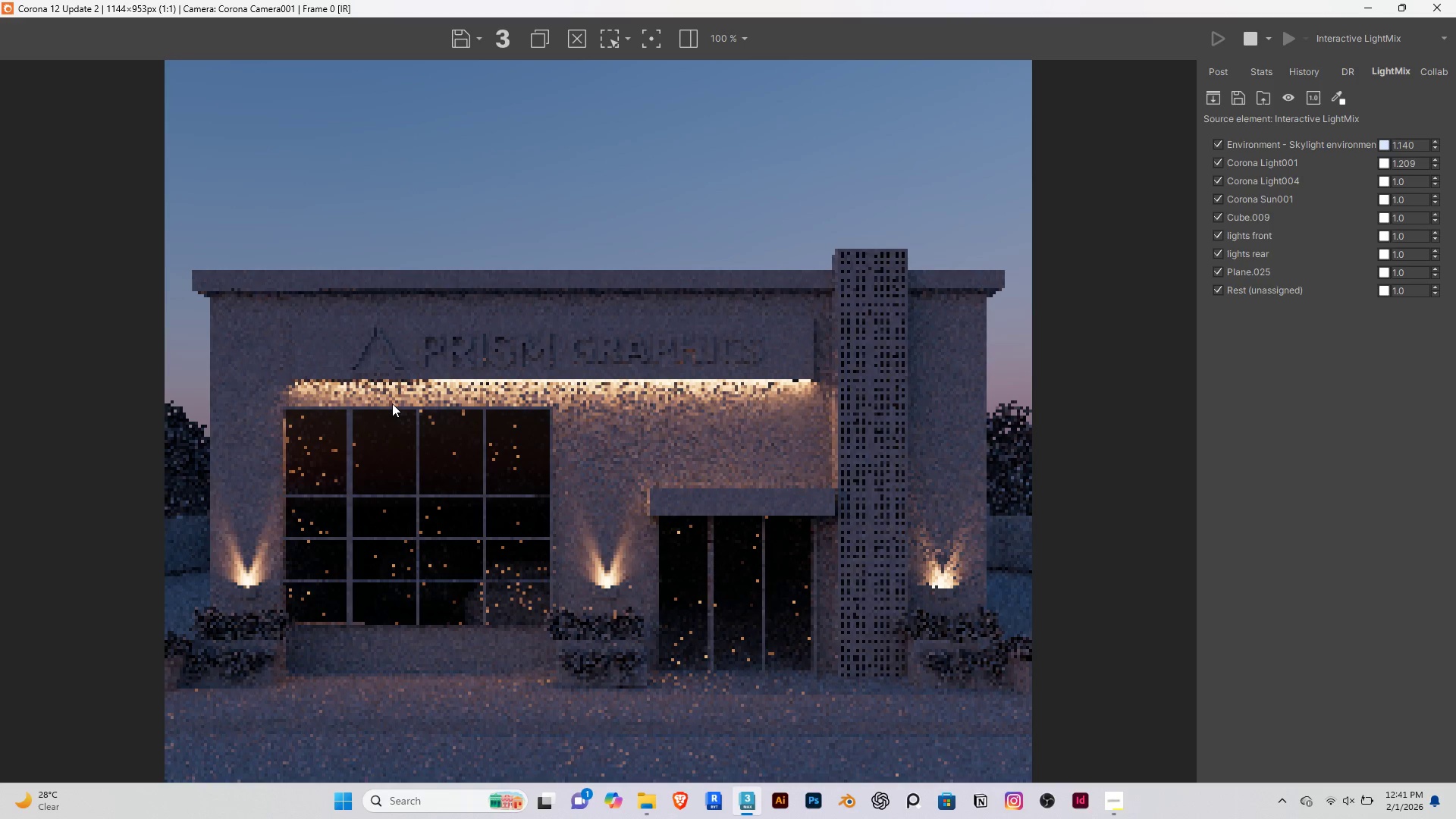 
wait(10.46)
 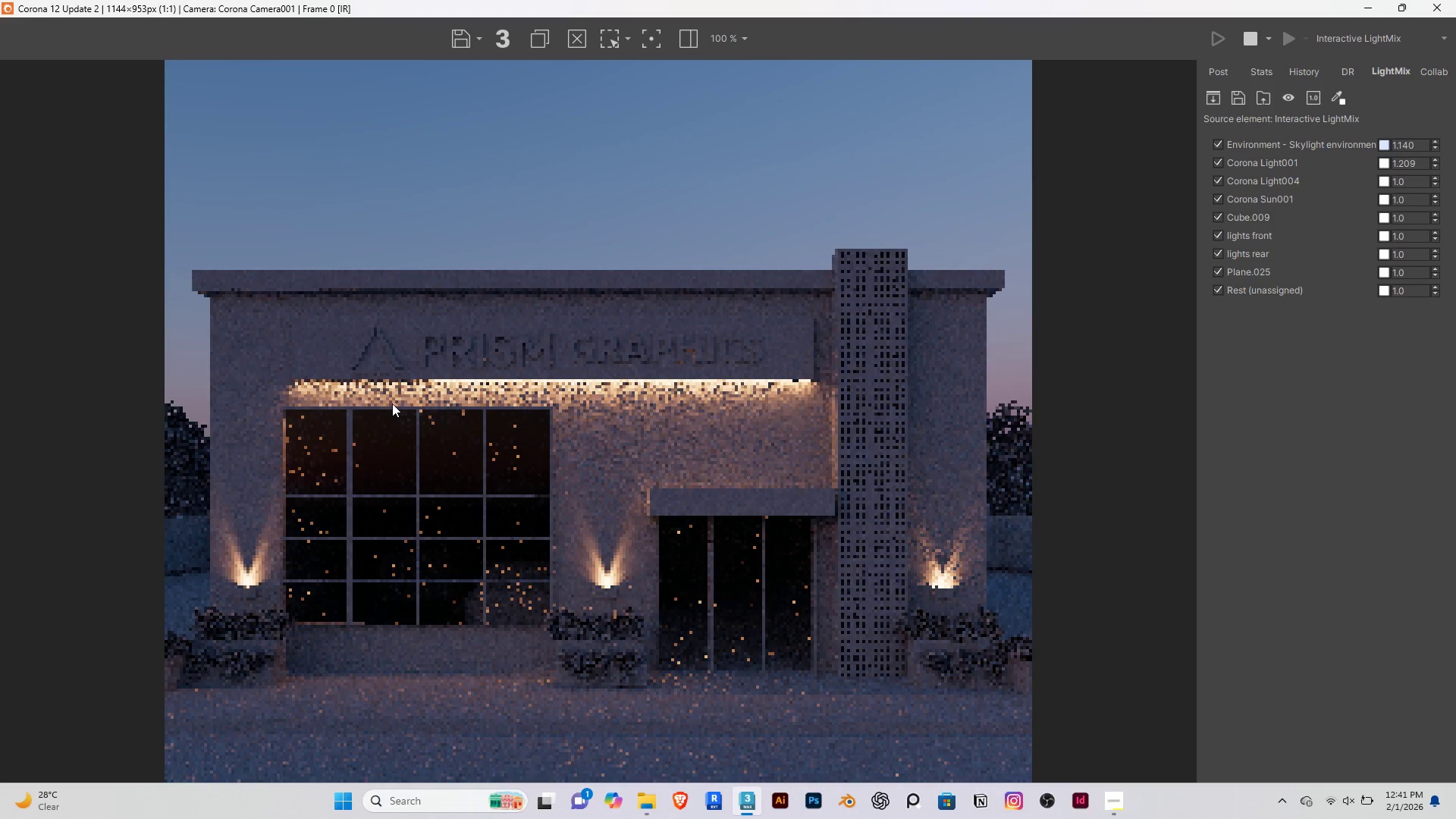 
left_click([1367, 5])
 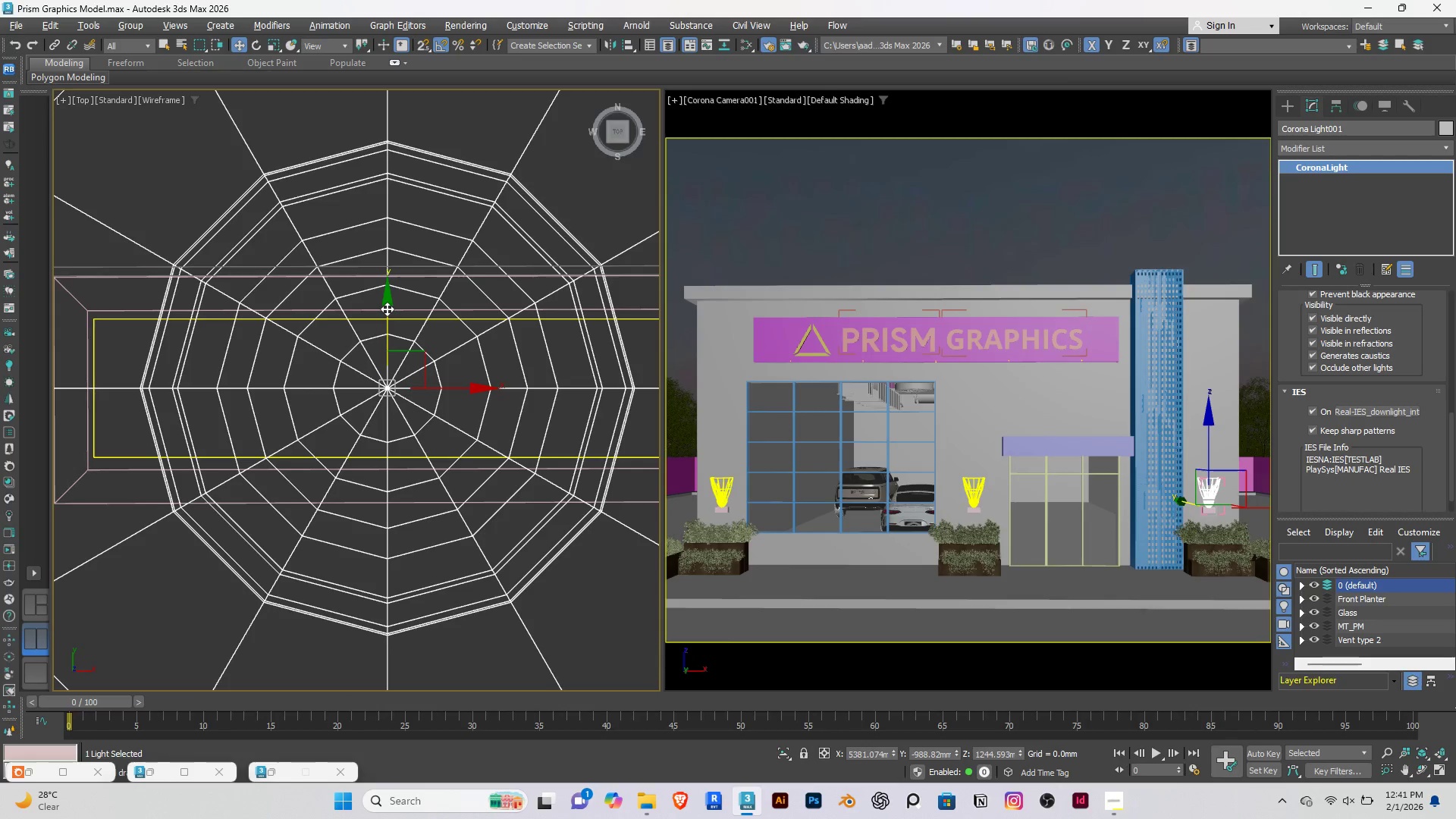 
wait(5.83)
 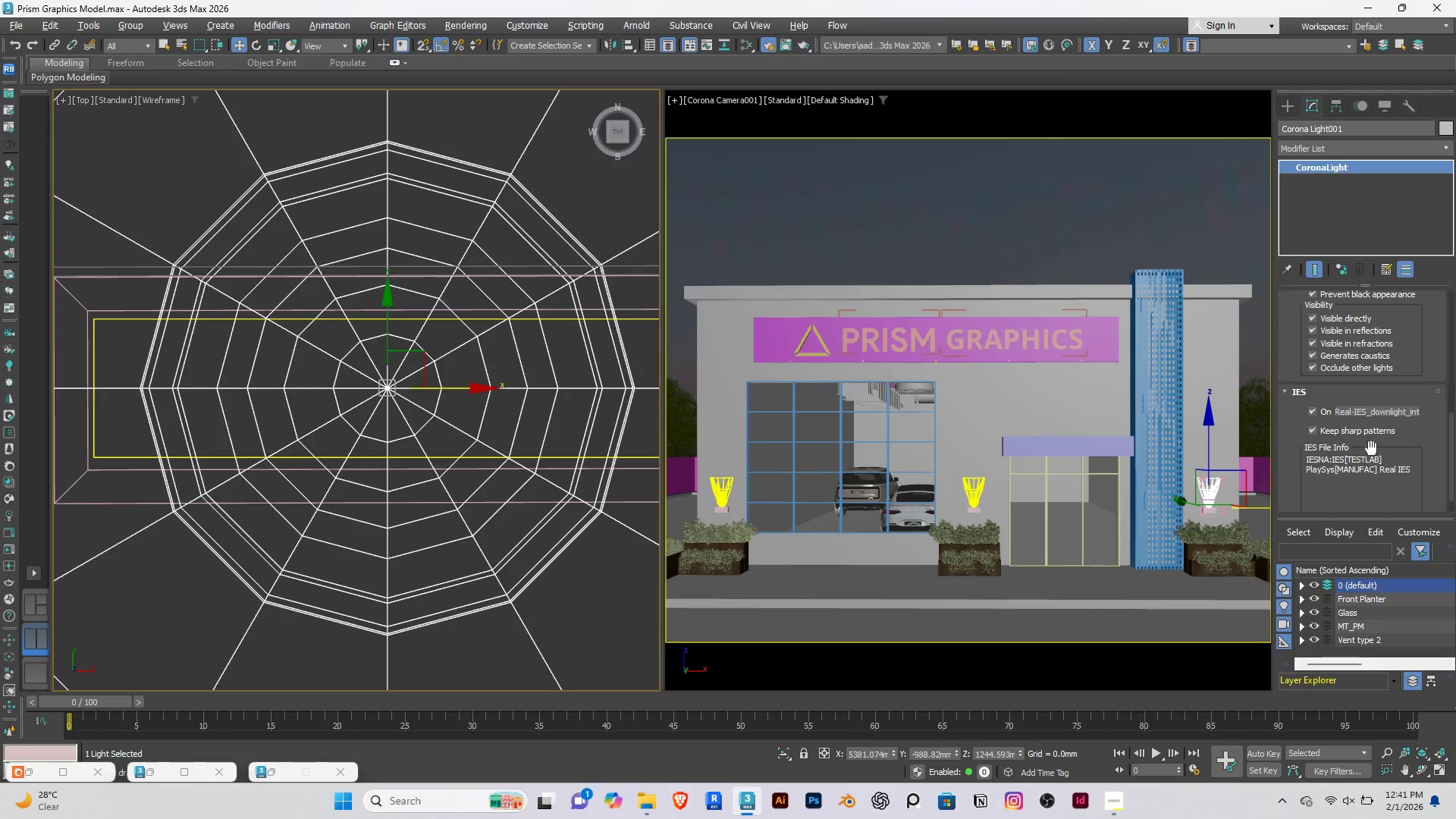 
left_click_drag(start_coordinate=[389, 309], to_coordinate=[384, 341])
 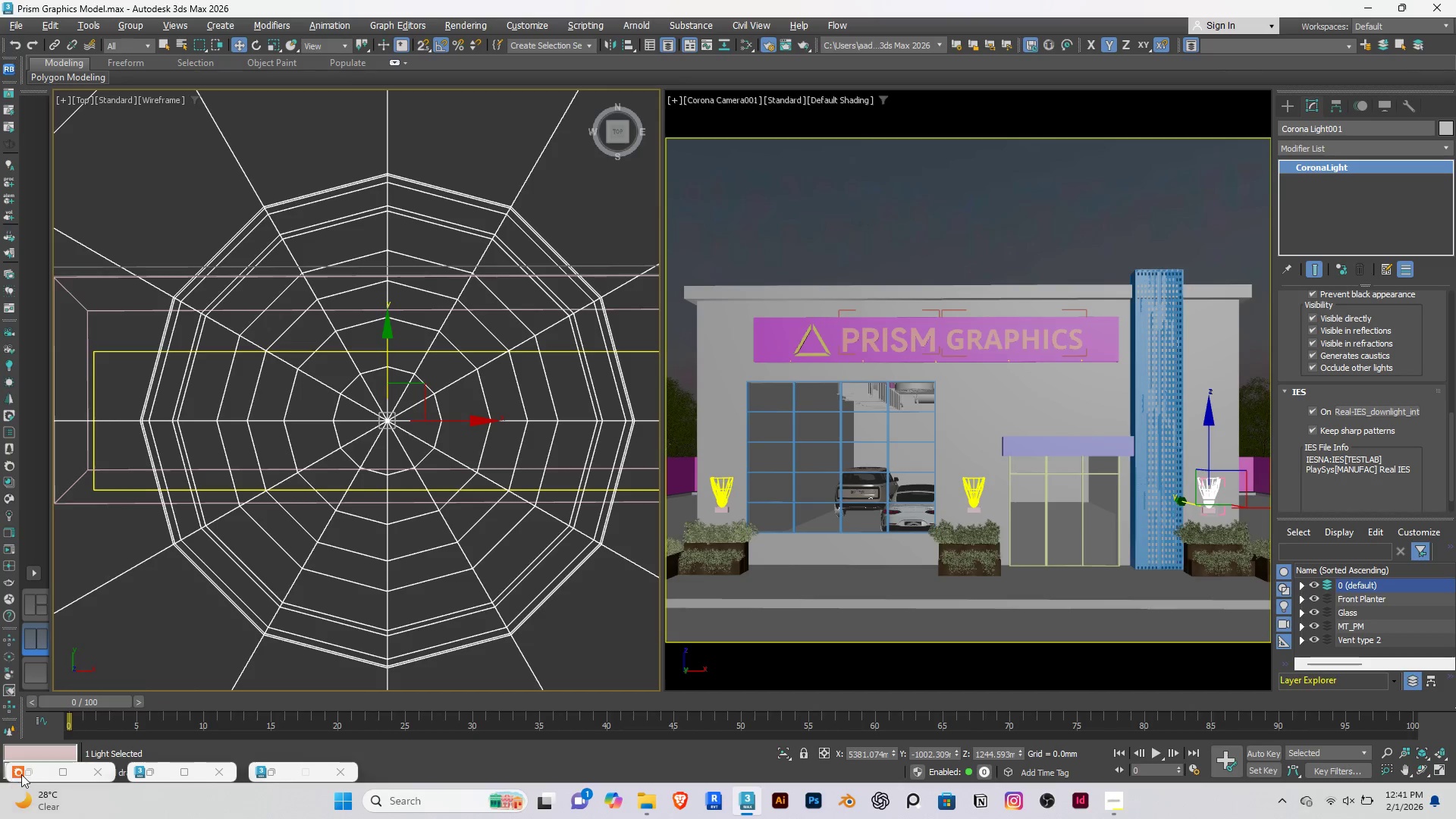 
left_click([31, 772])
 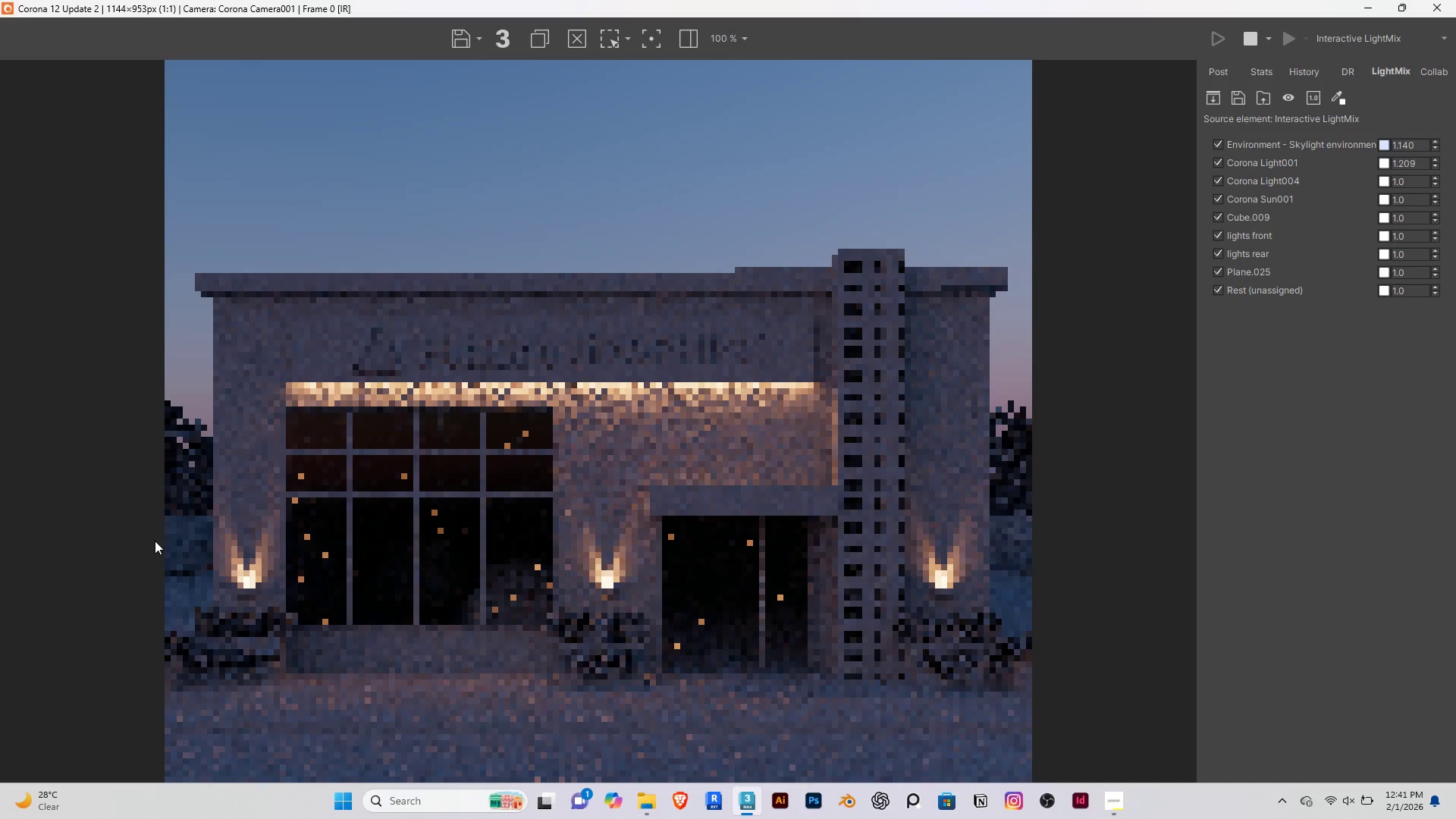 
wait(11.48)
 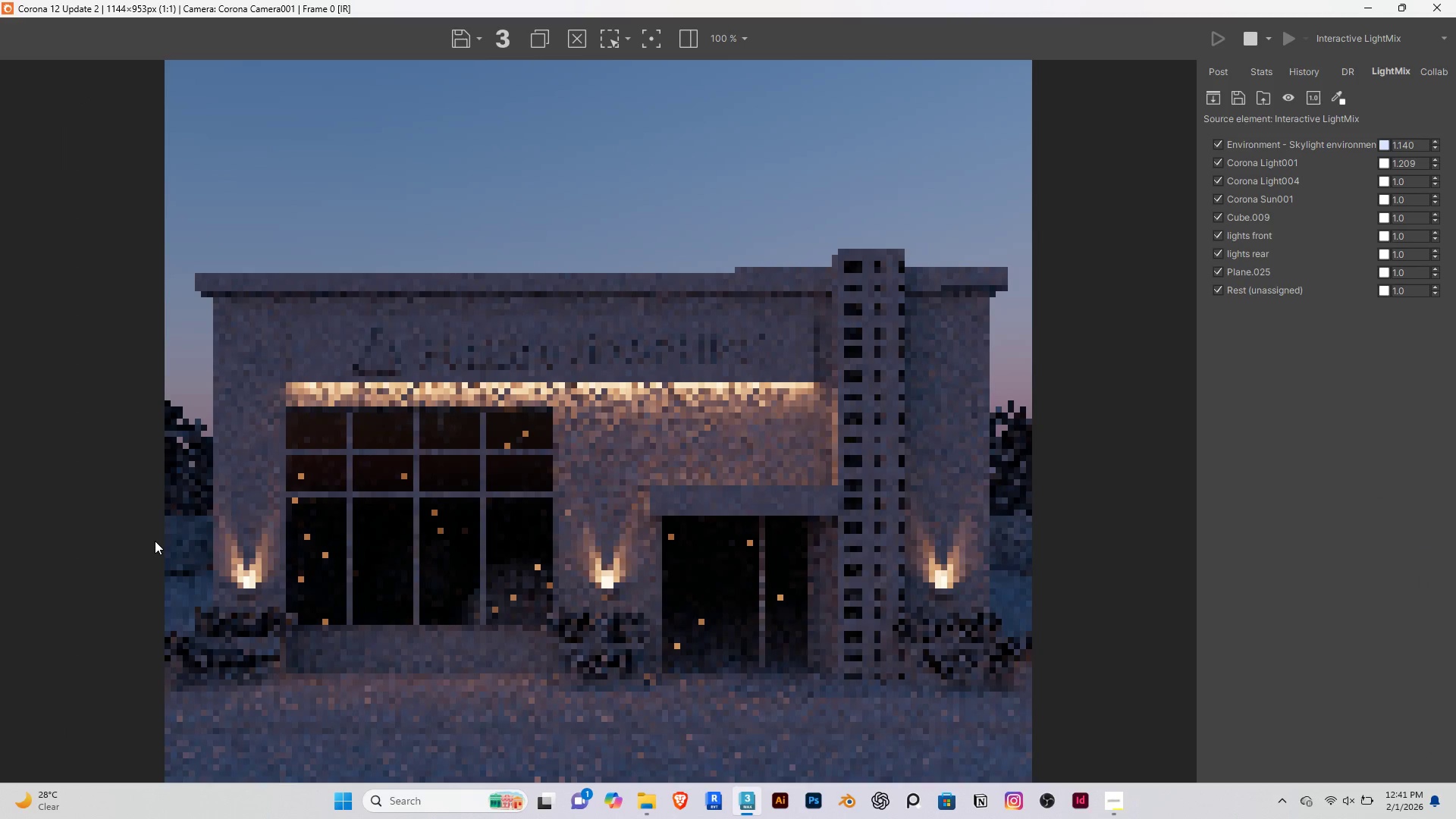 
left_click([1365, 14])
 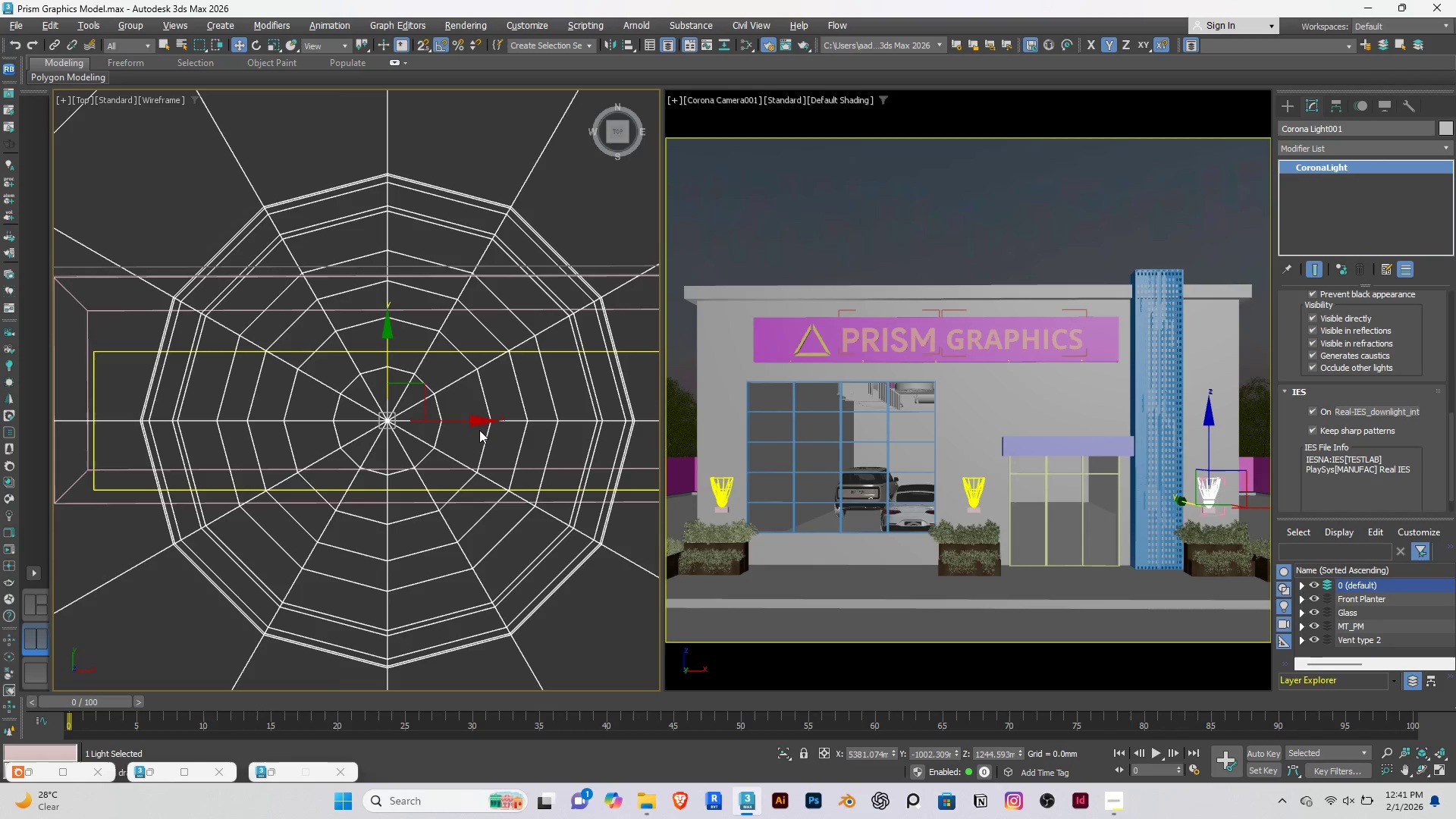 
key(Control+Z)
 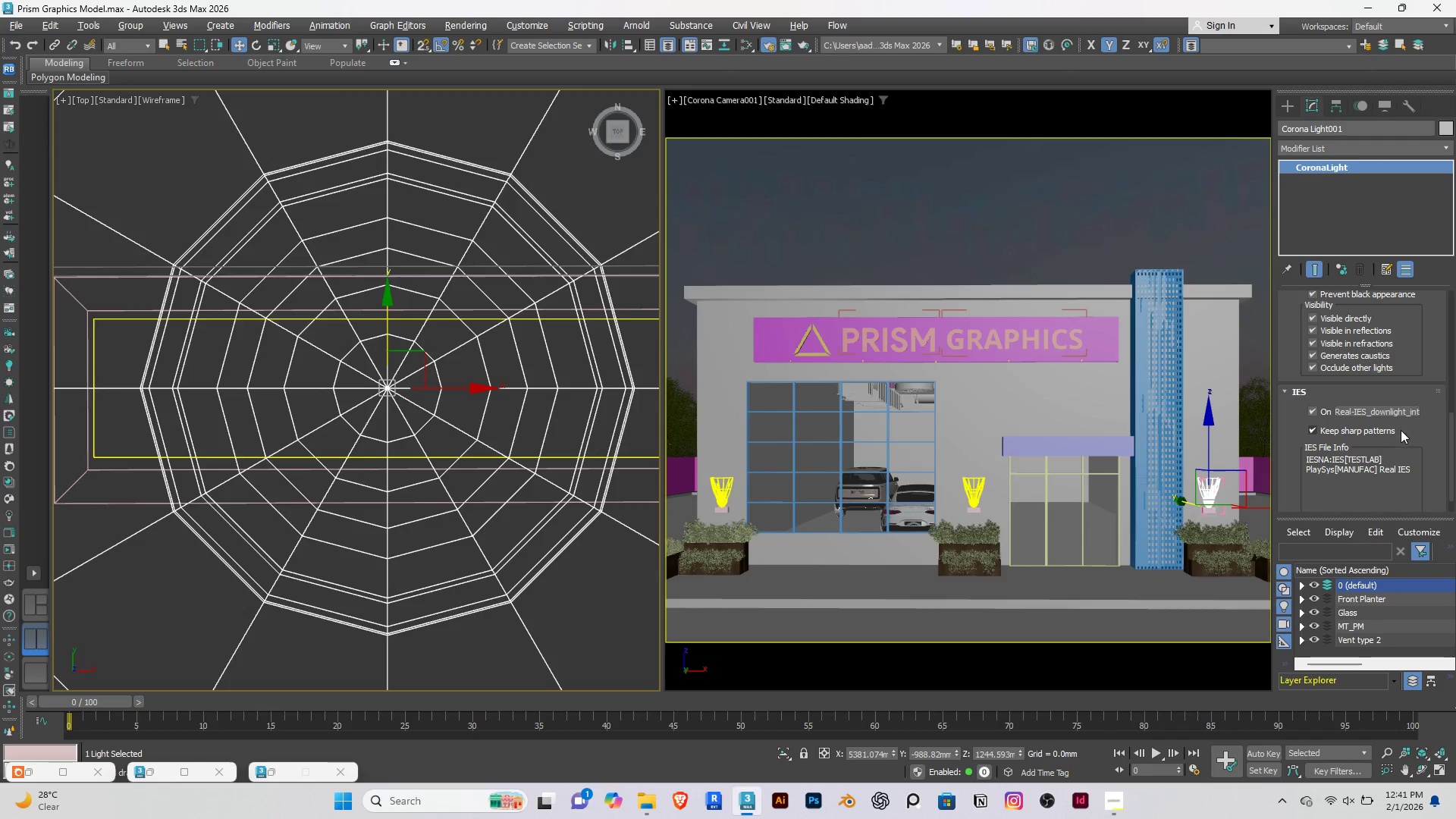 
left_click([1374, 413])
 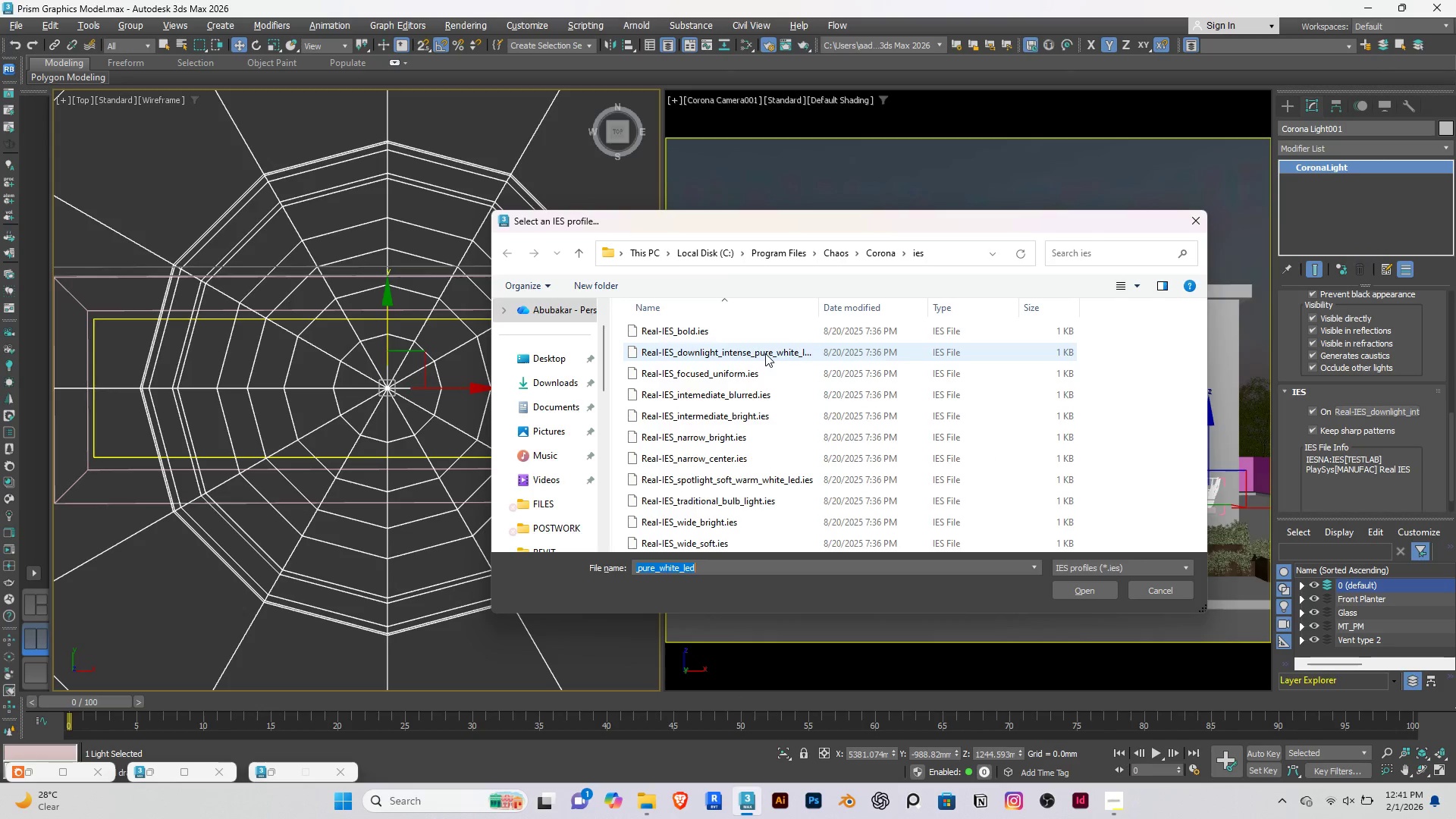 
left_click([730, 353])
 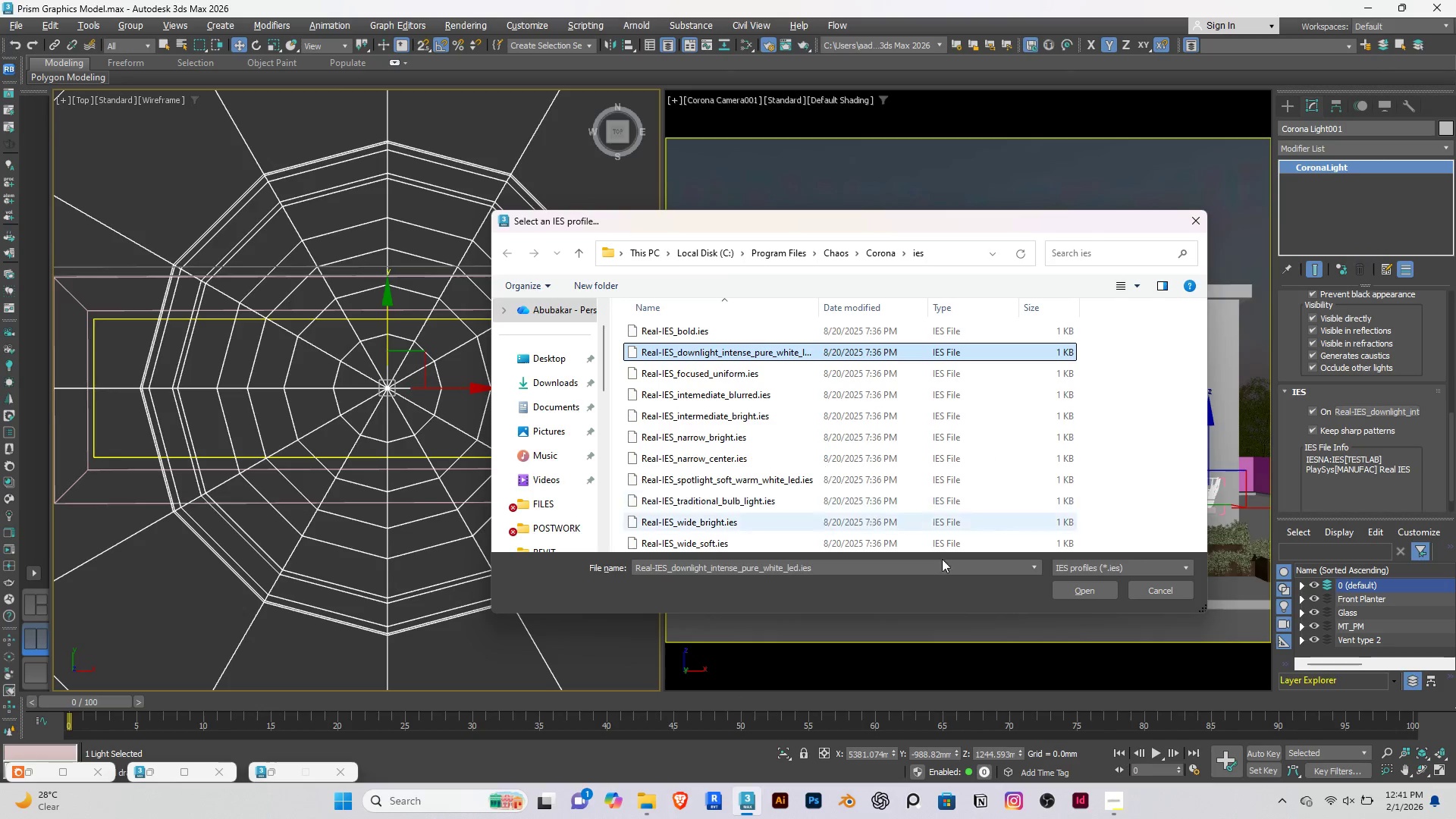 
left_click([1079, 590])
 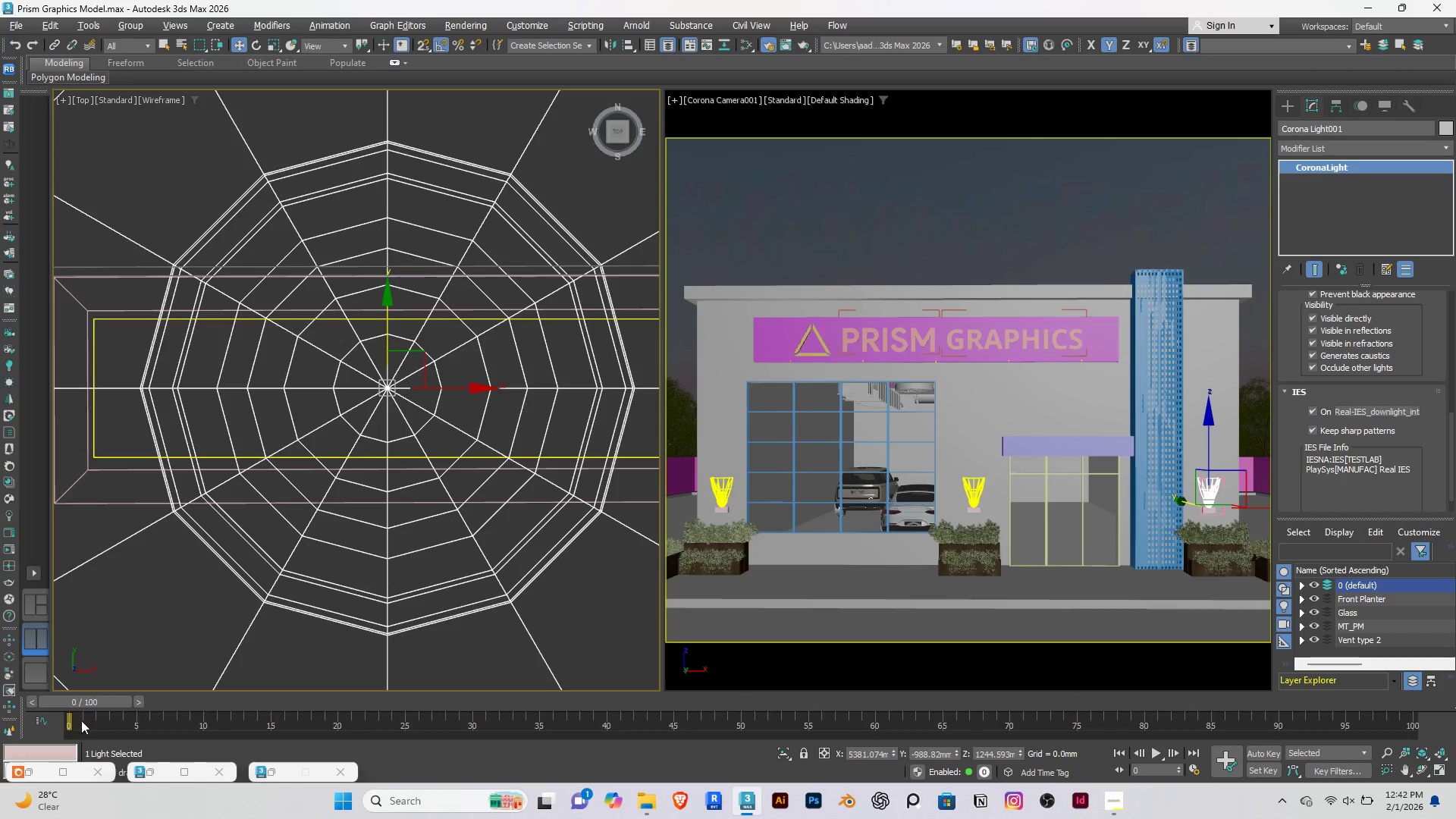 
double_click([34, 770])
 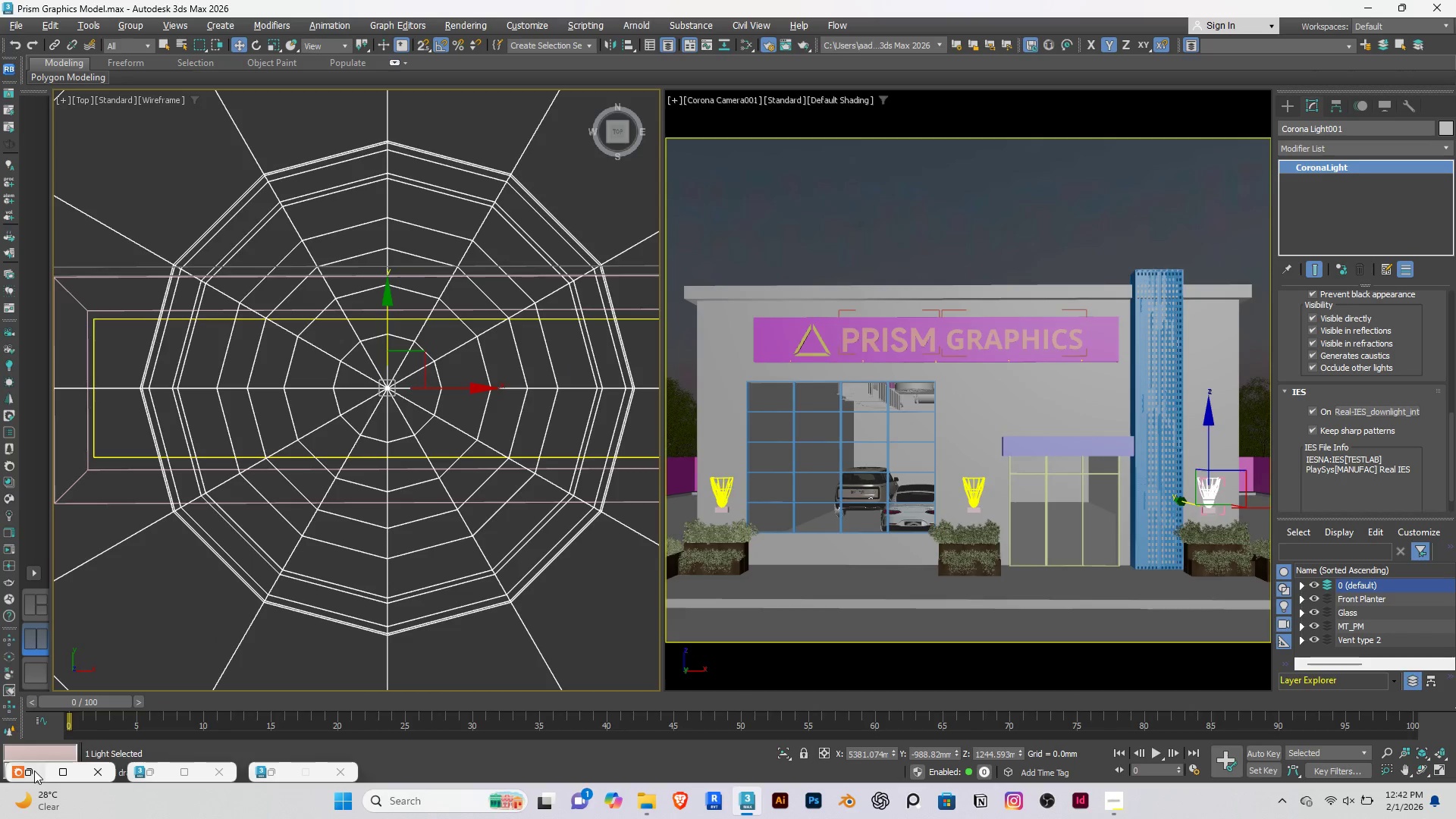 
triple_click([31, 772])
 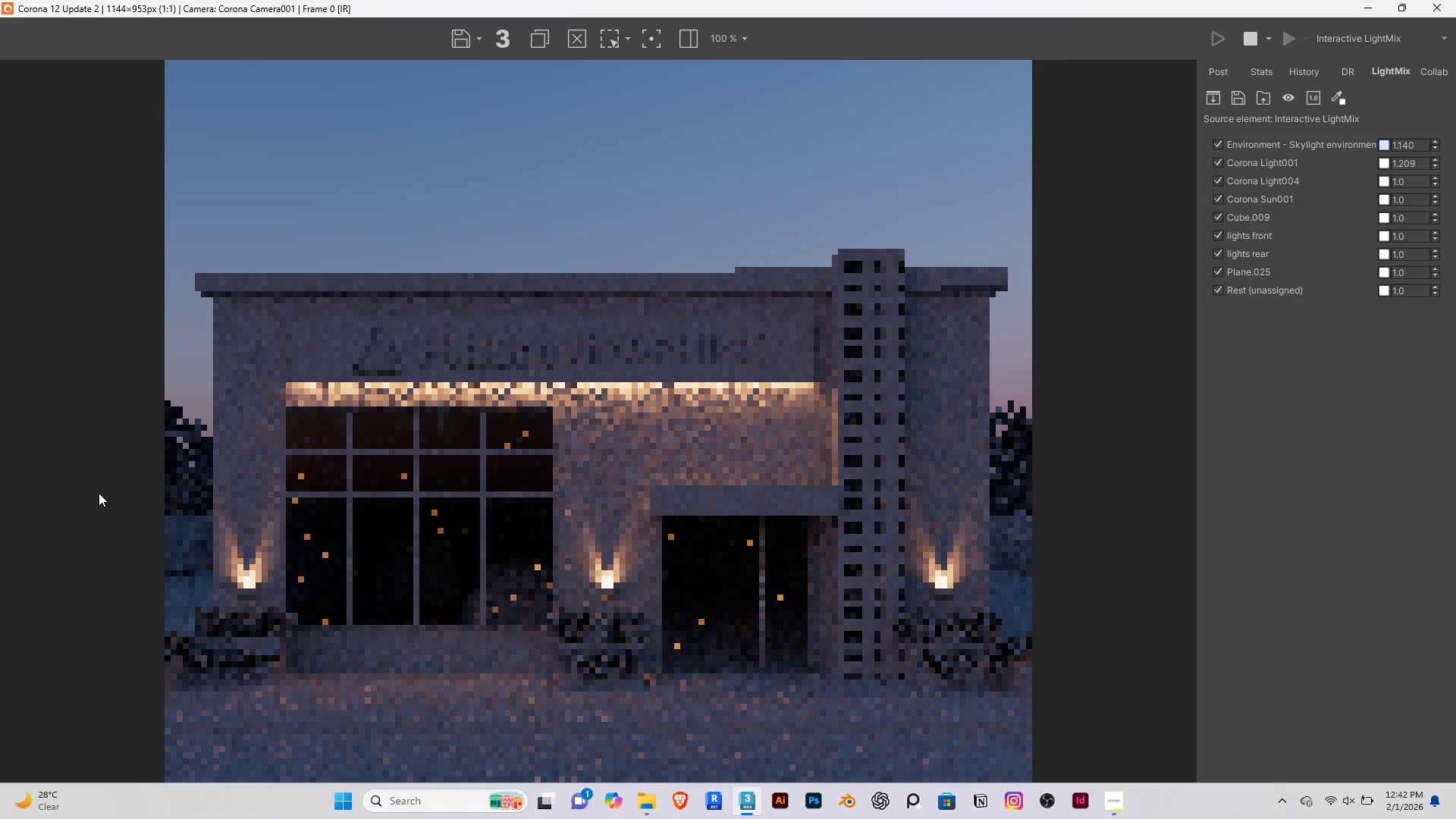 
wait(9.91)
 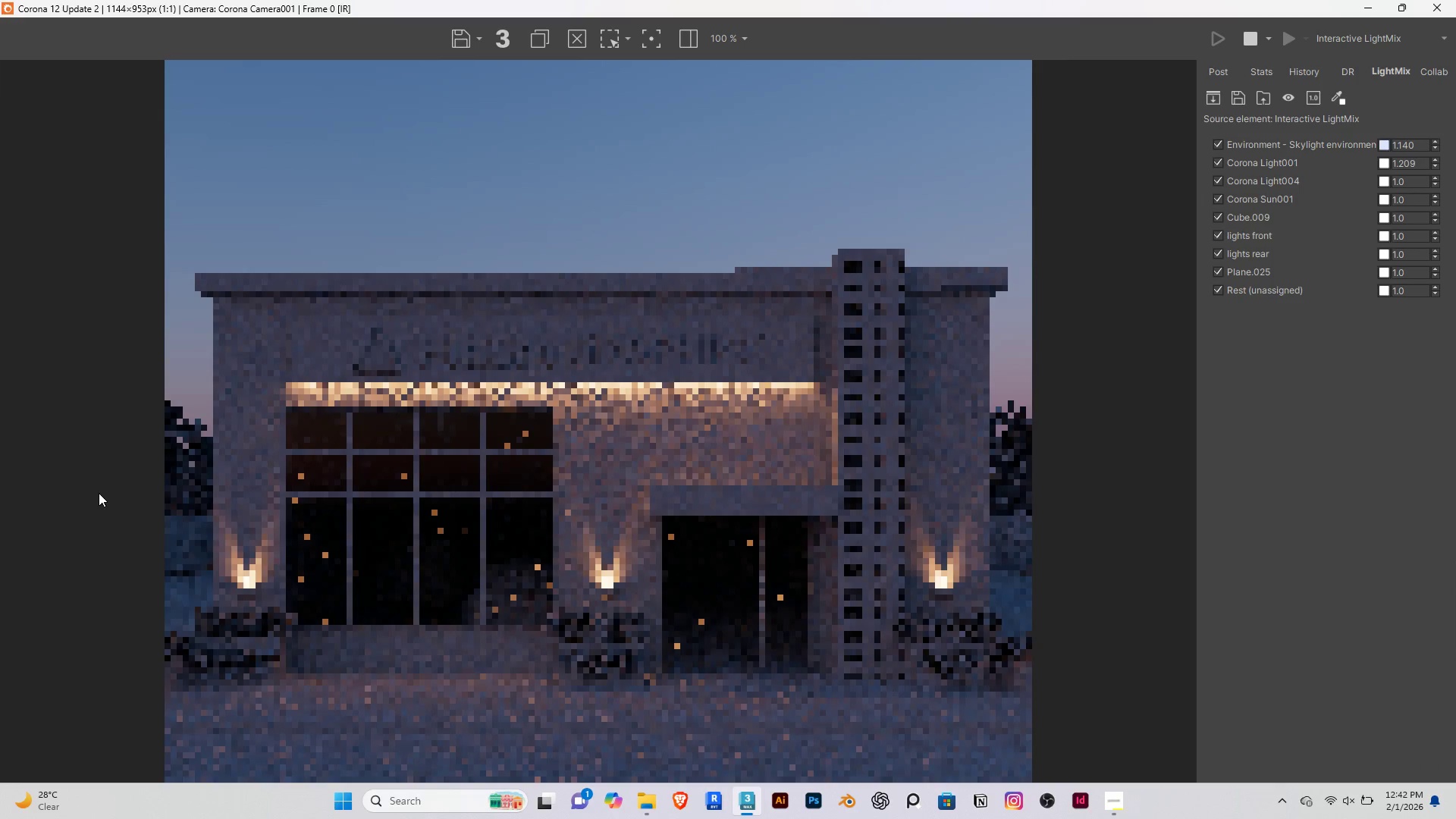 
left_click([1361, 7])
 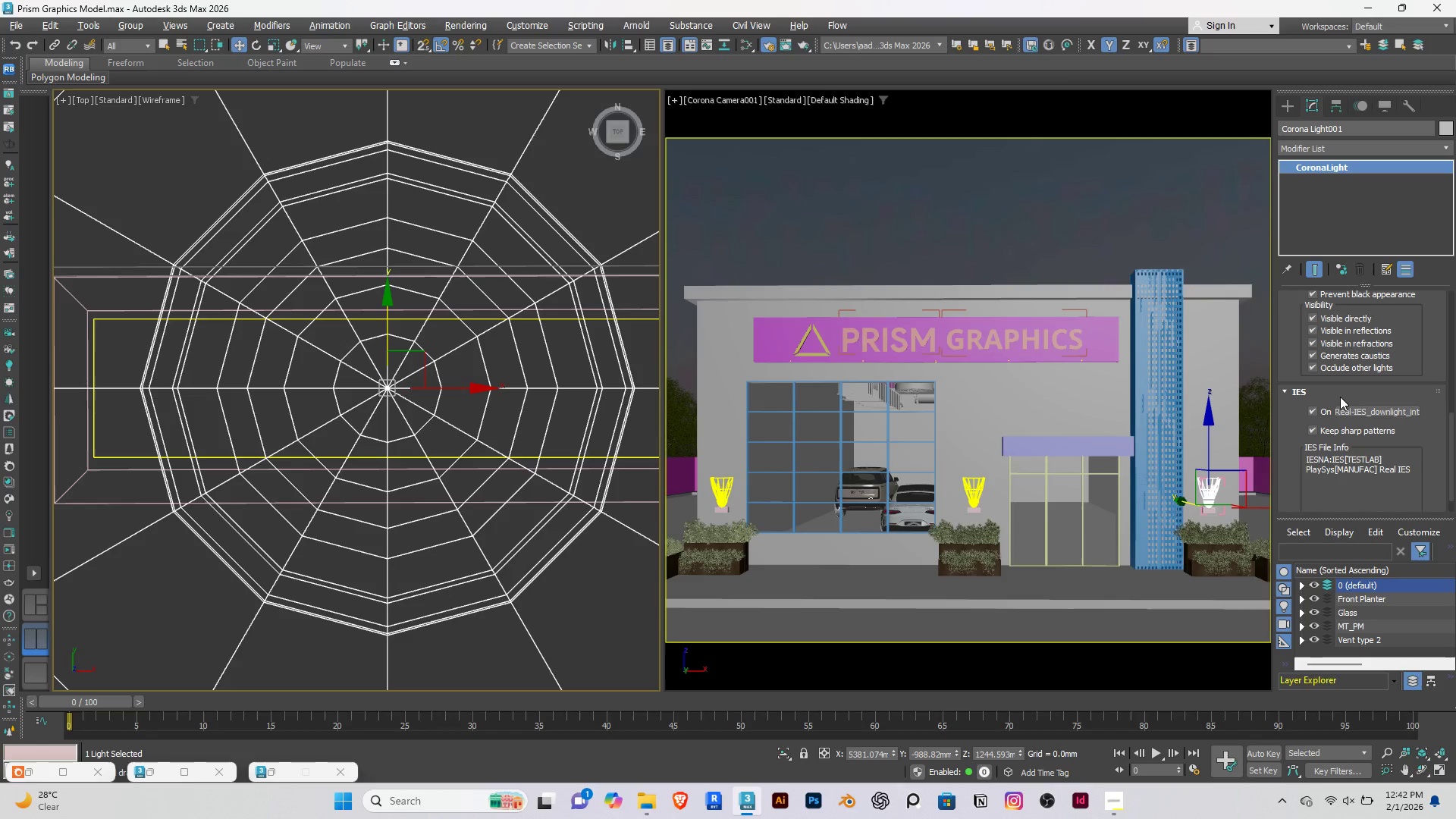 
left_click([1368, 409])
 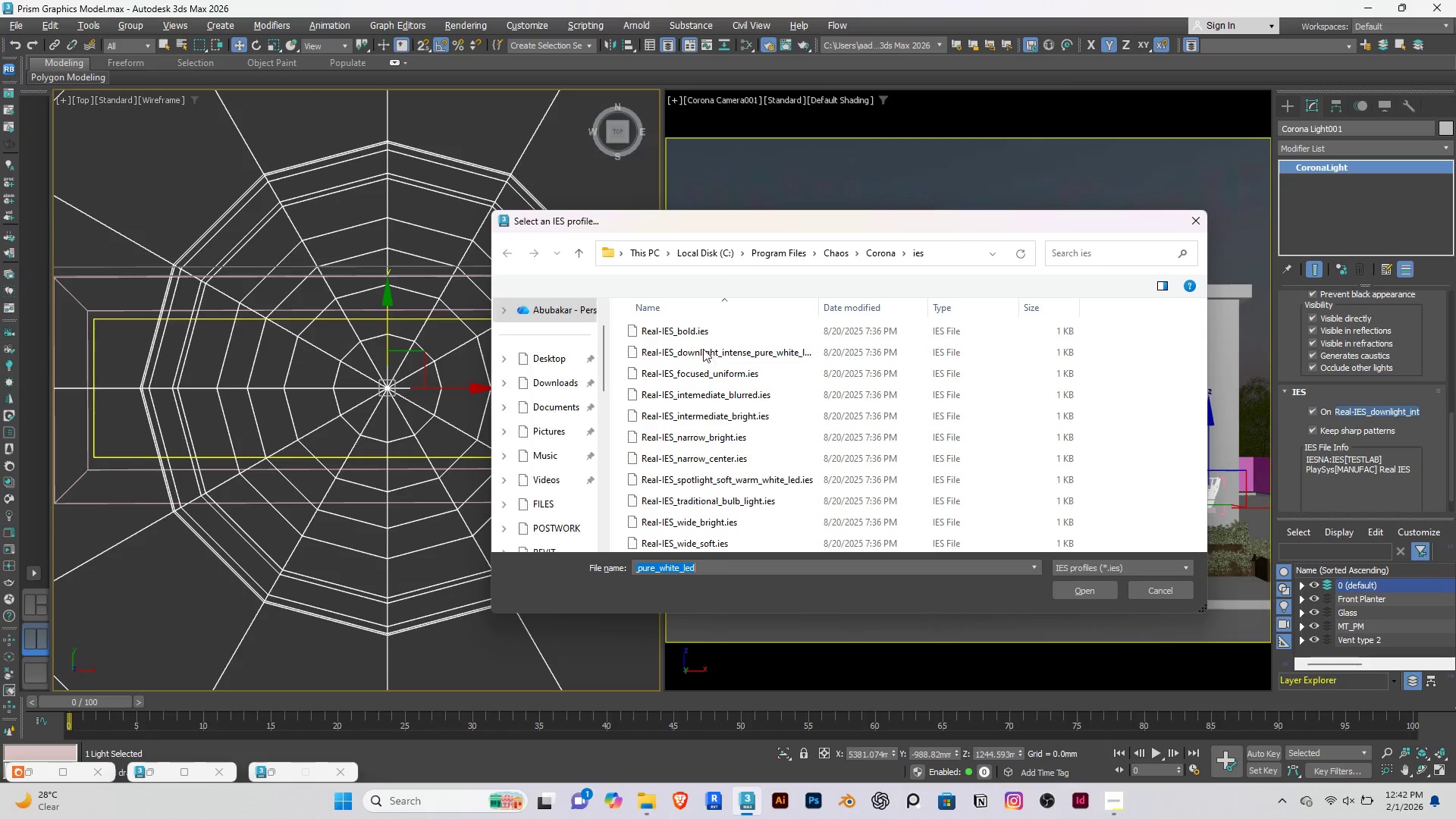 
left_click([714, 373])
 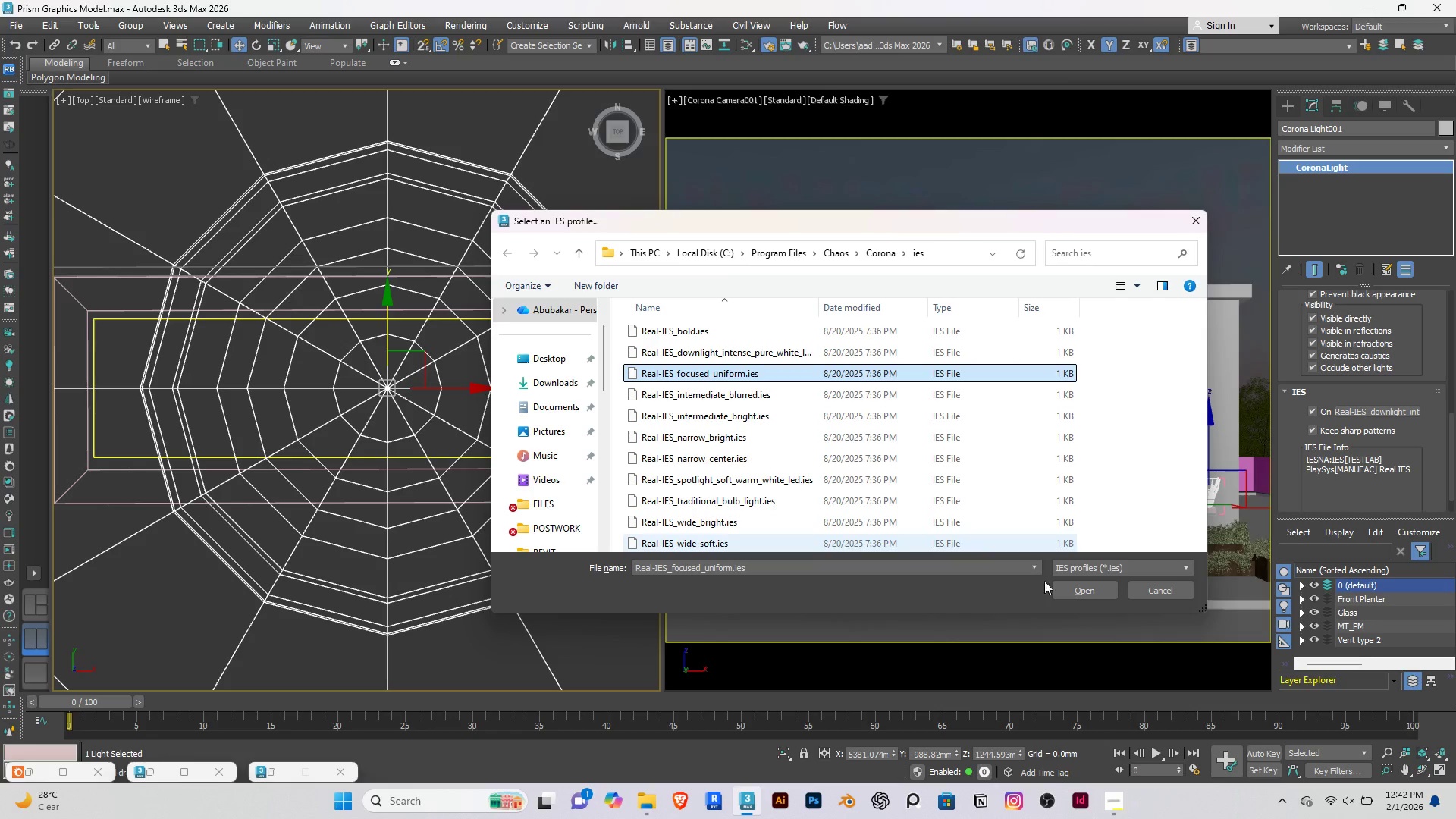 
left_click([1070, 588])
 